 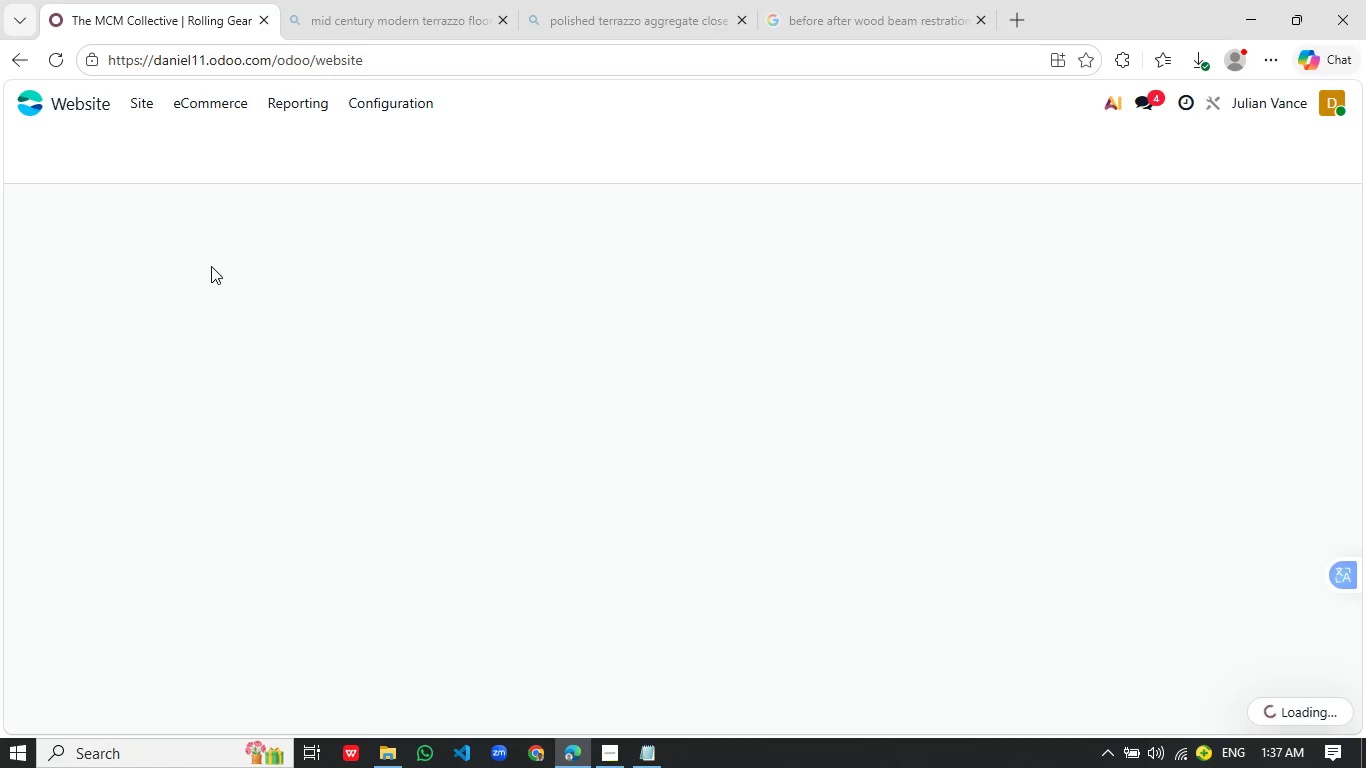 
left_click([38, 152])
 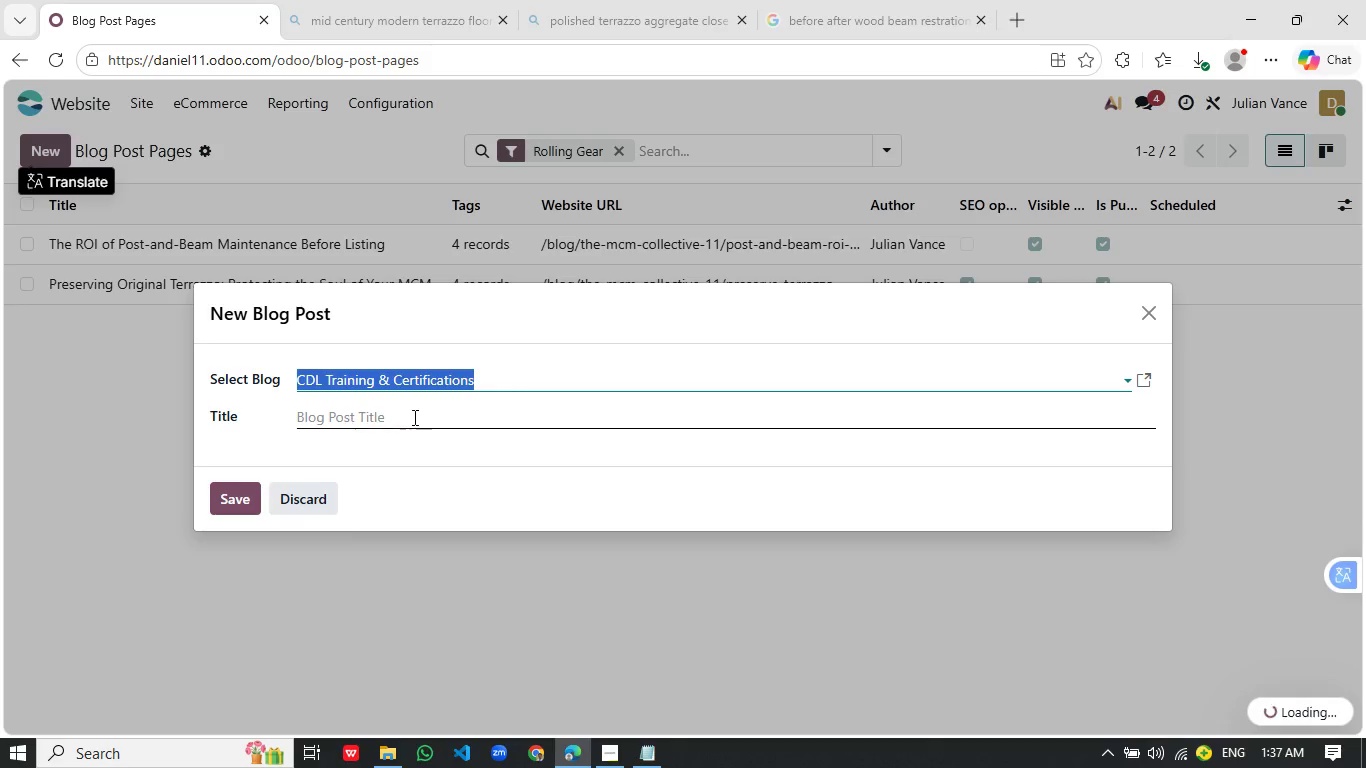 
left_click([459, 382])
 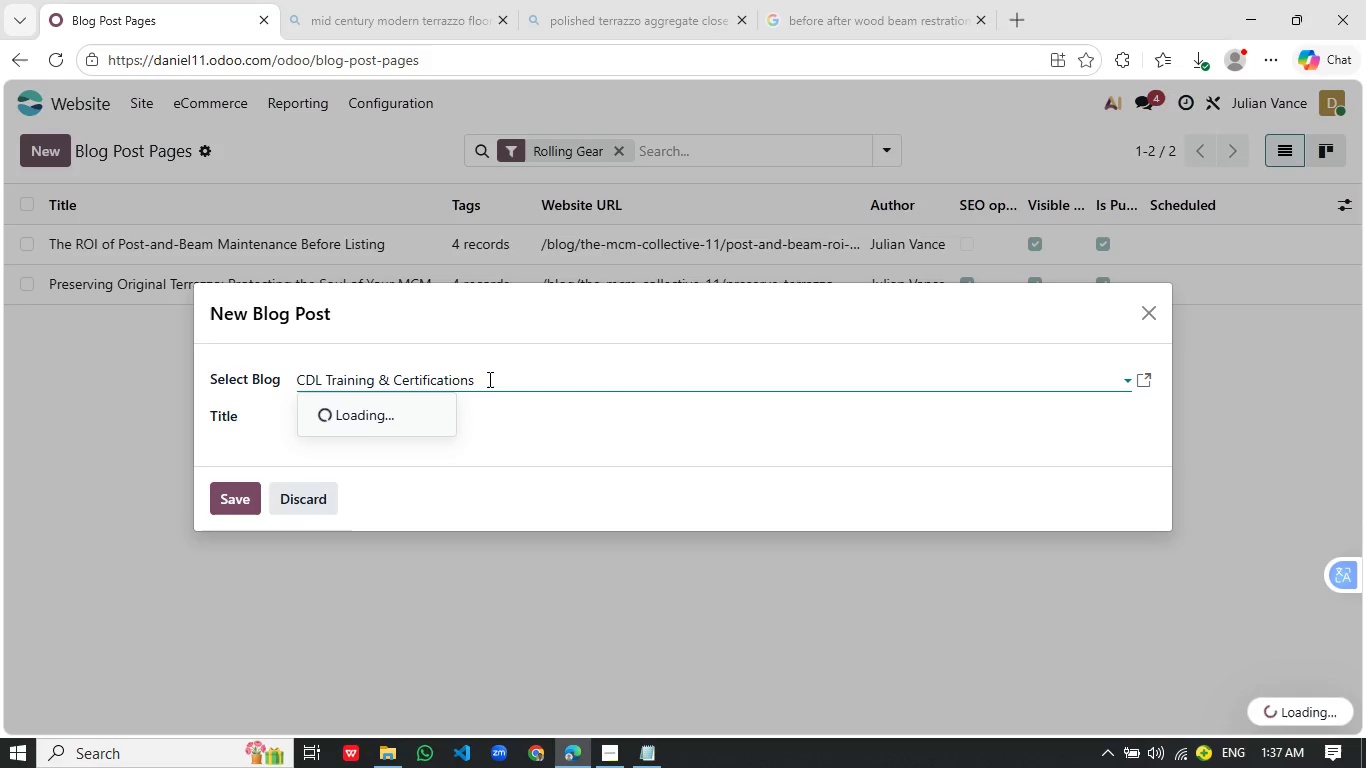 
mouse_move([461, 406])
 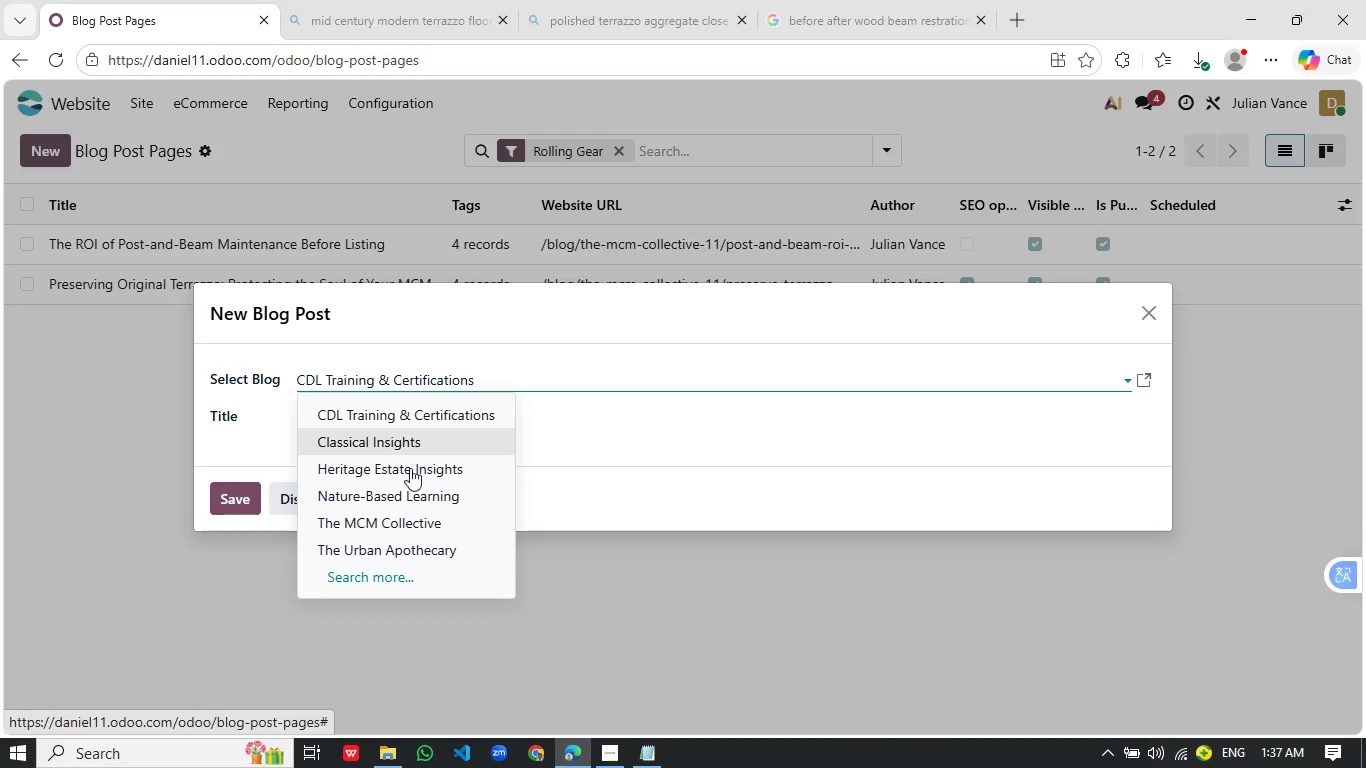 
left_click([410, 520])
 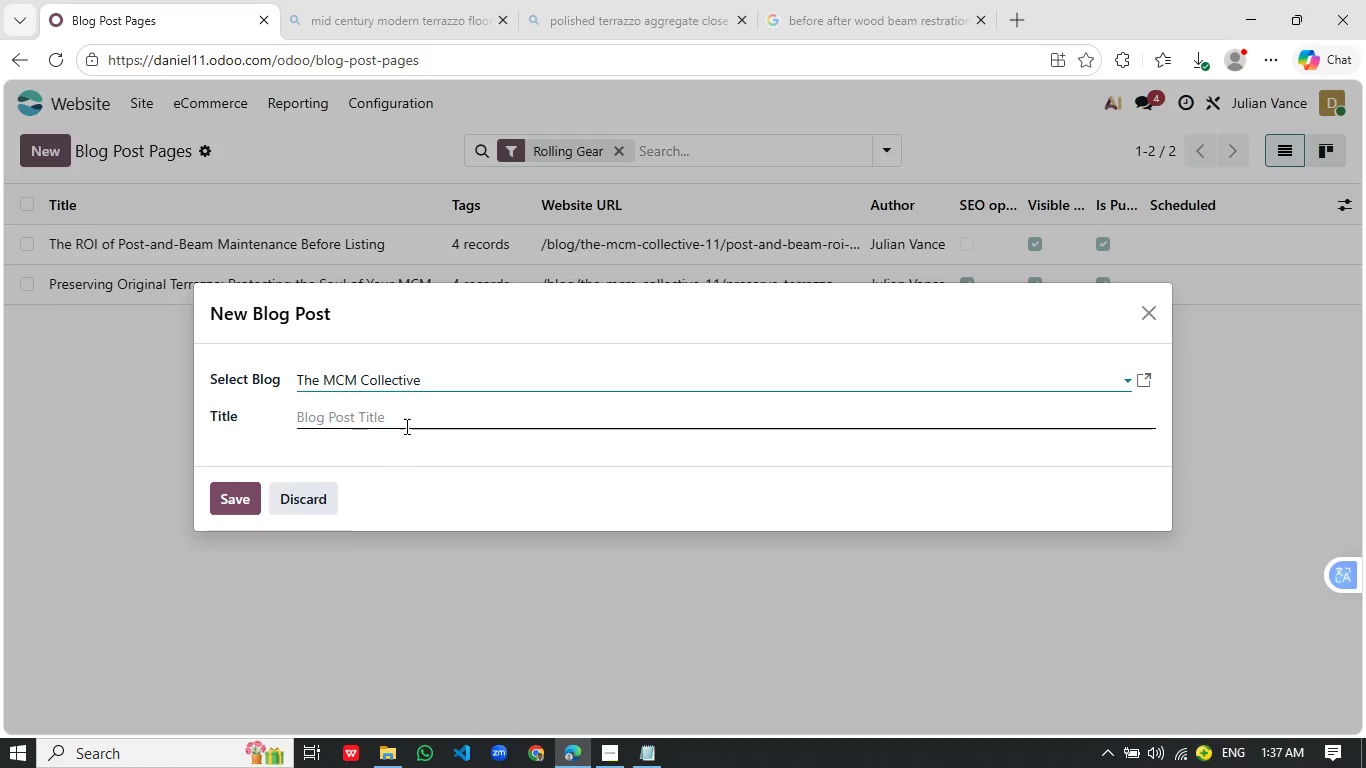 
left_click([416, 422])
 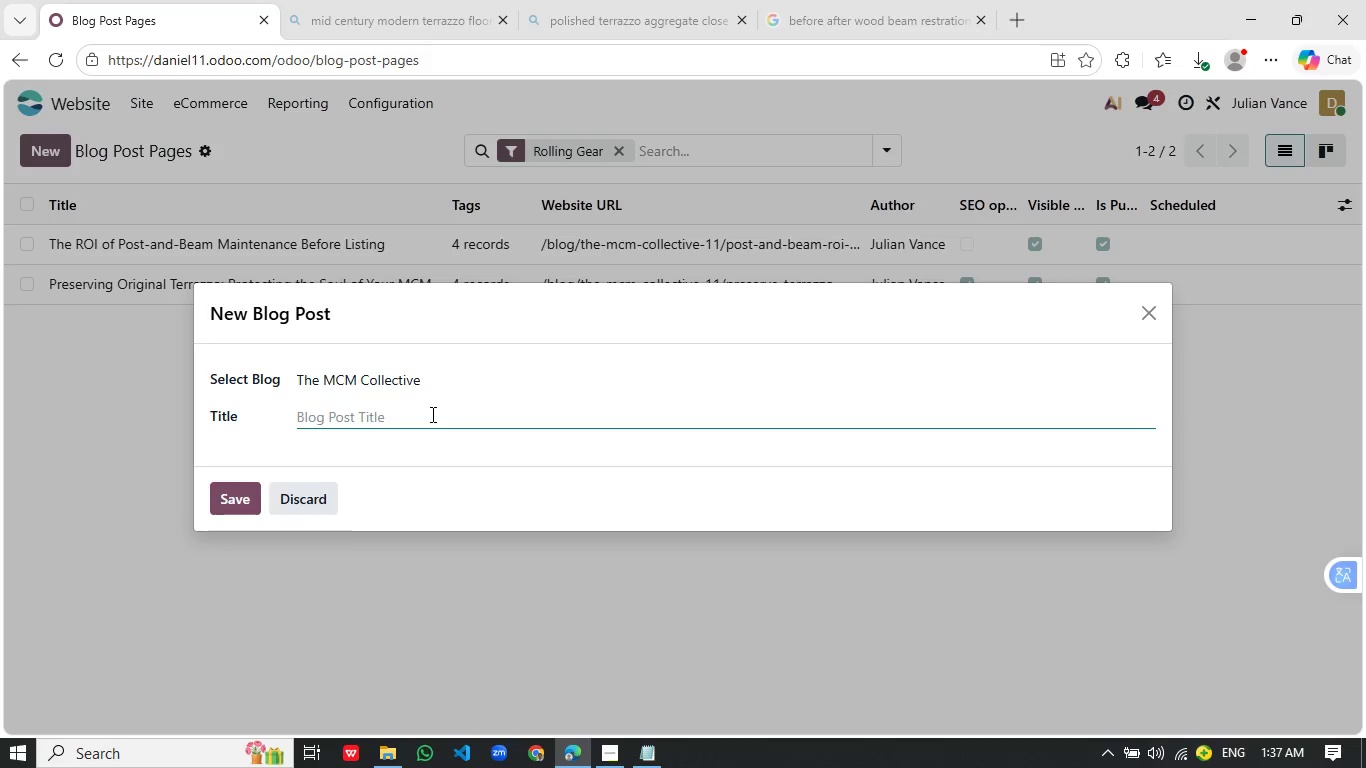 
type(Staging with Period-Authentic Furniture: Selling the MCM l)
key(Backspace)
type(Lifestyle)
 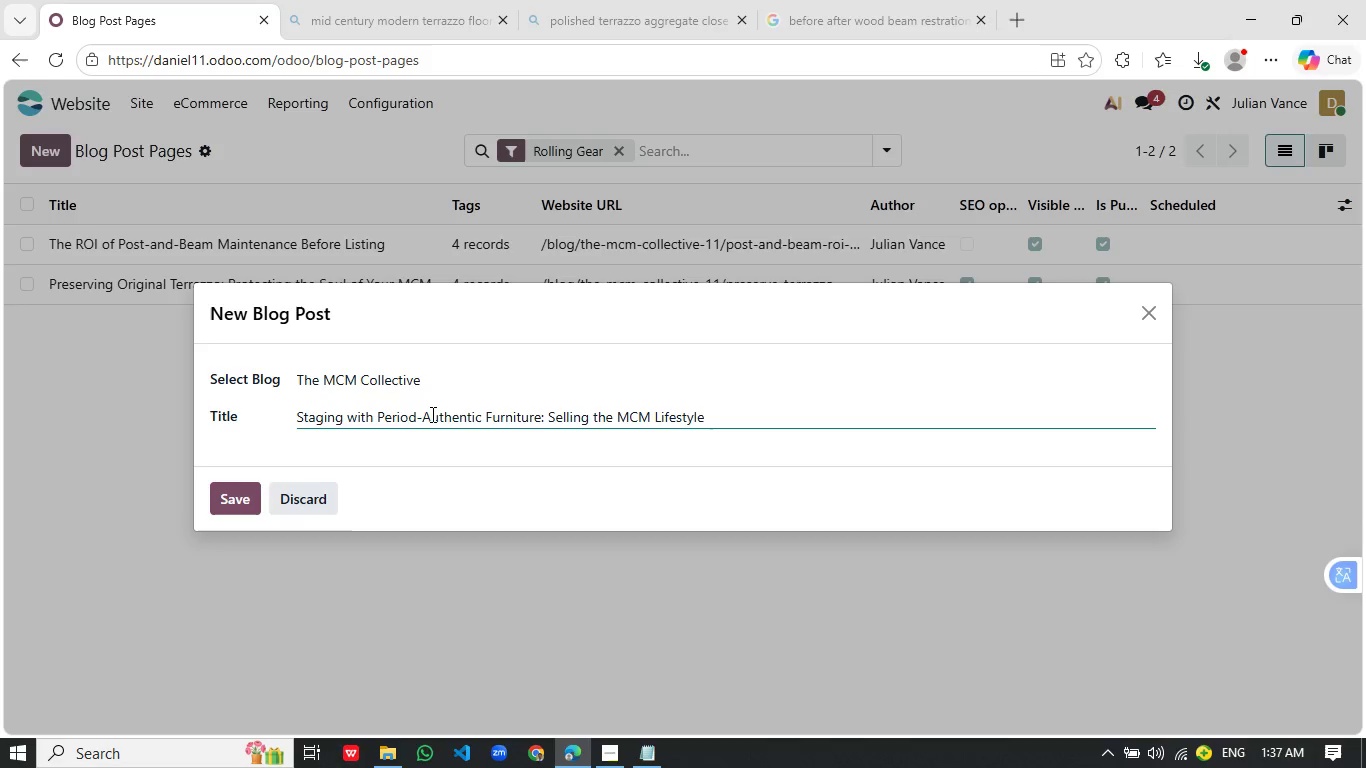 
left_click([227, 500])
 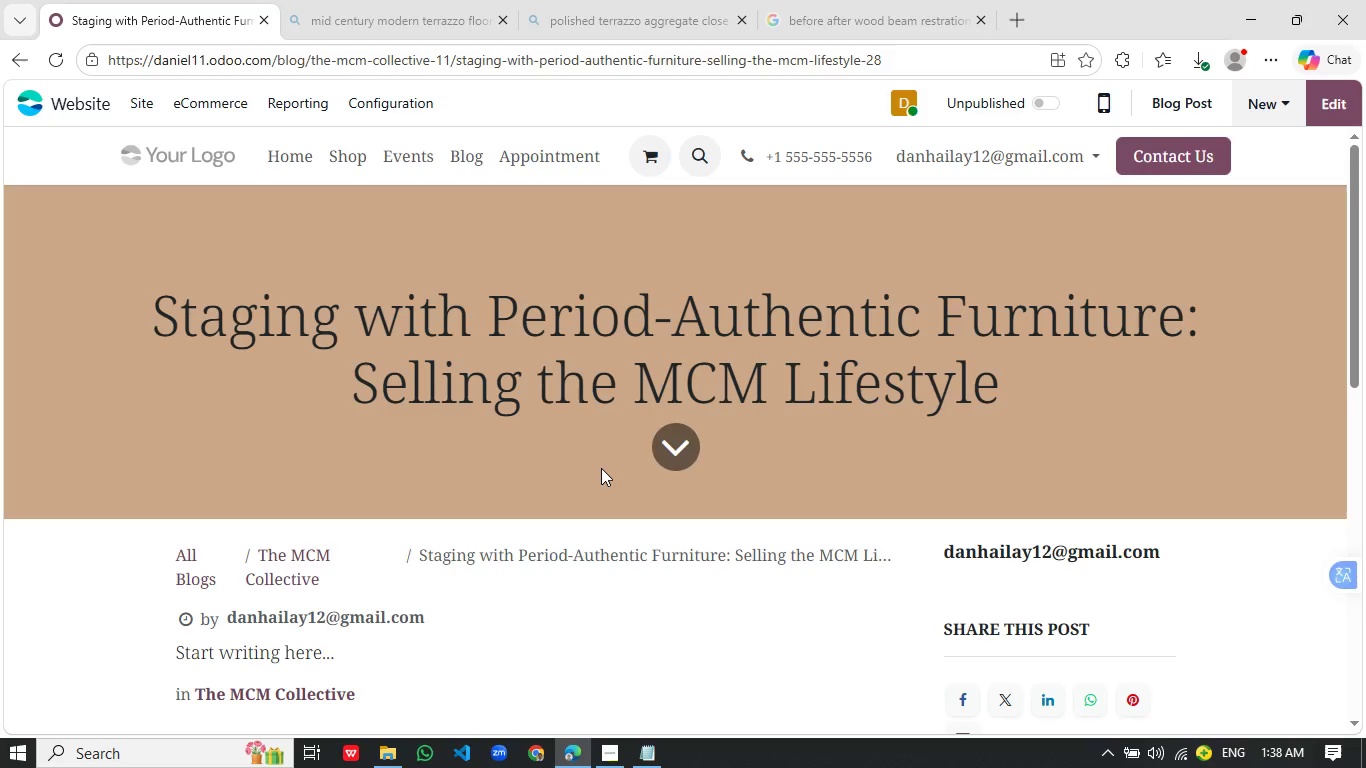 
wait(37.83)
 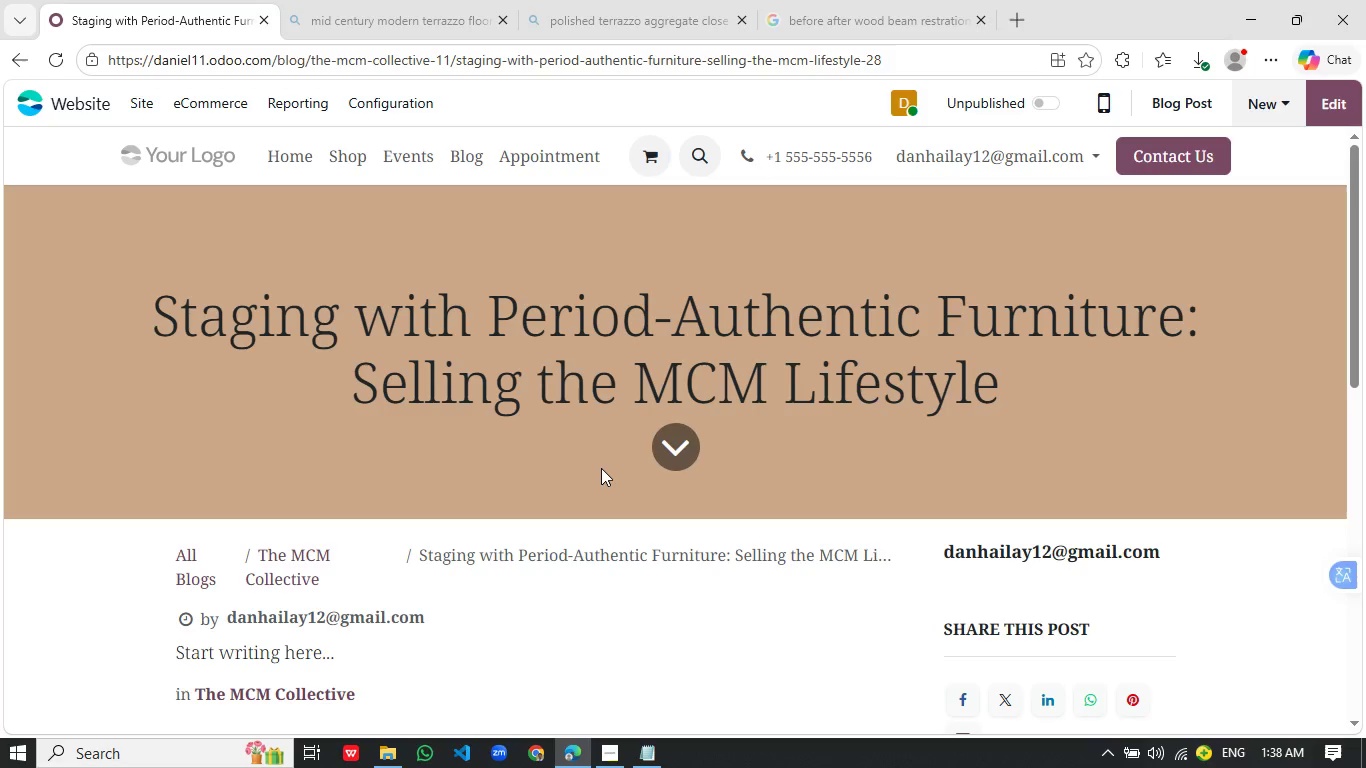 
left_click([1358, 100])
 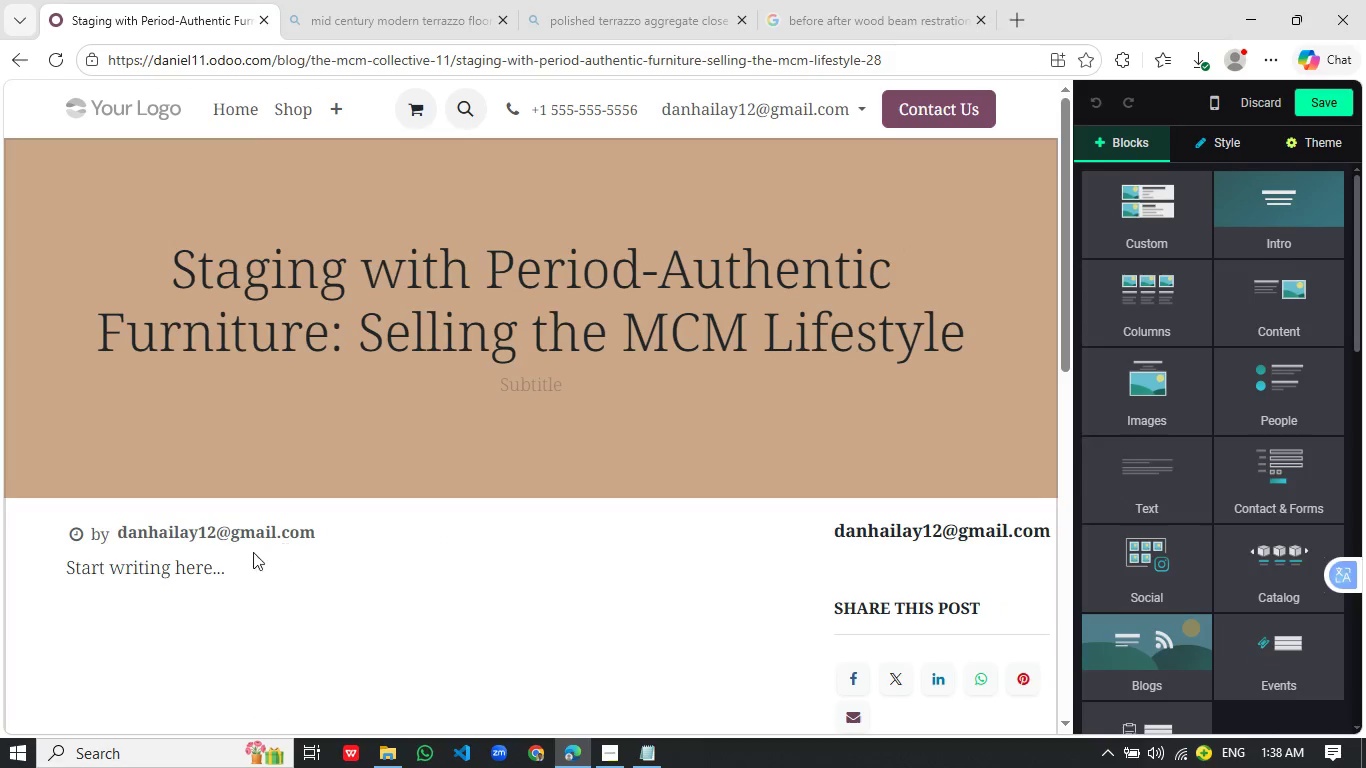 
left_click([270, 526])
 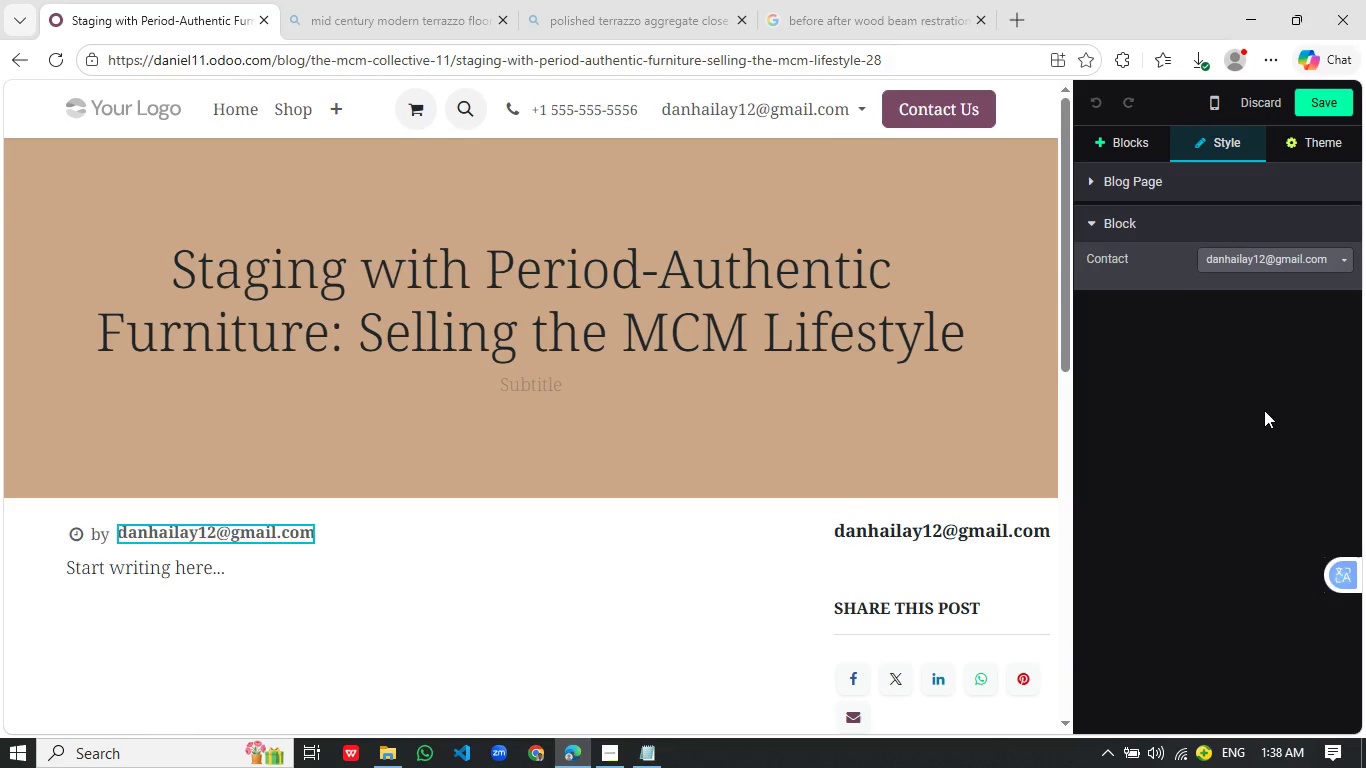 
wait(7.24)
 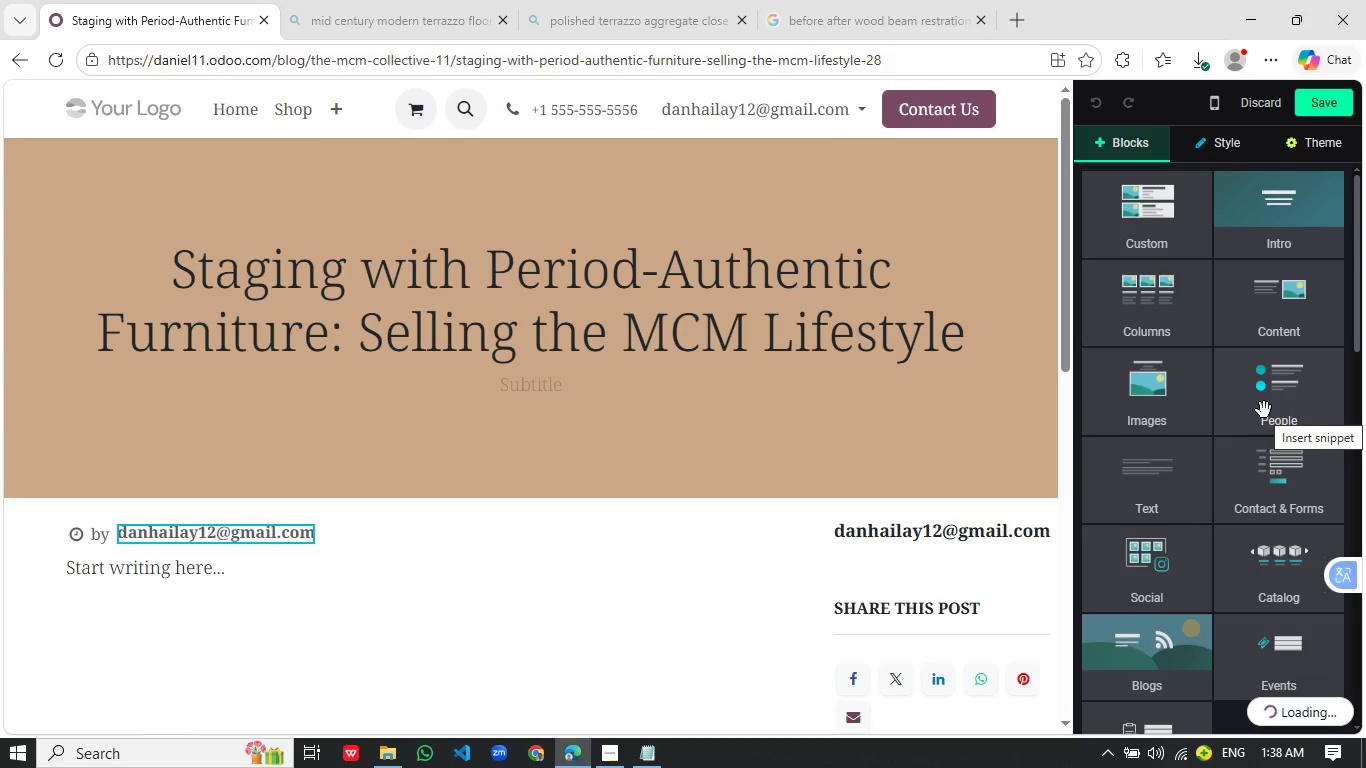 
left_click([1300, 250])
 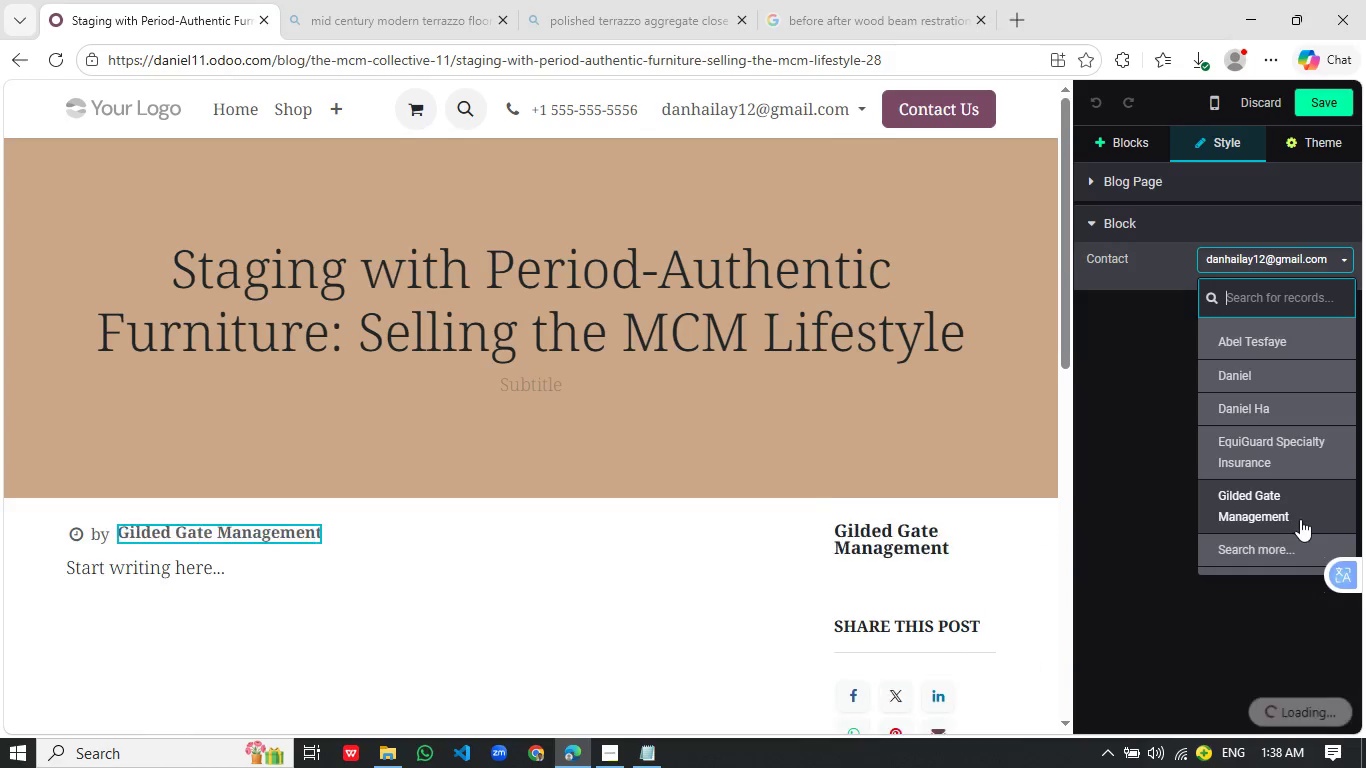 
left_click([1292, 541])
 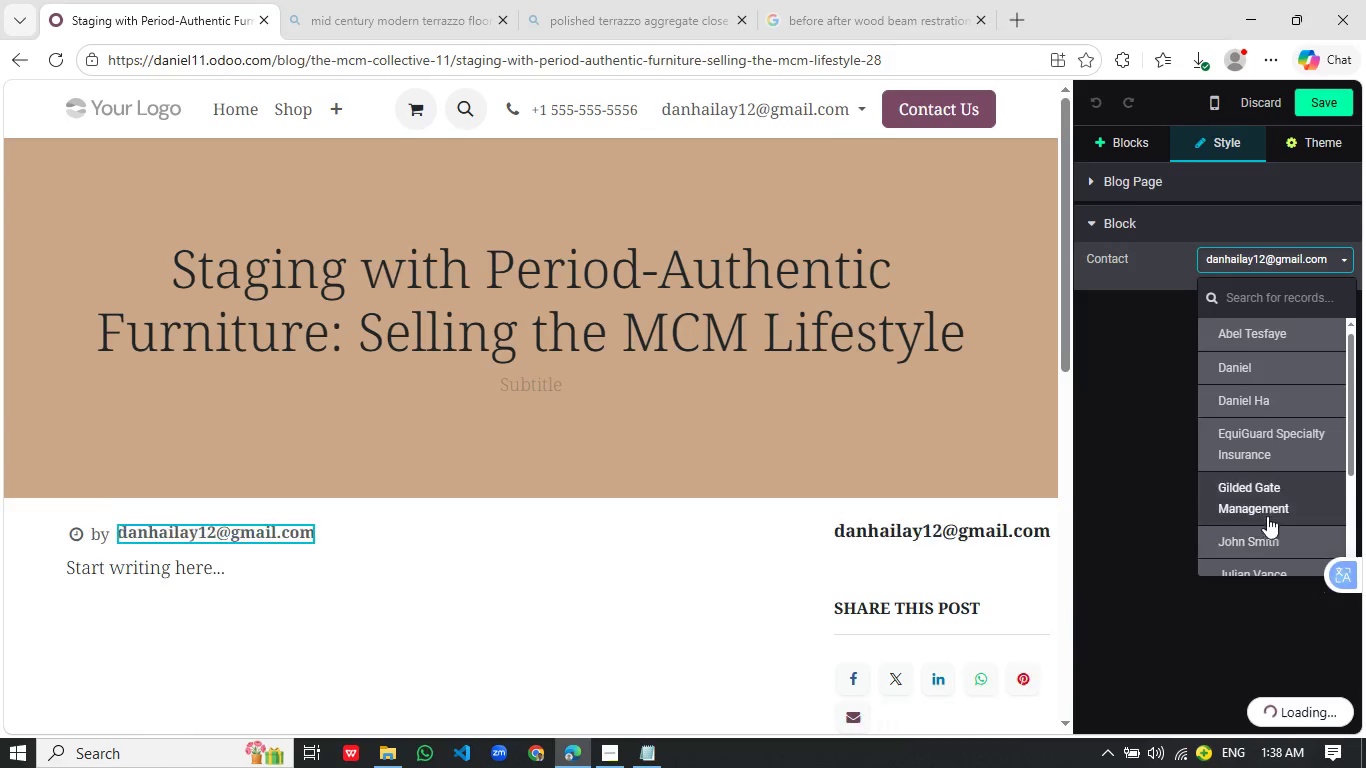 
scroll: coordinate [1269, 486], scroll_direction: down, amount: 2.0
 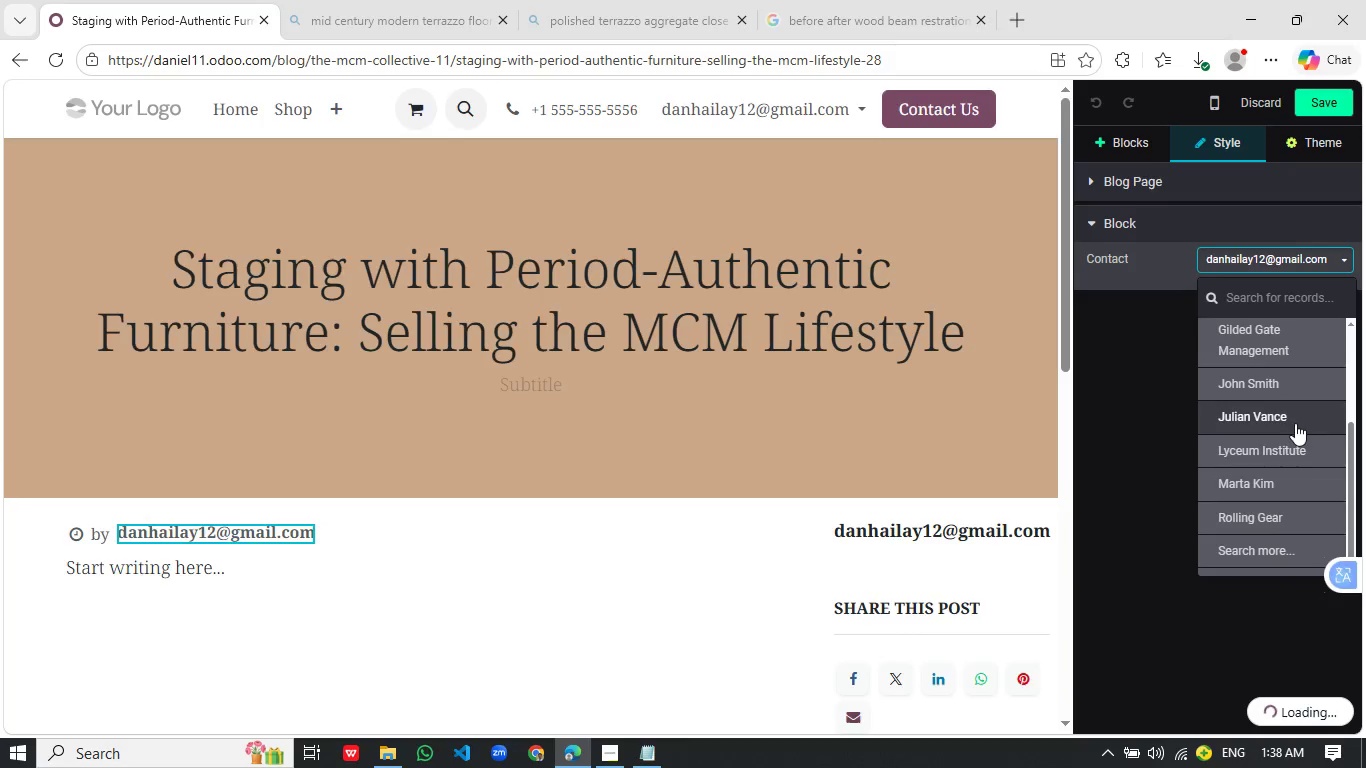 
left_click([1275, 413])
 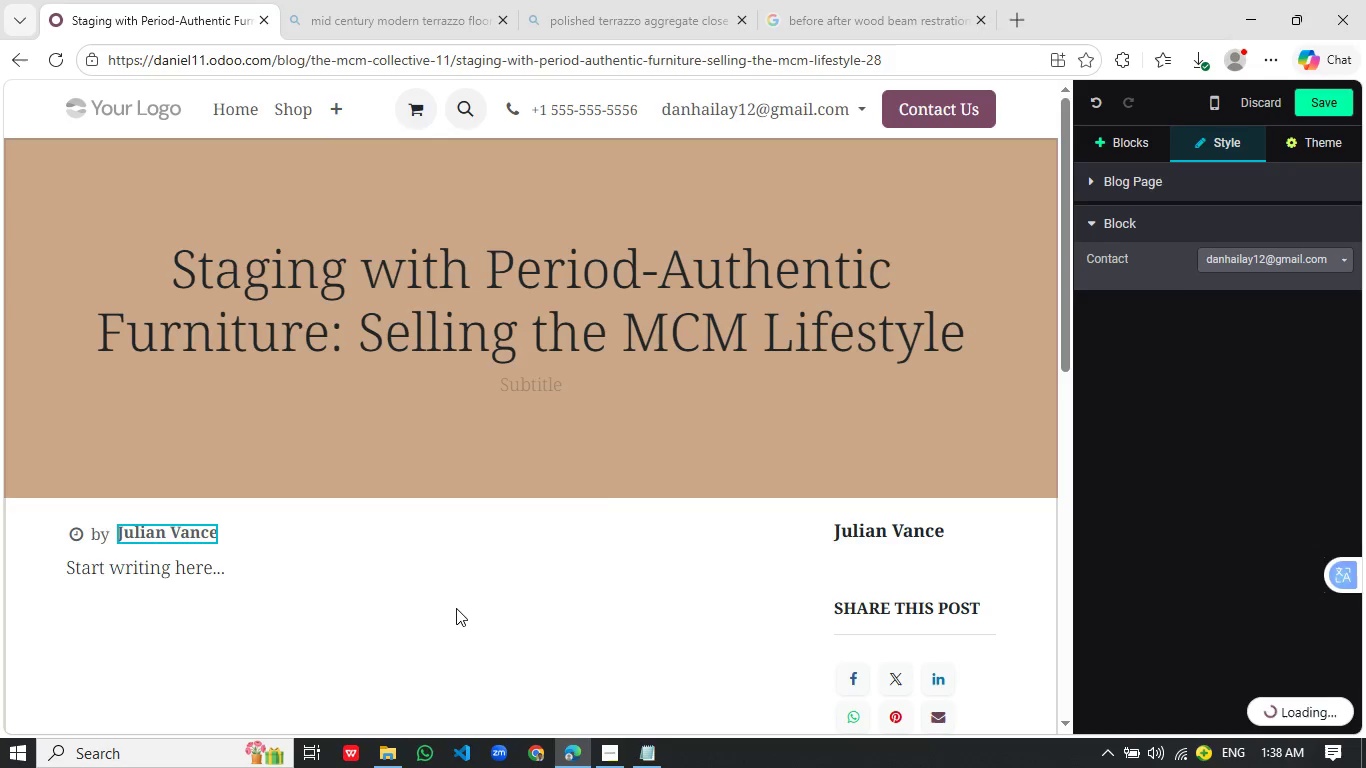 
left_click([489, 378])
 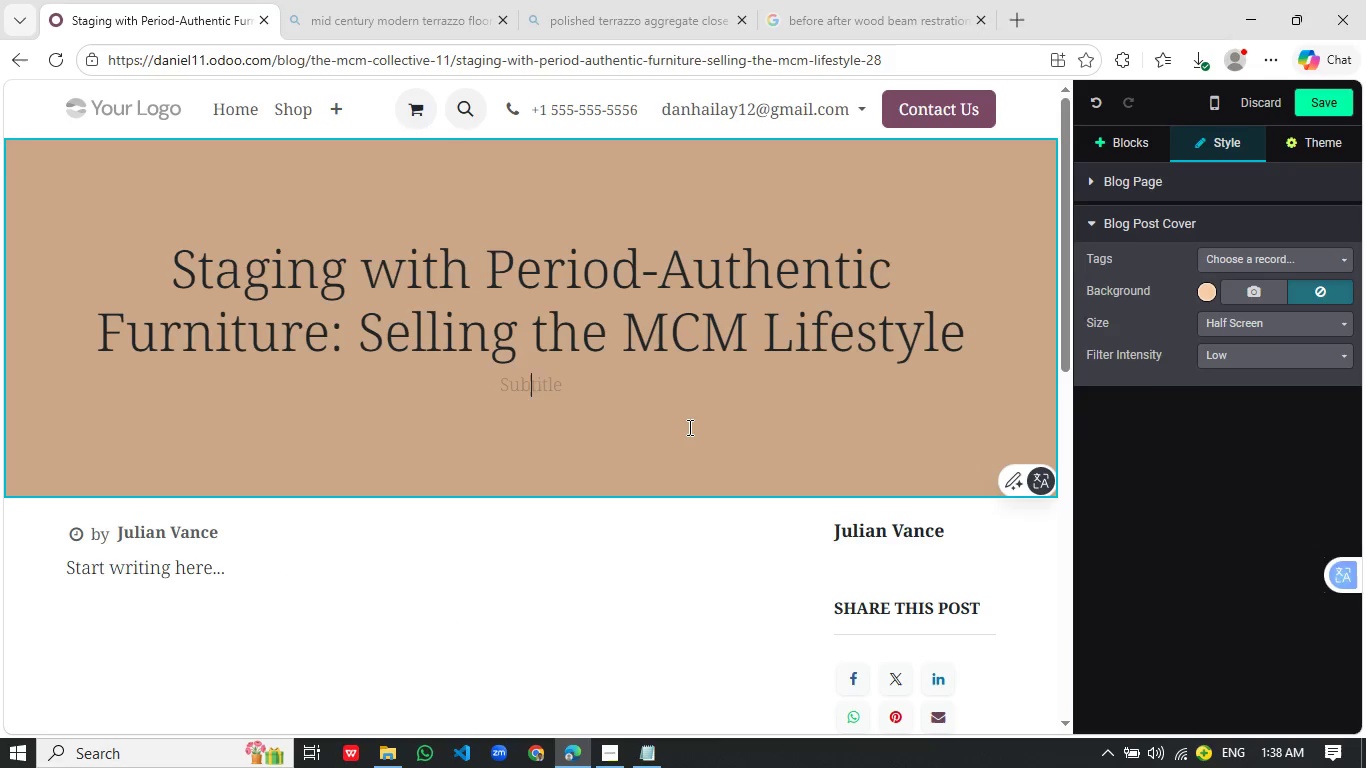 
wait(5.12)
 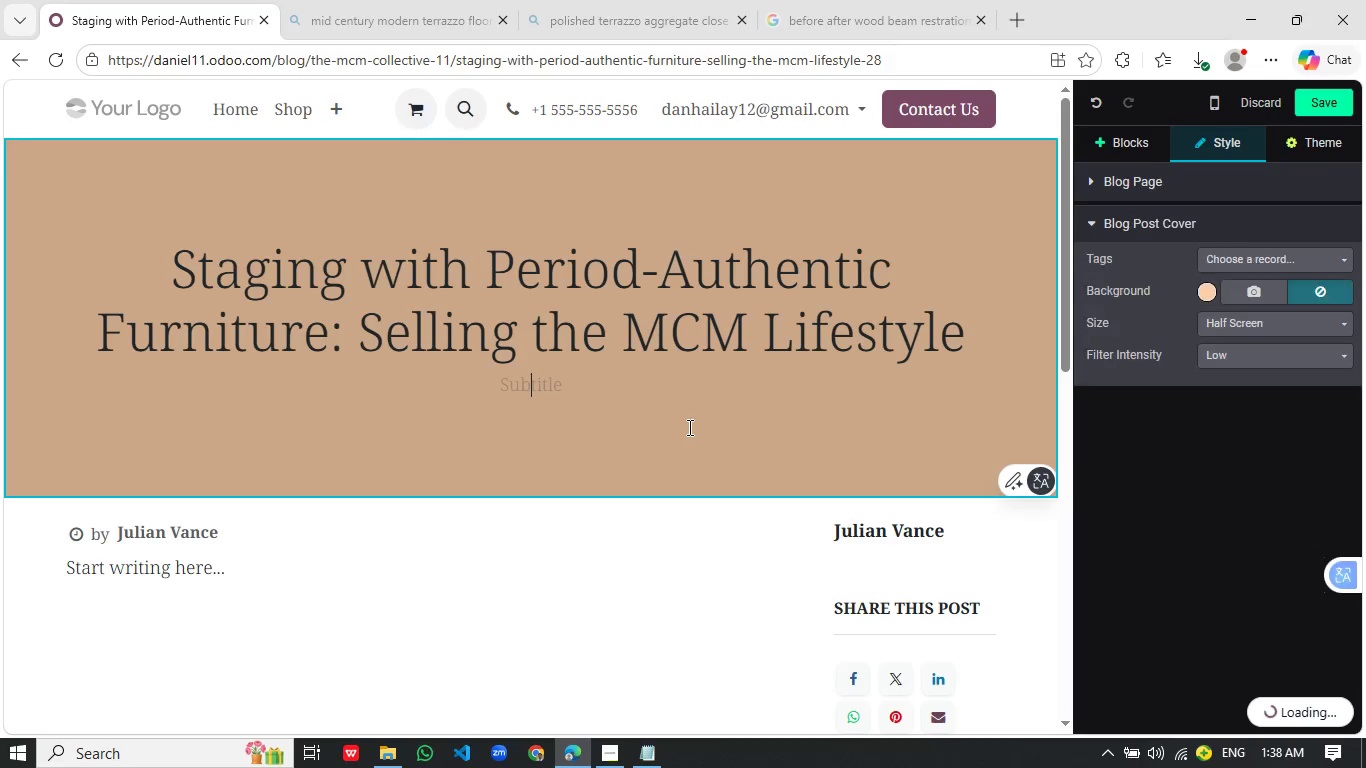 
type(J)
key(Backspace)
type(How yhr )
key(Backspace)
key(Backspace)
key(Backspace)
key(Backspace)
type(the right pieces can transform your home from a listing into a living design stroy )
key(Backspace)
key(Backspace)
key(Backspace)
key(Backspace)
type(ort)
key(Backspace)
type(y buyers want to step into)
 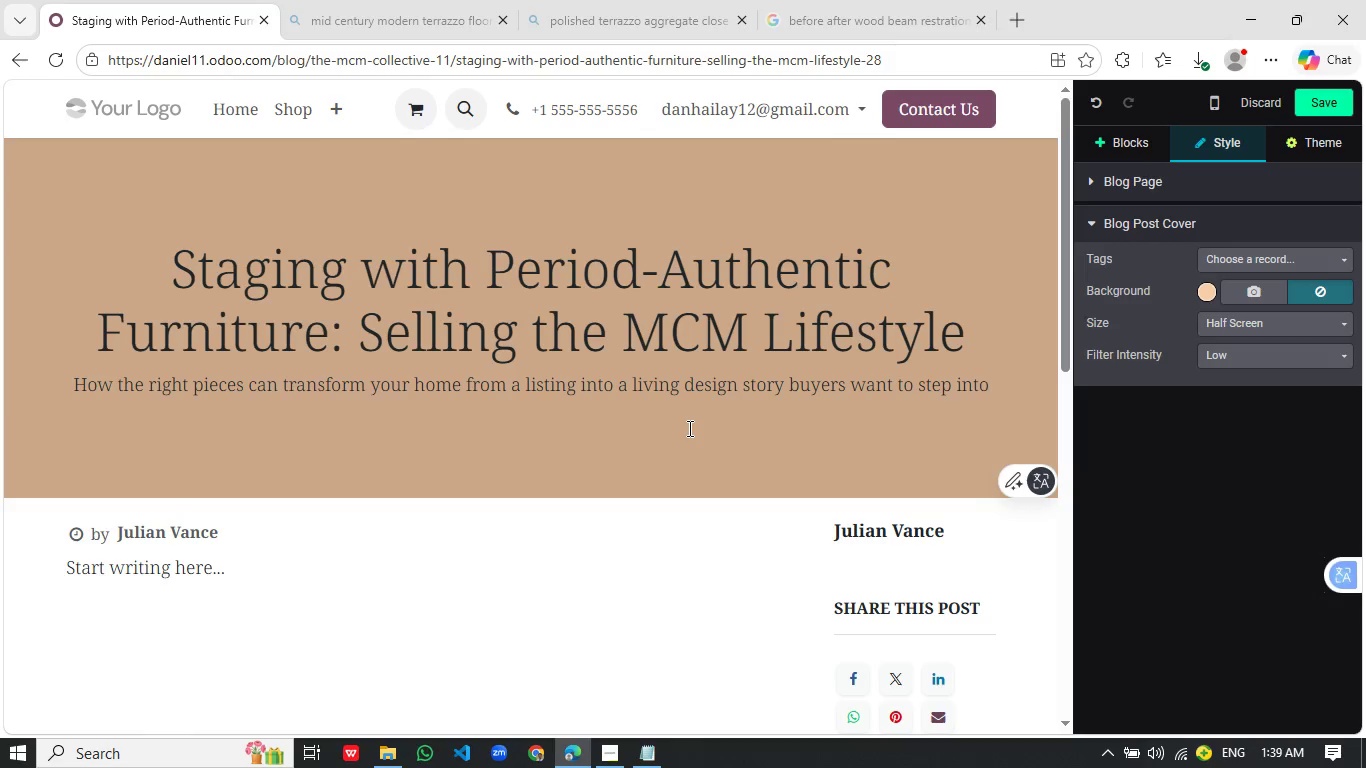 
left_click([748, 441])
 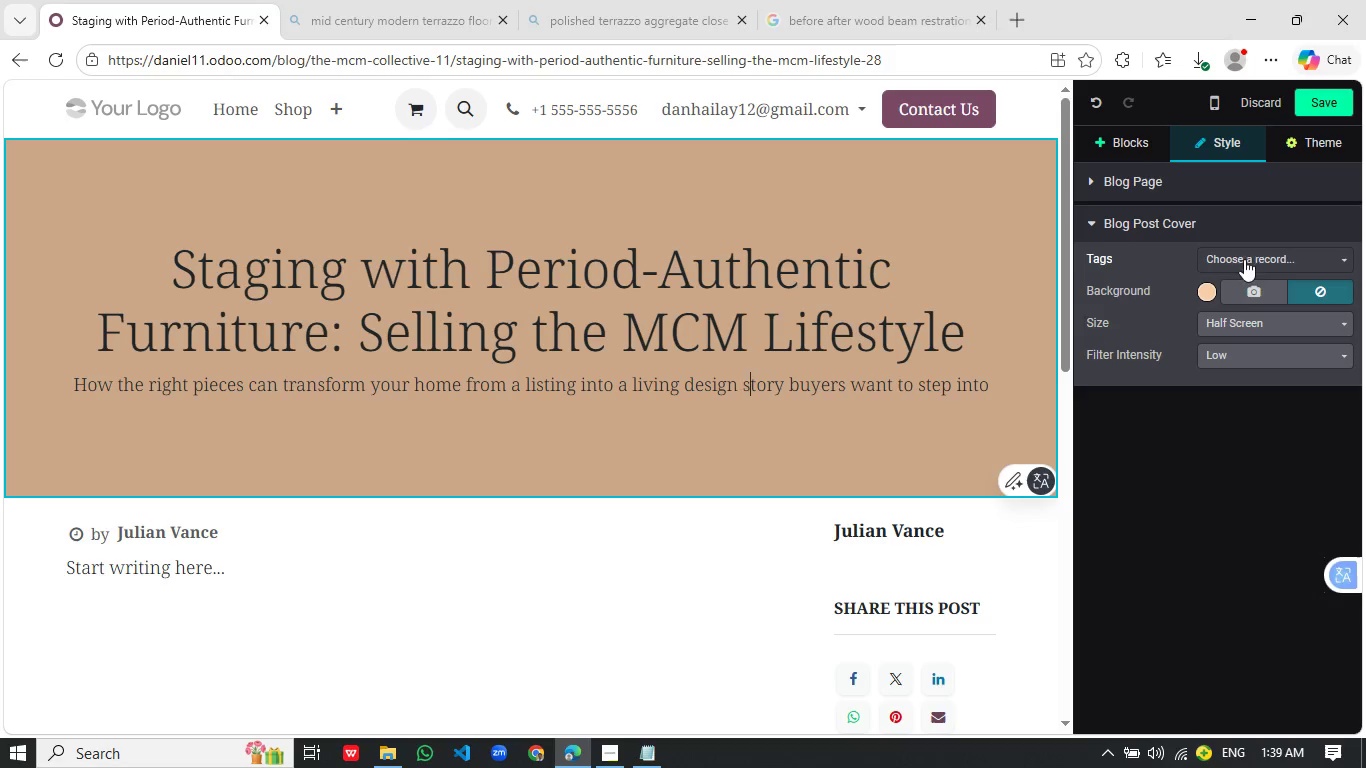 
left_click([1251, 285])
 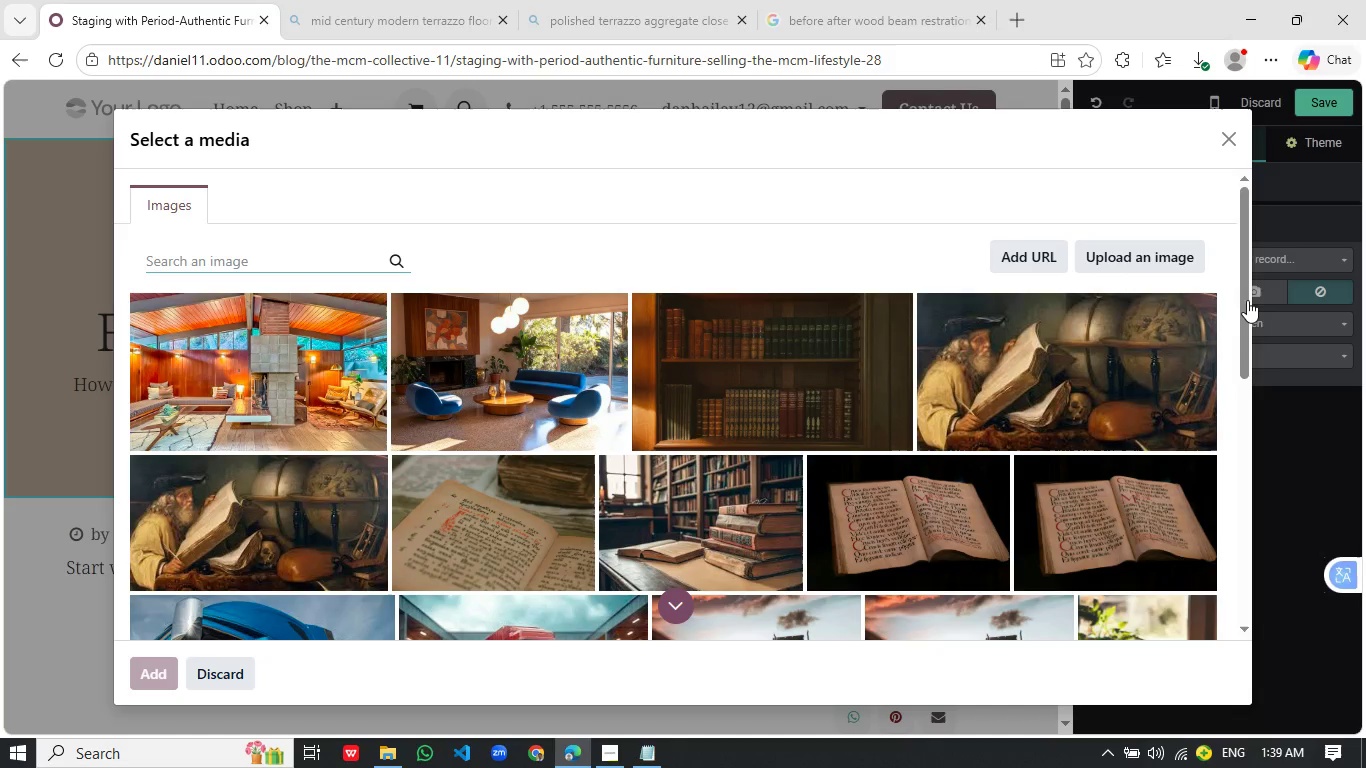 
wait(6.14)
 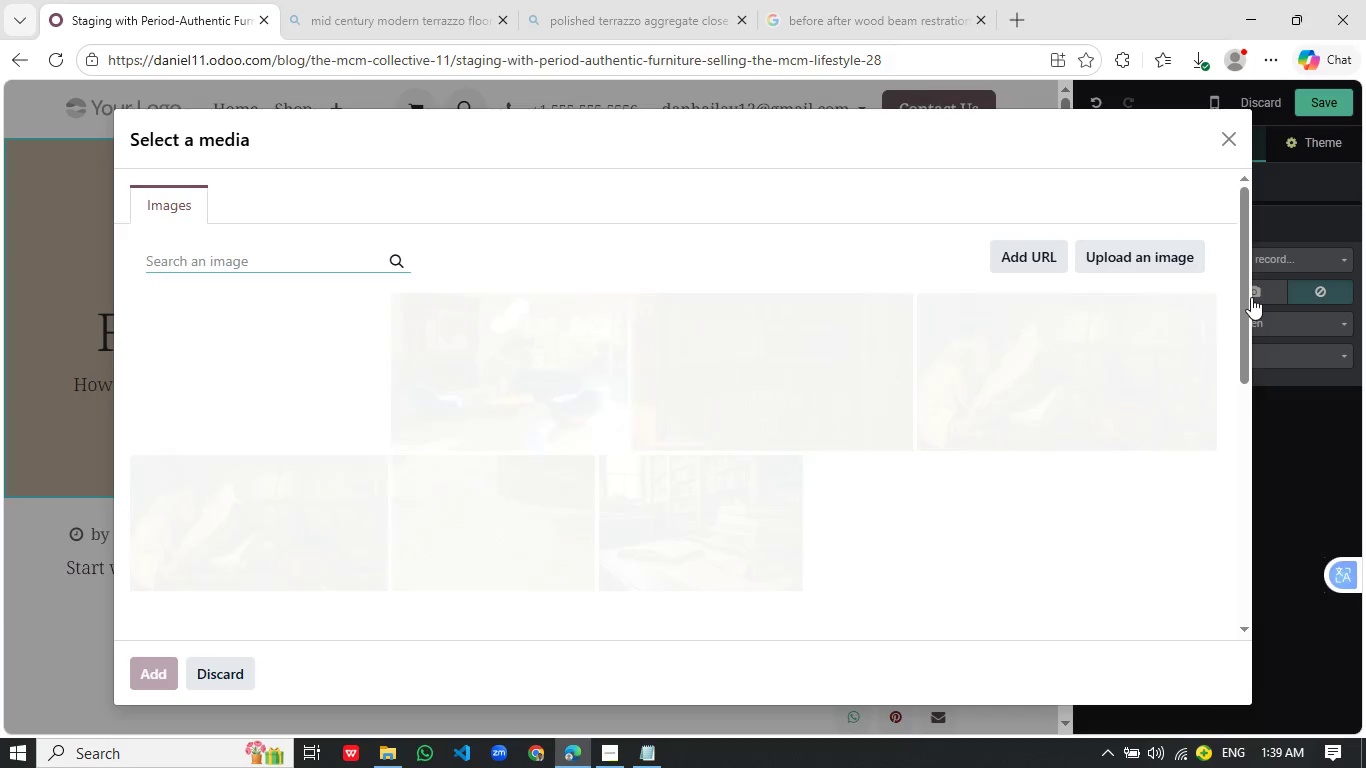 
type(midcentr)
key(Backspace)
type(ury modern living room staged eames chair walnut furniture clean lines)
 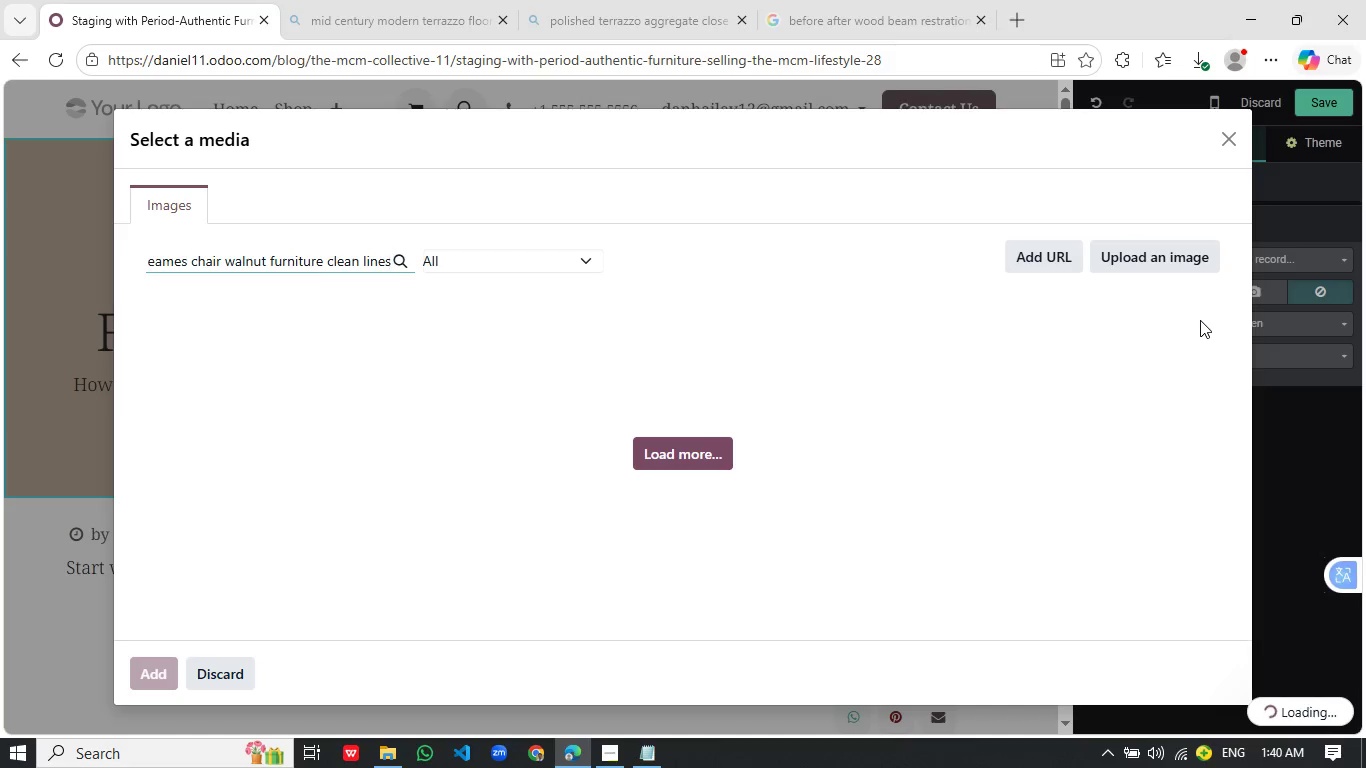 
key(Control+A)
 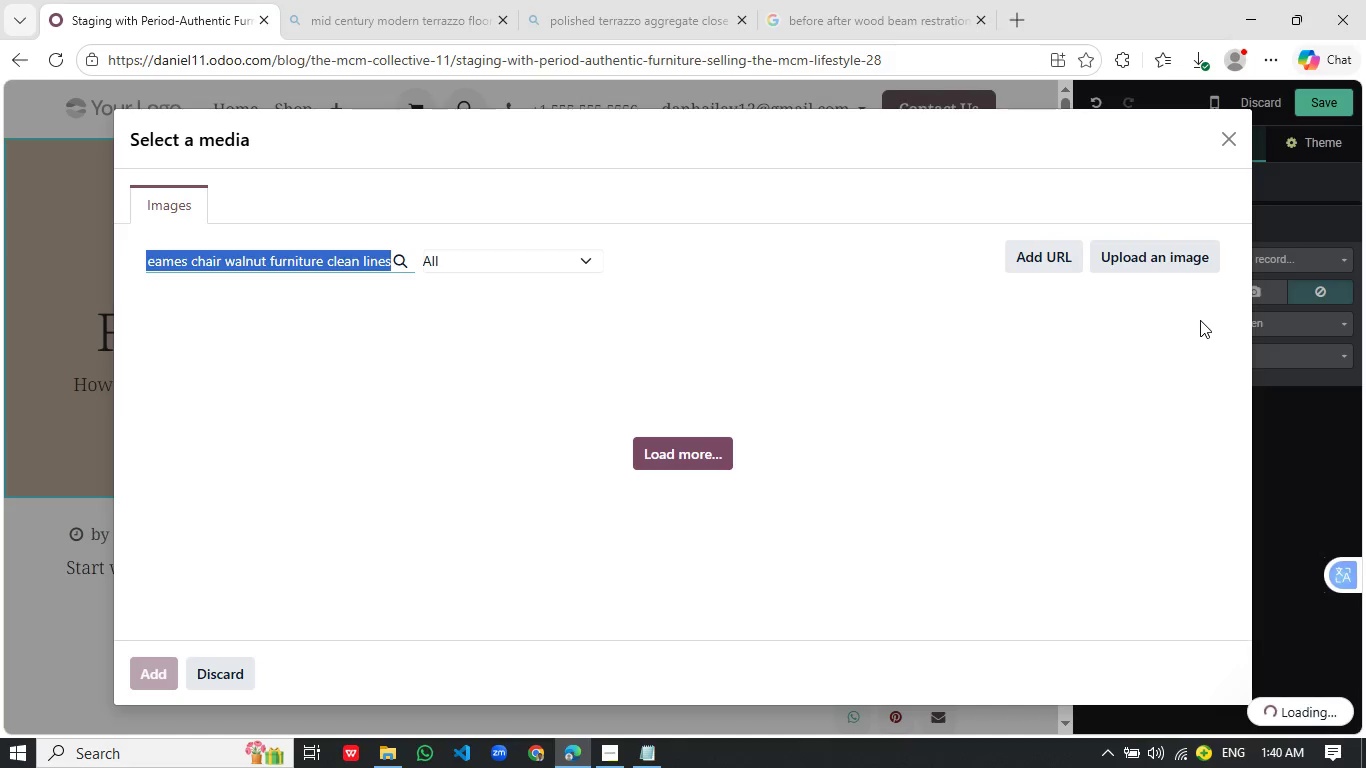 
key(Control+C)
 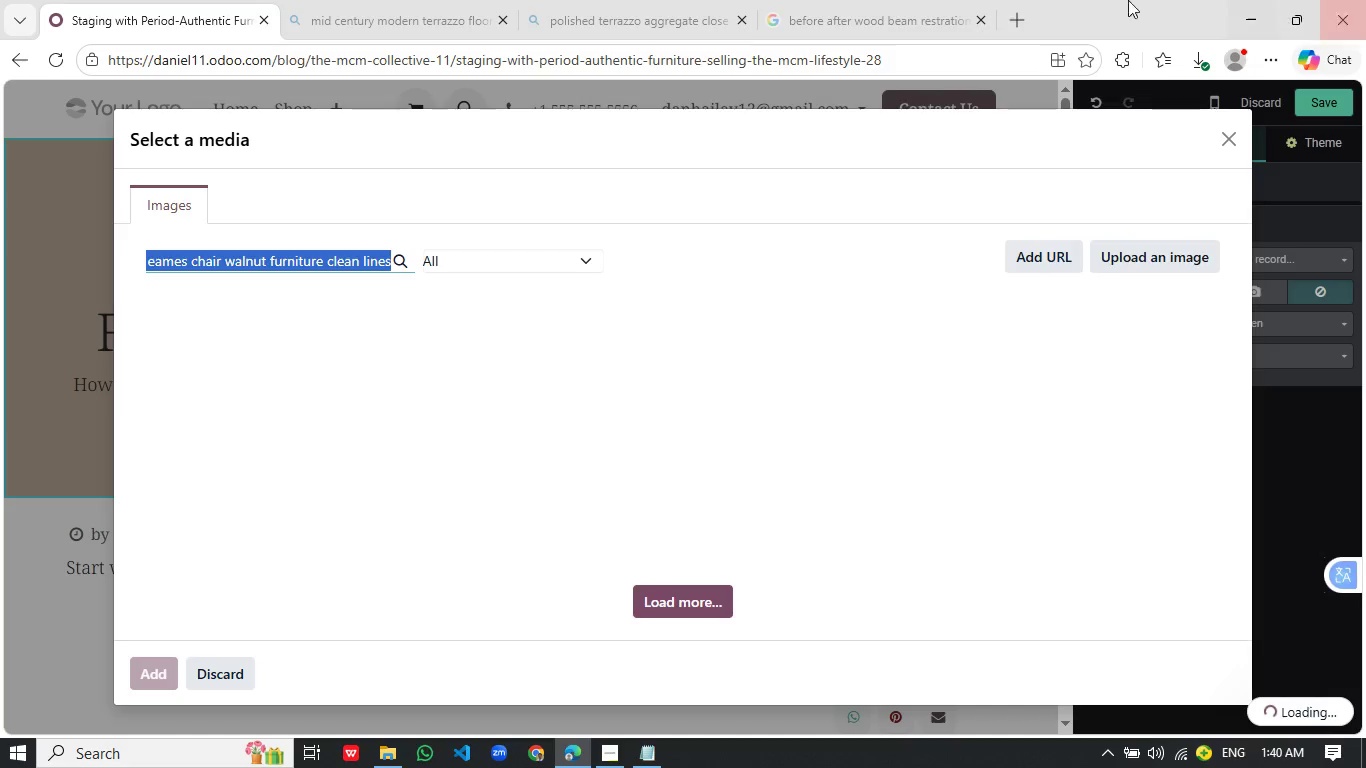 
mouse_move([883, 6])
 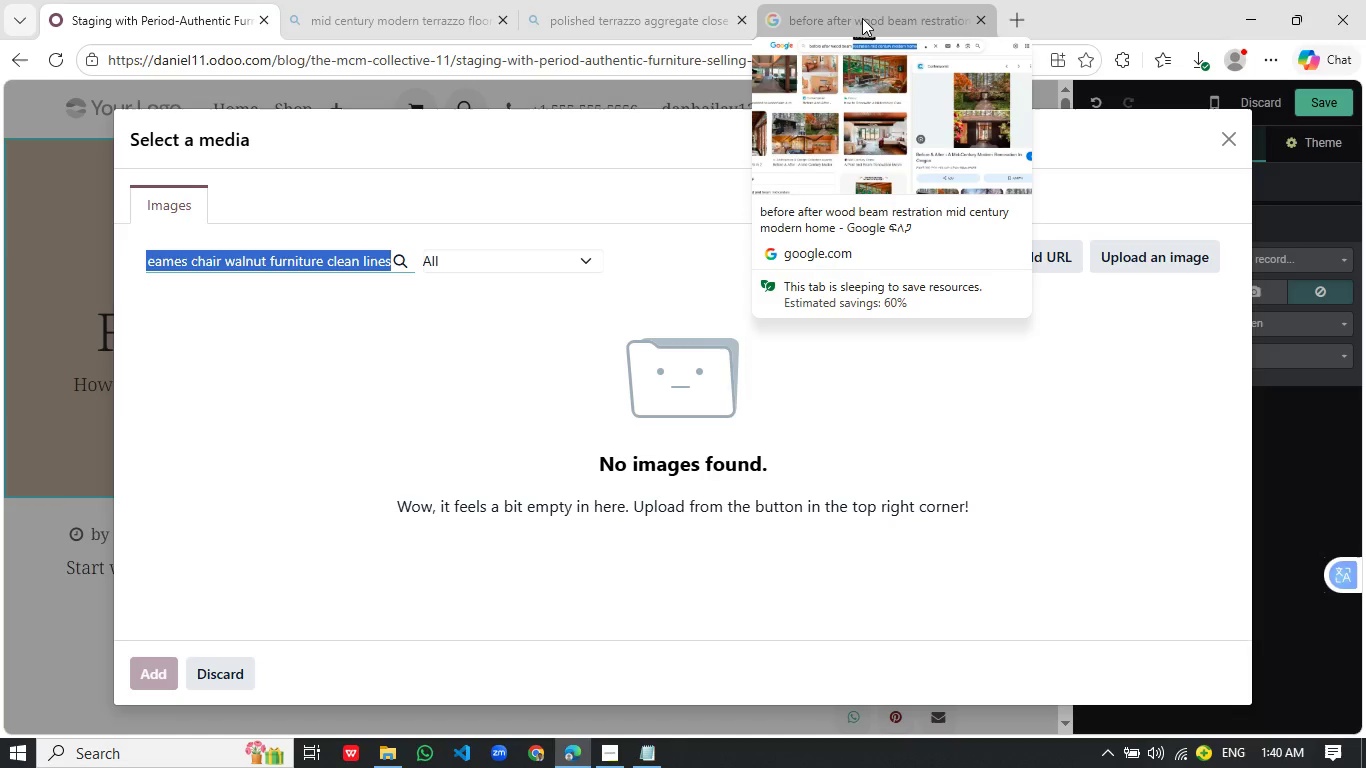 
left_click([872, 13])
 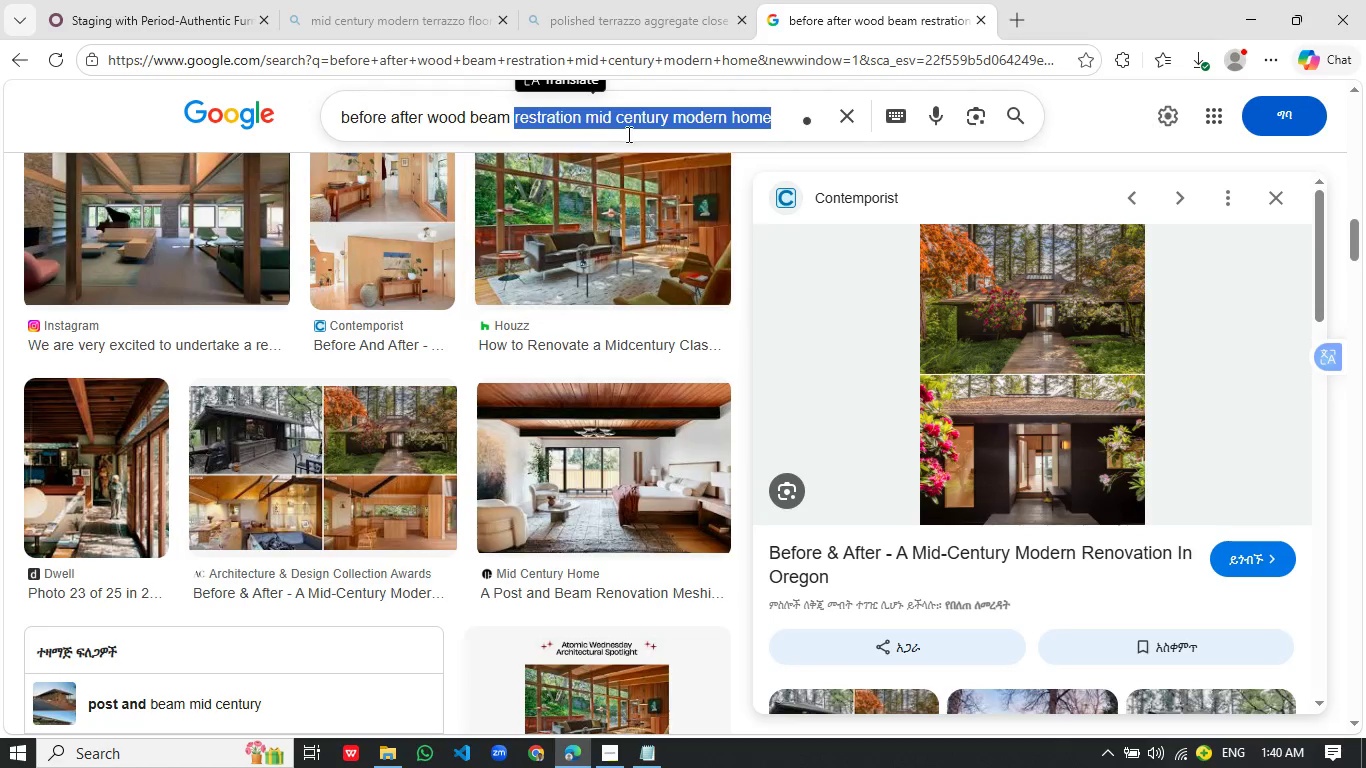 
left_click([641, 127])
 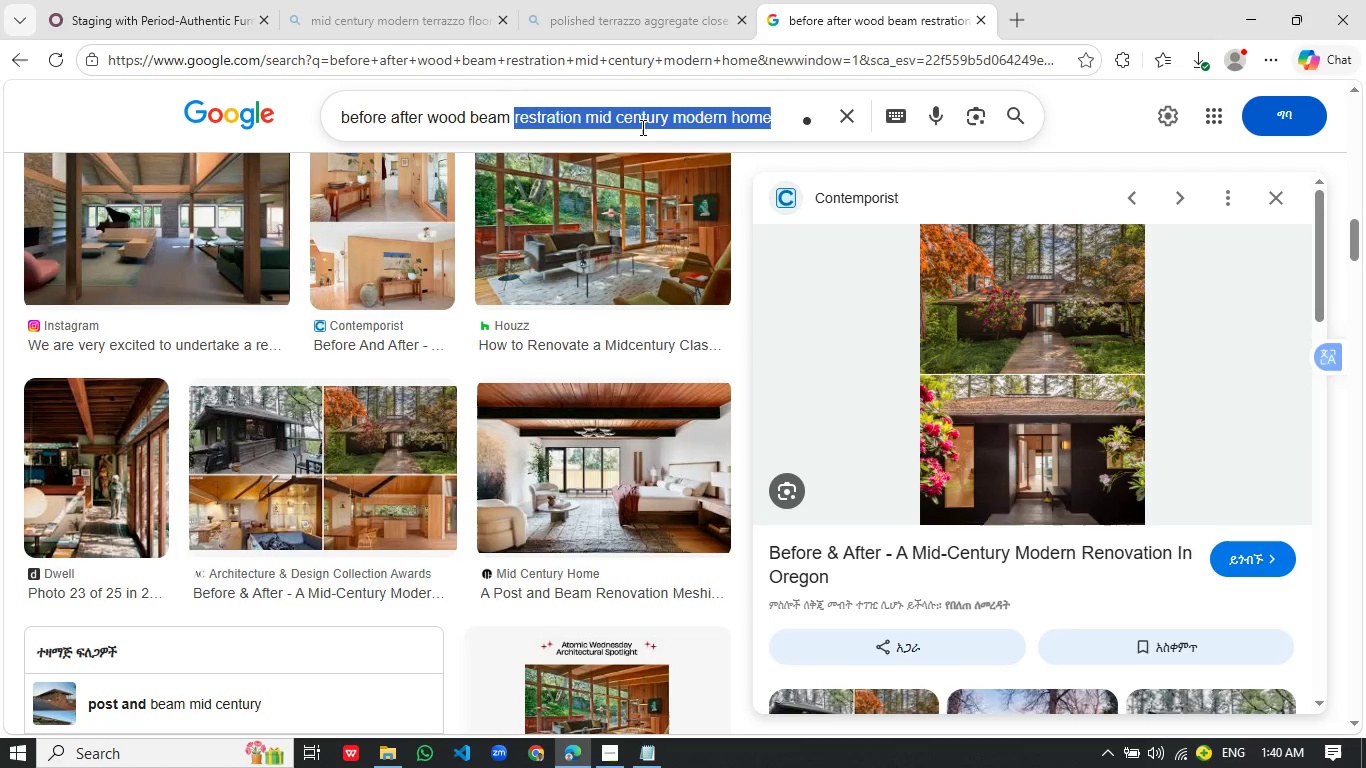 
key(Control+A)
 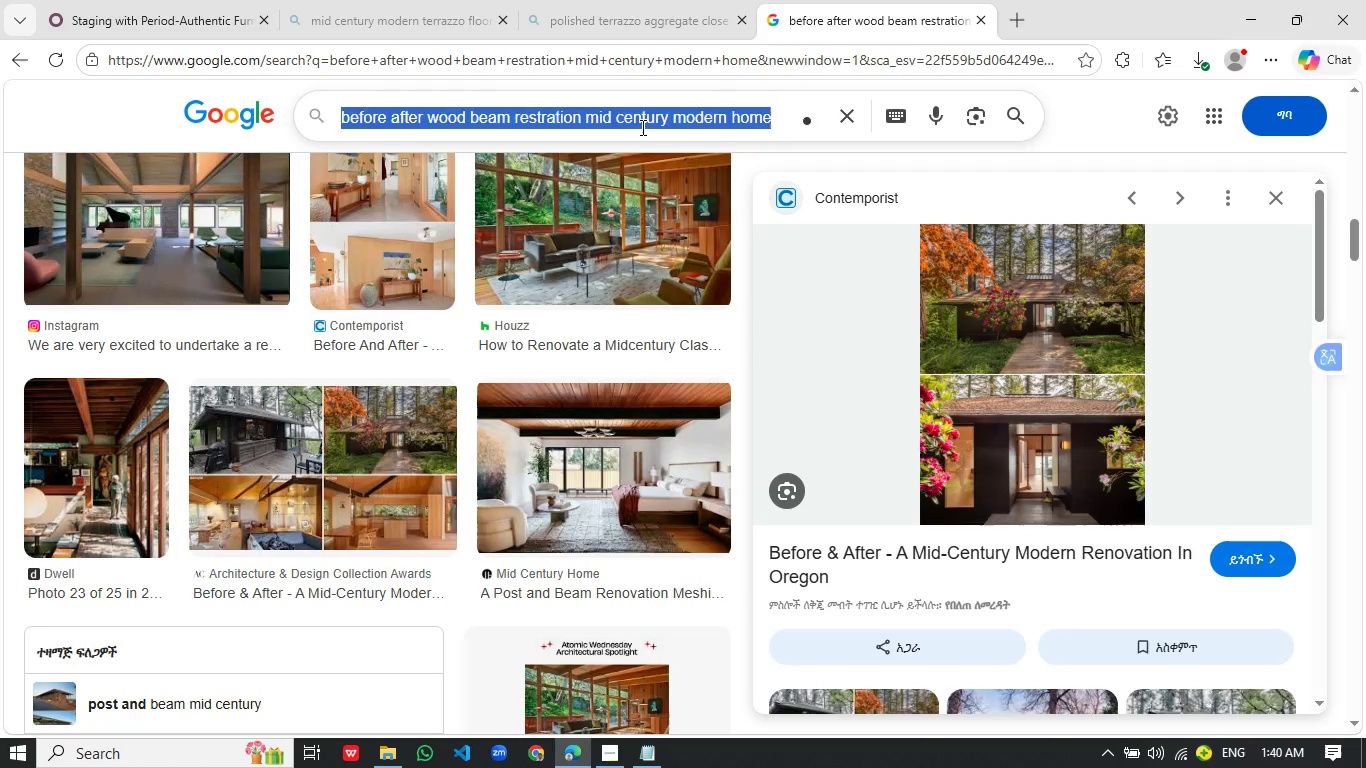 
key(Control+V)
 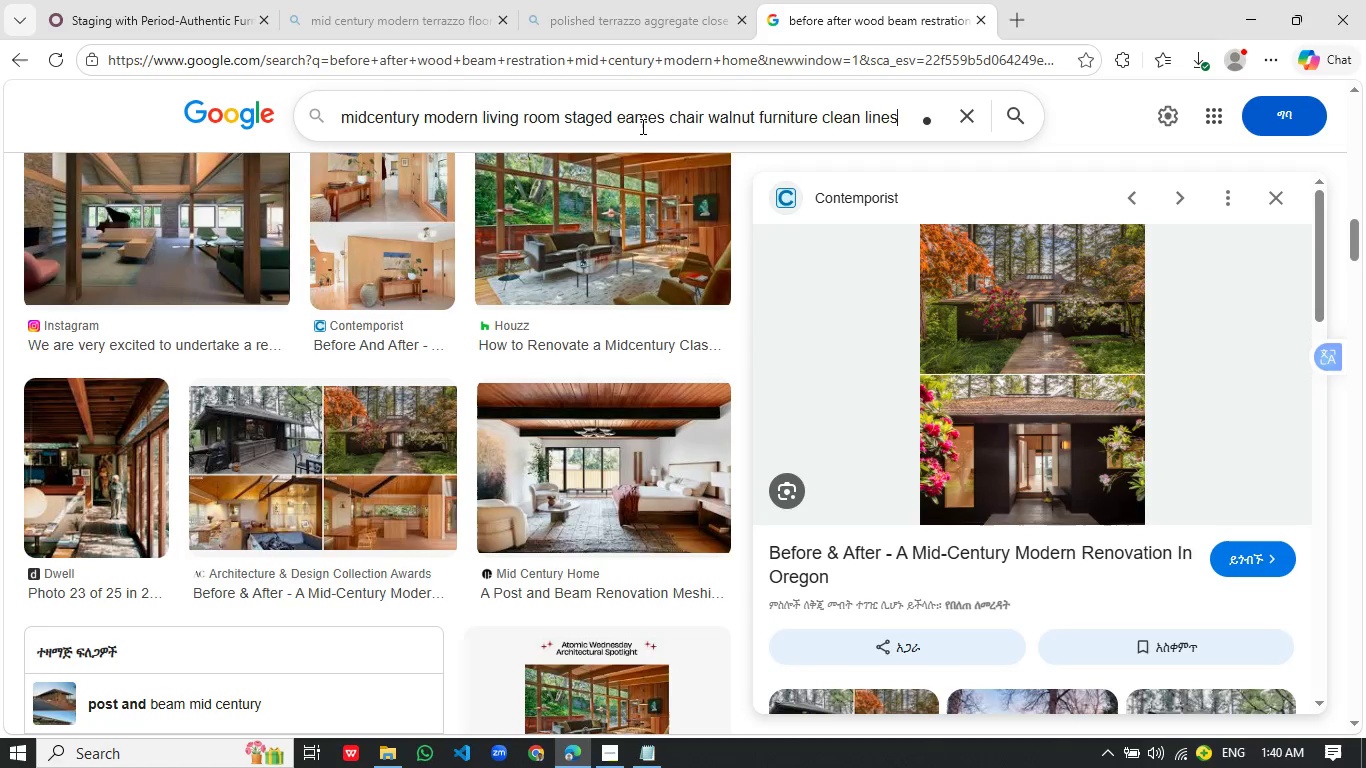 
key(Enter)
 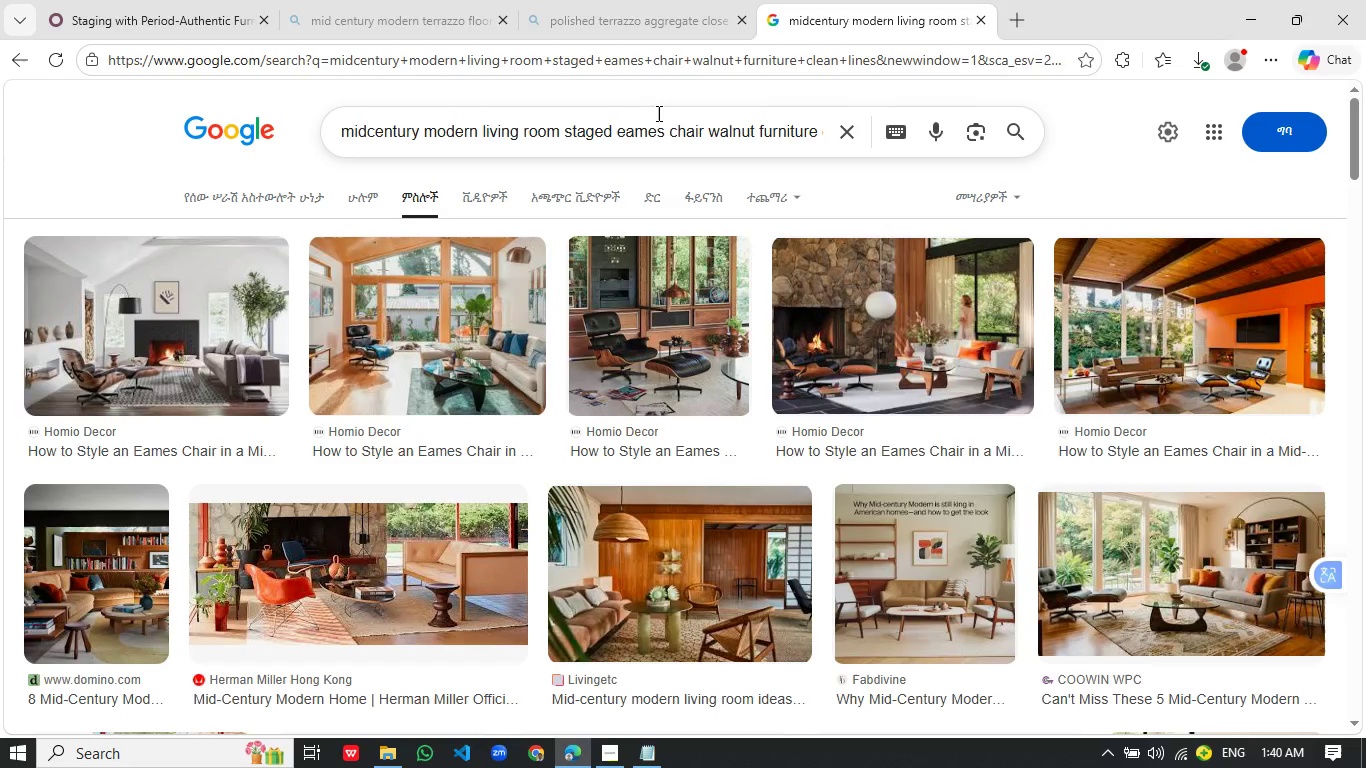 
wait(13.25)
 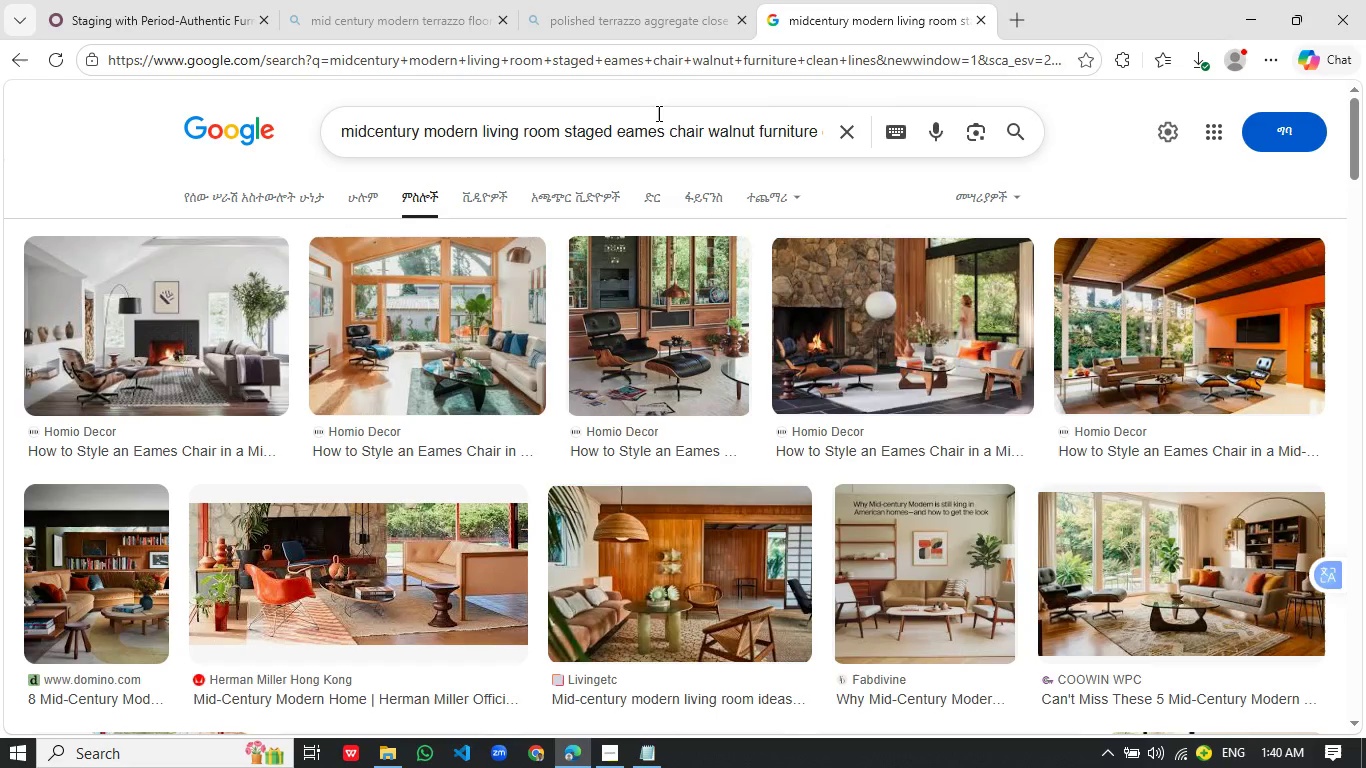 
scroll: coordinate [782, 476], scroll_direction: down, amount: 12.0
 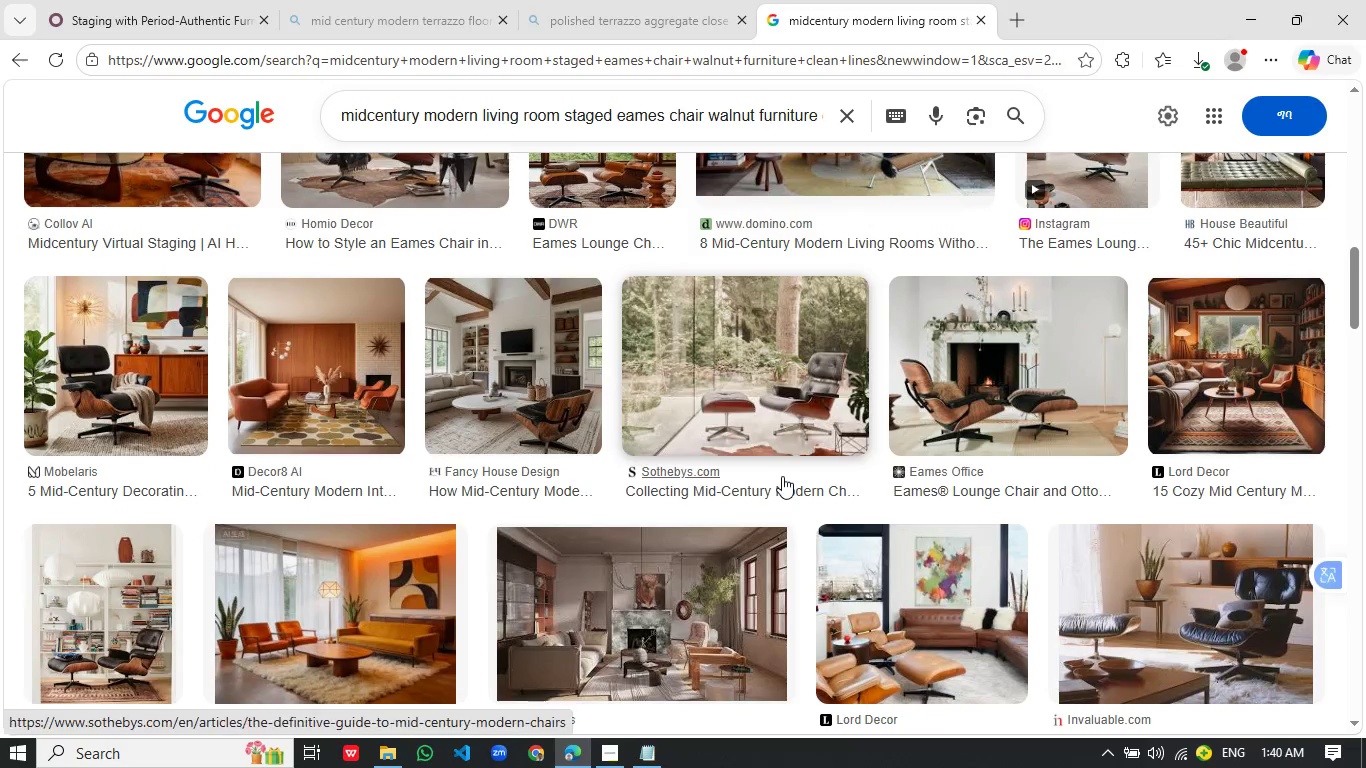 
scroll: coordinate [782, 476], scroll_direction: up, amount: 12.0
 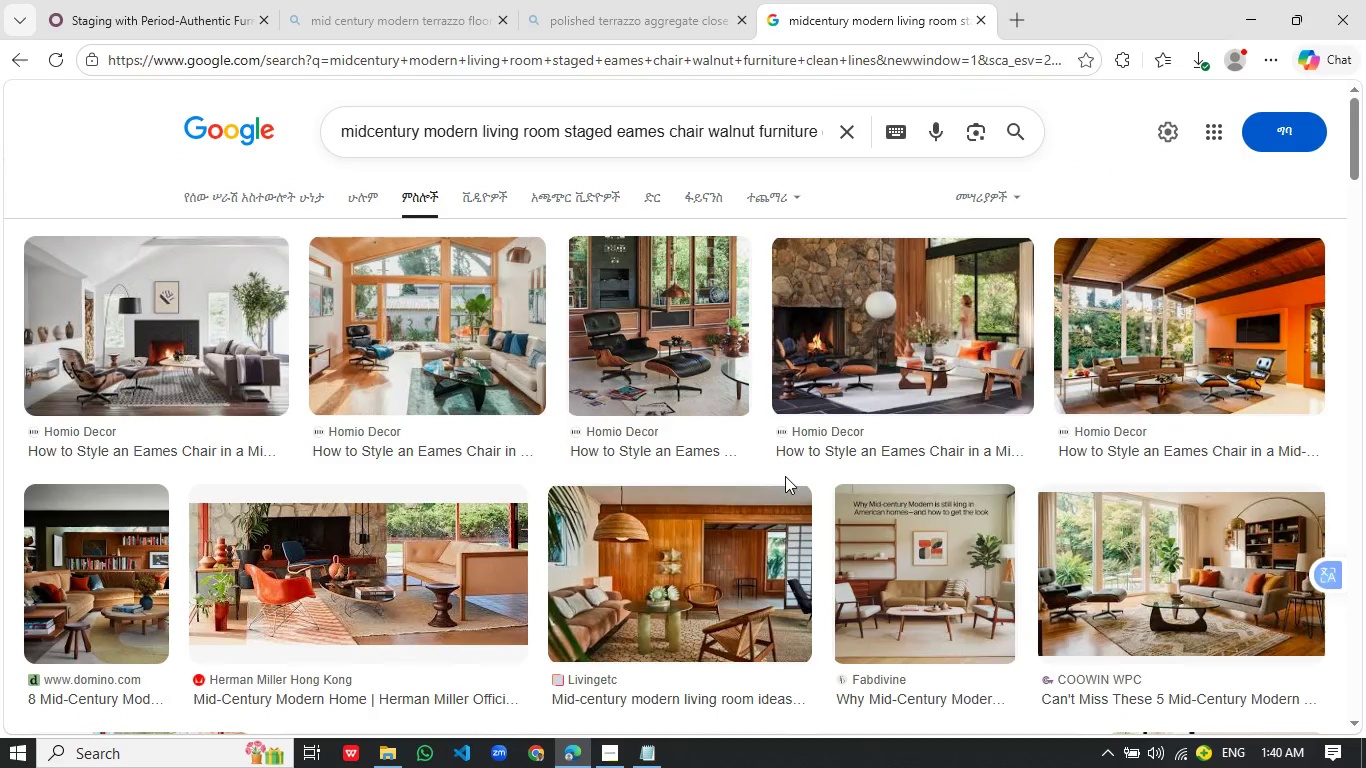 
scroll: coordinate [920, 429], scroll_direction: down, amount: 1.0
 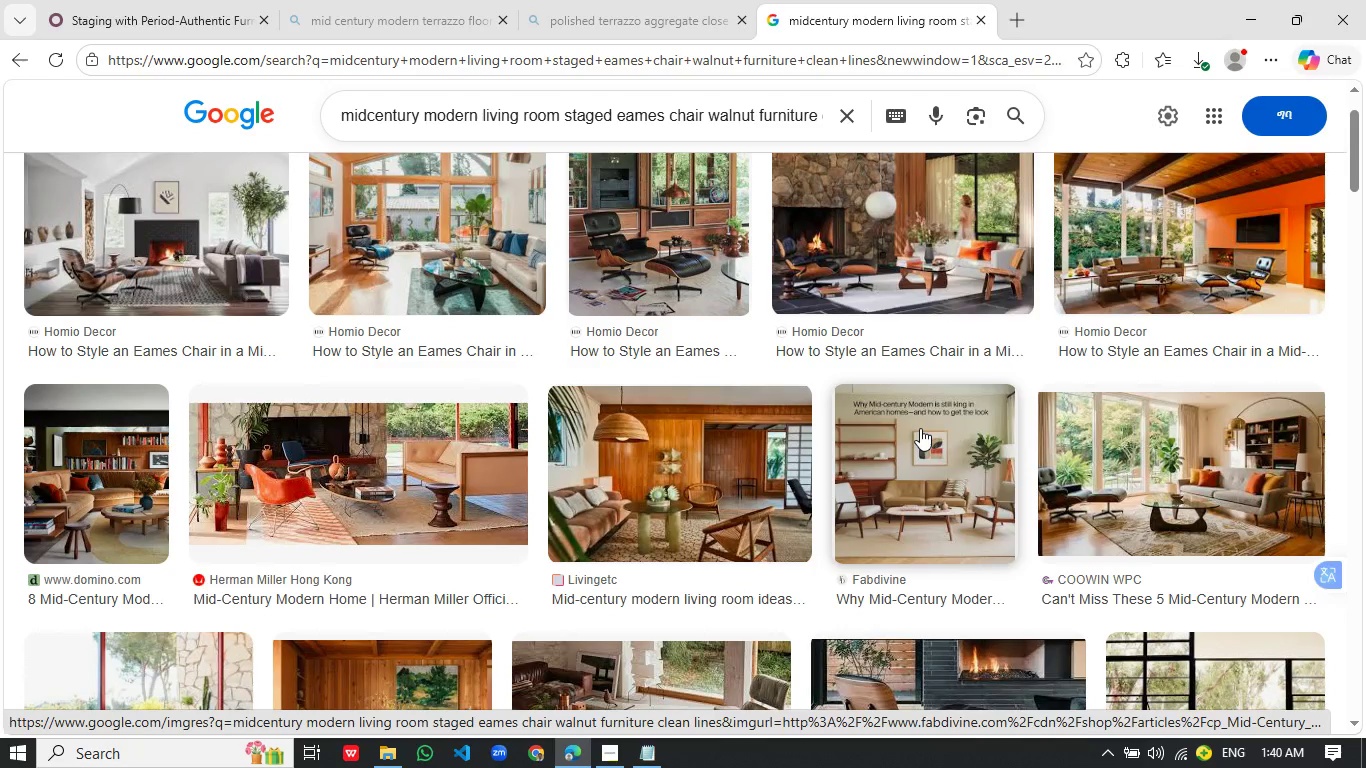 
left_click([194, 0])
 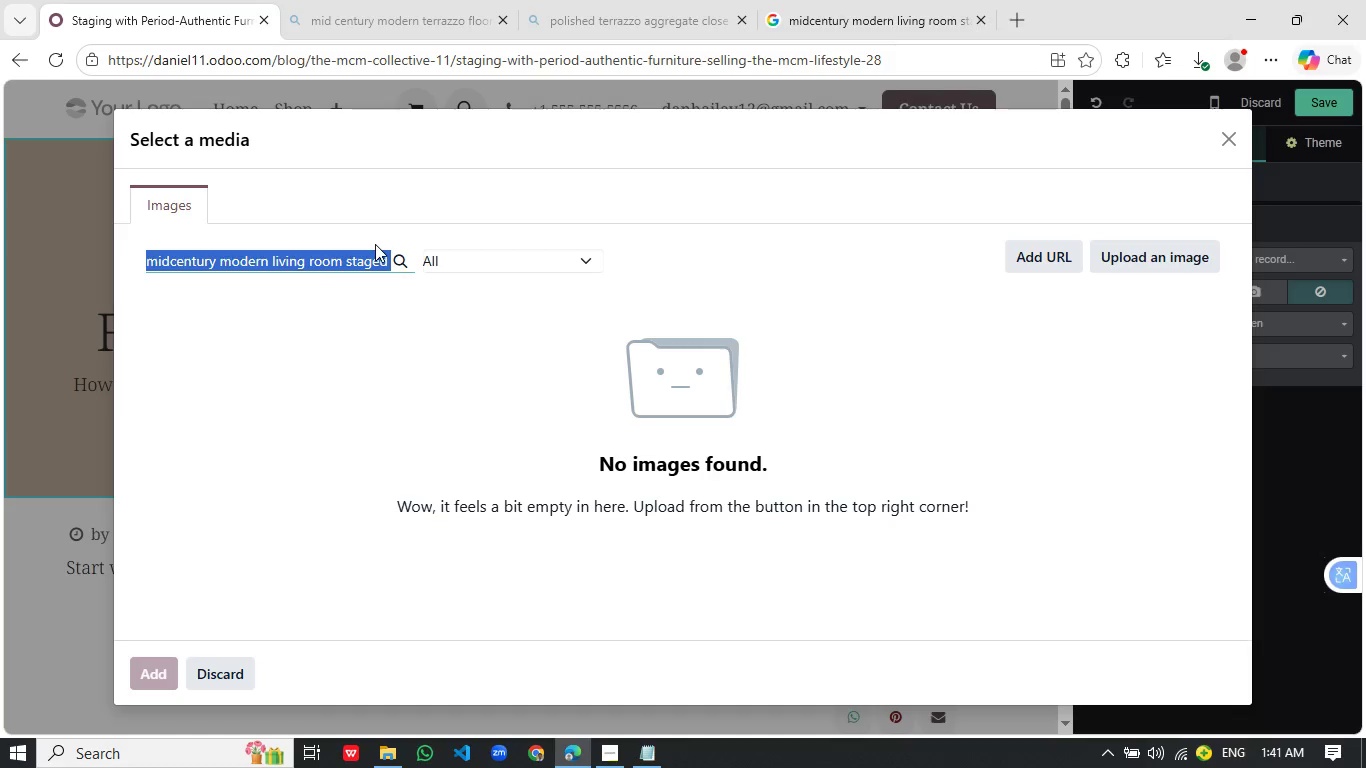 
key(Backspace)
 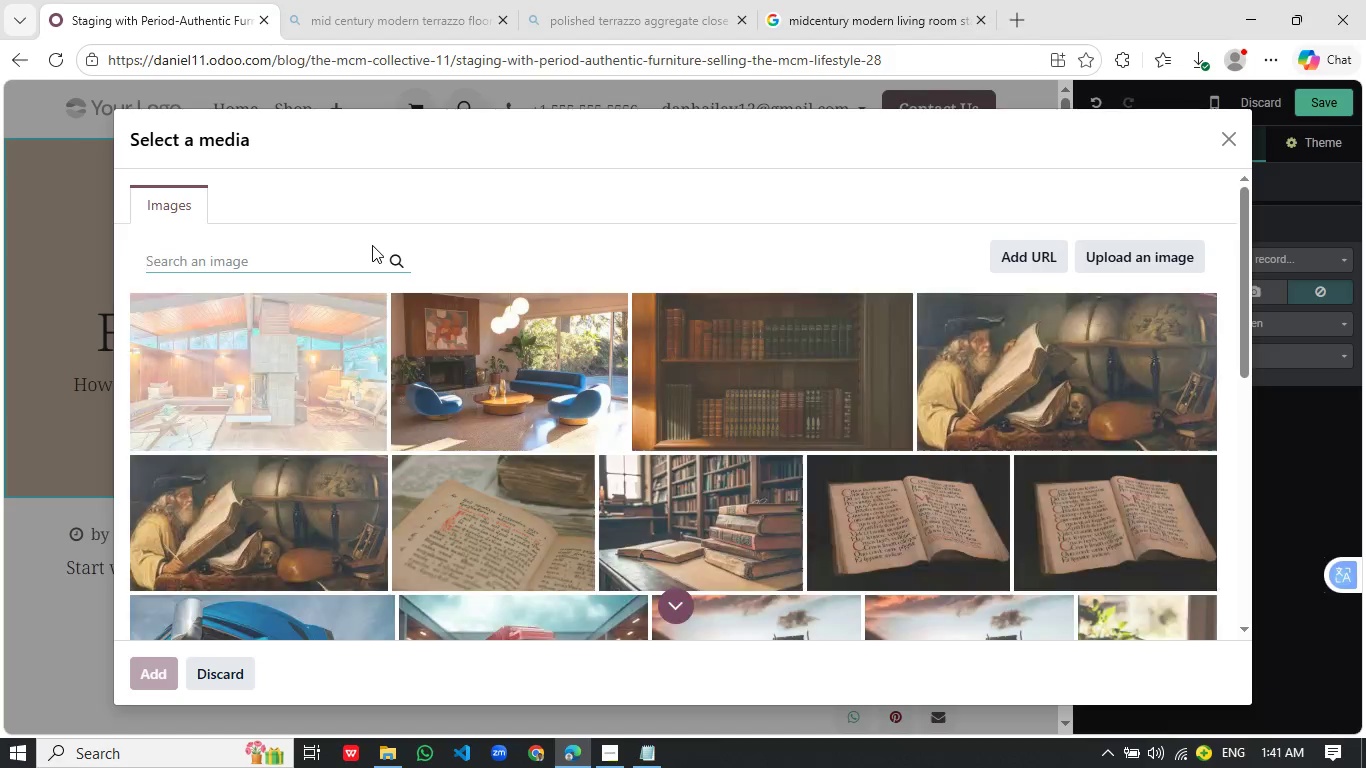 
wait(8.81)
 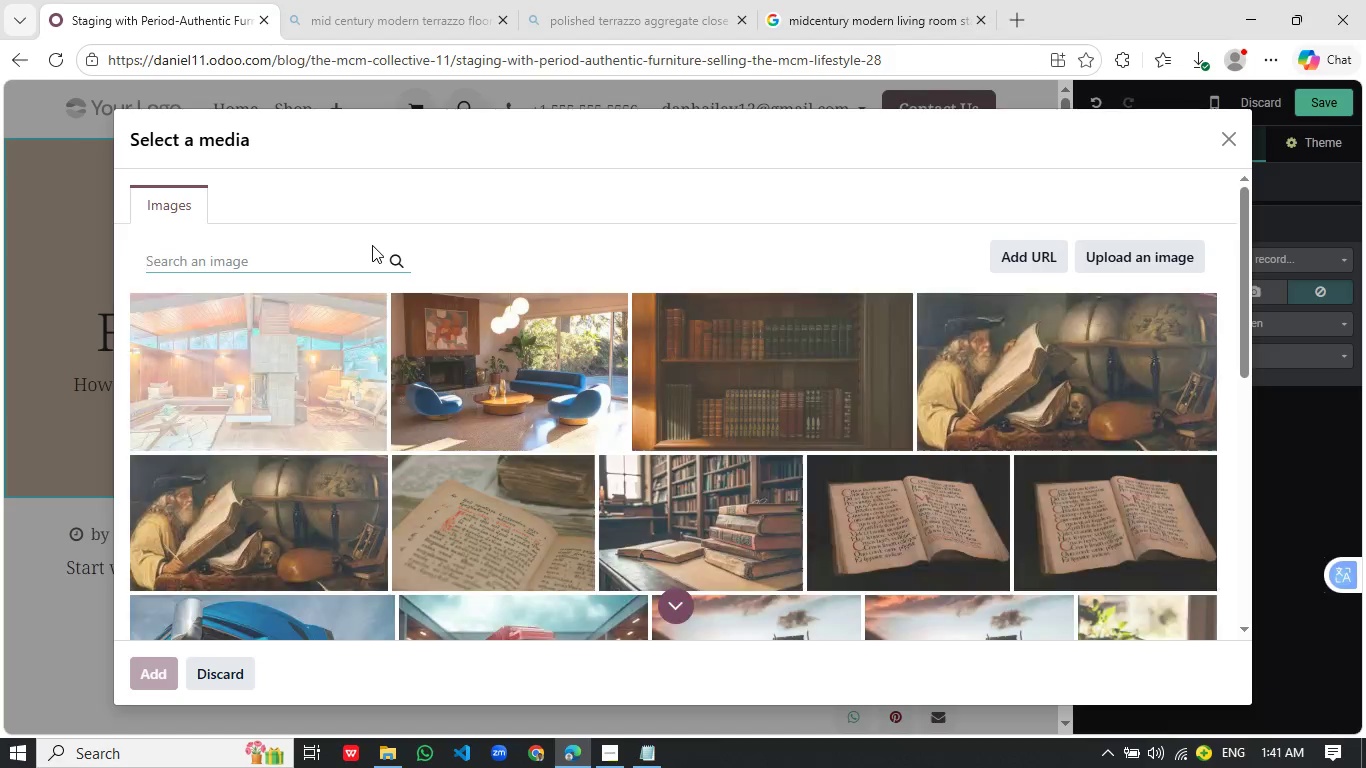 
mouse_move([362, 371])
 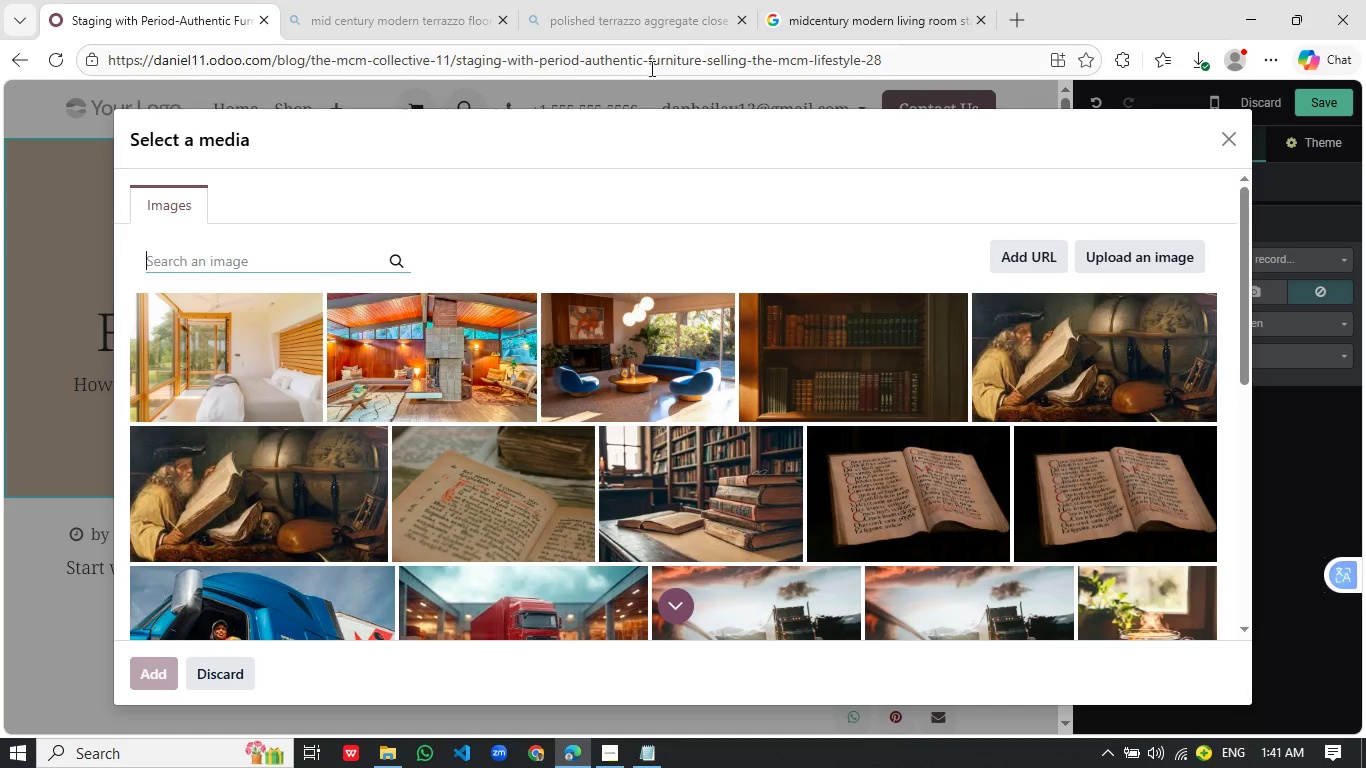 
left_click([848, 9])
 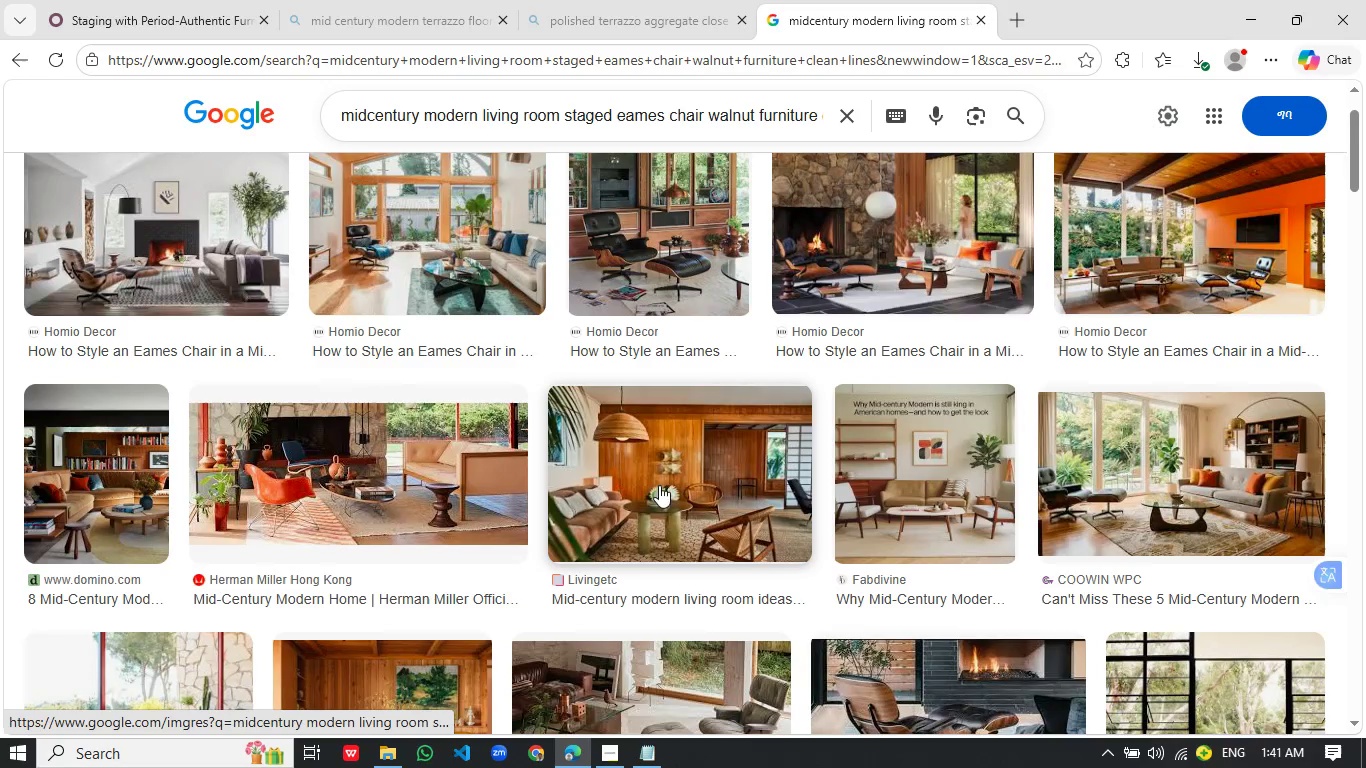 
scroll: coordinate [755, 494], scroll_direction: up, amount: 1.0
 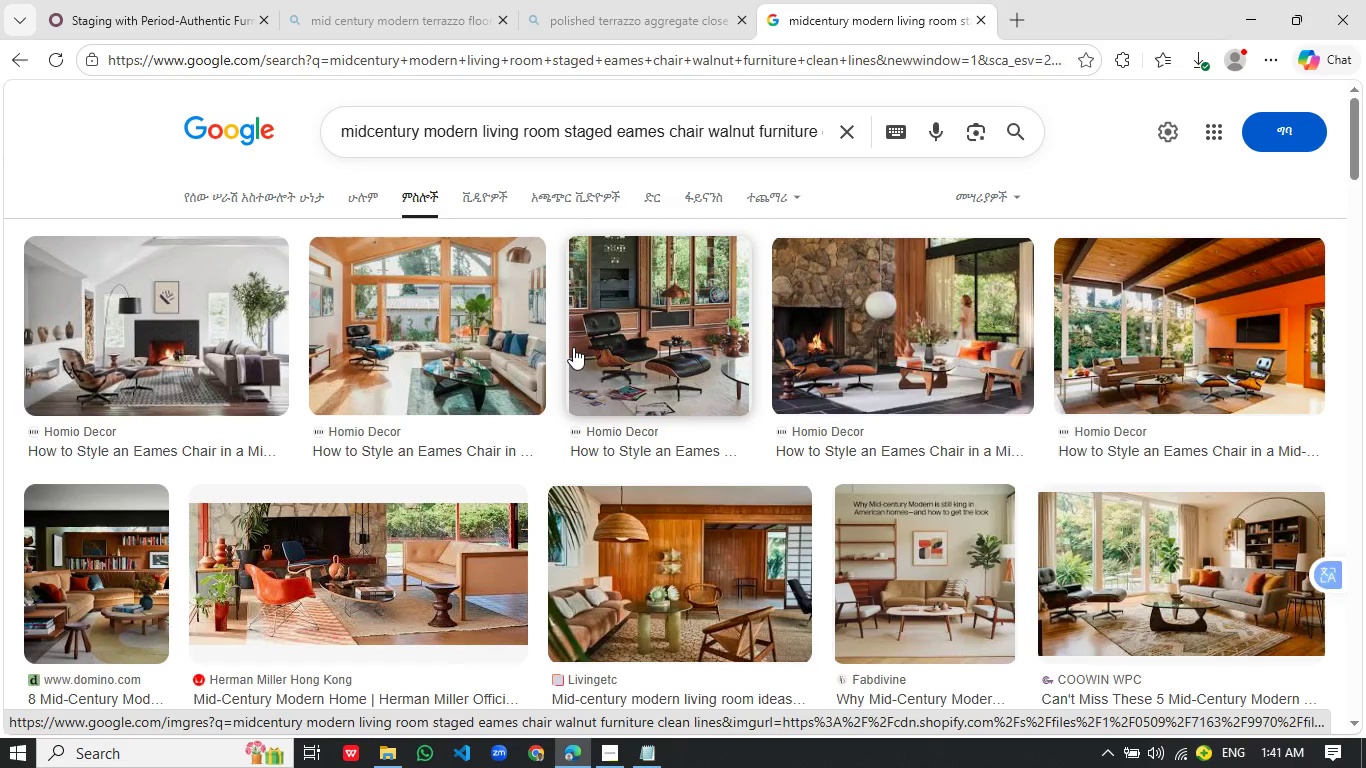 
wait(16.85)
 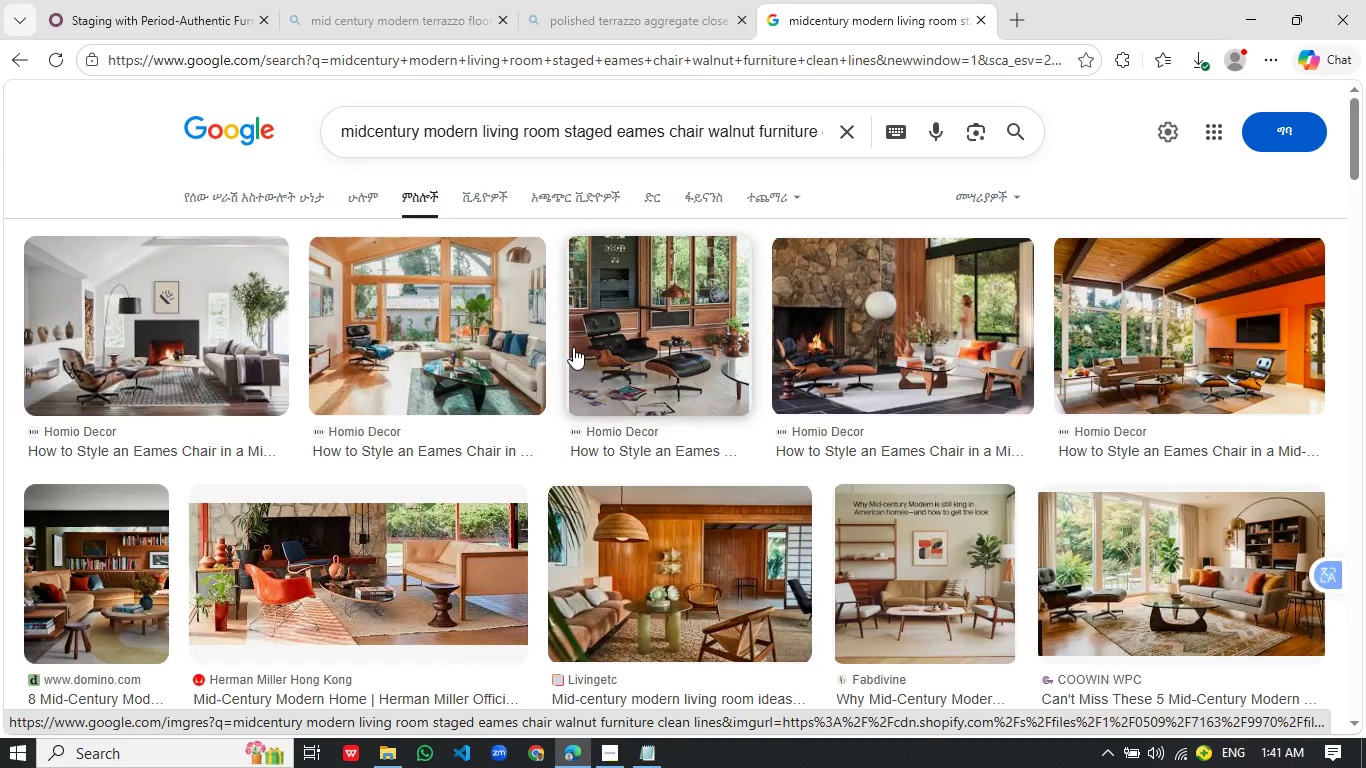 
scroll: coordinate [715, 377], scroll_direction: down, amount: 16.0
 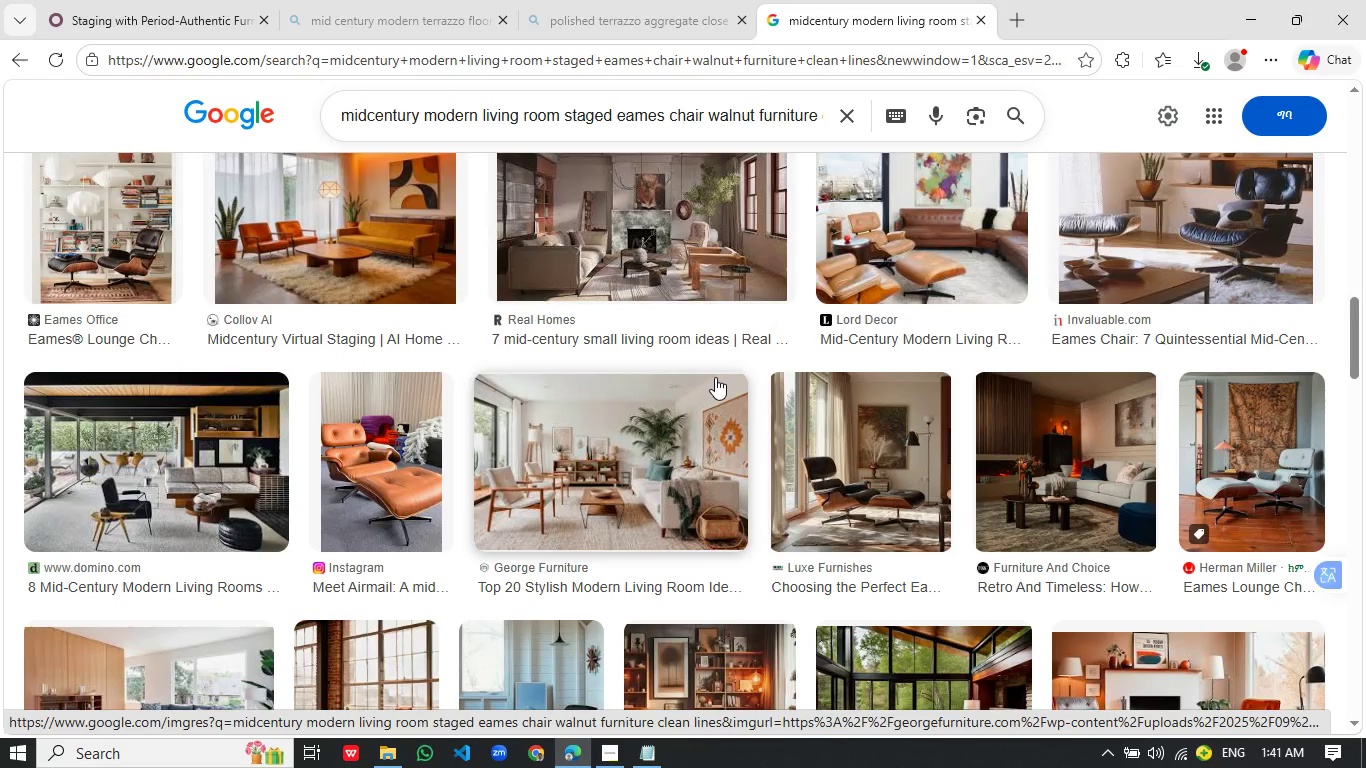 
left_click([347, 262])
 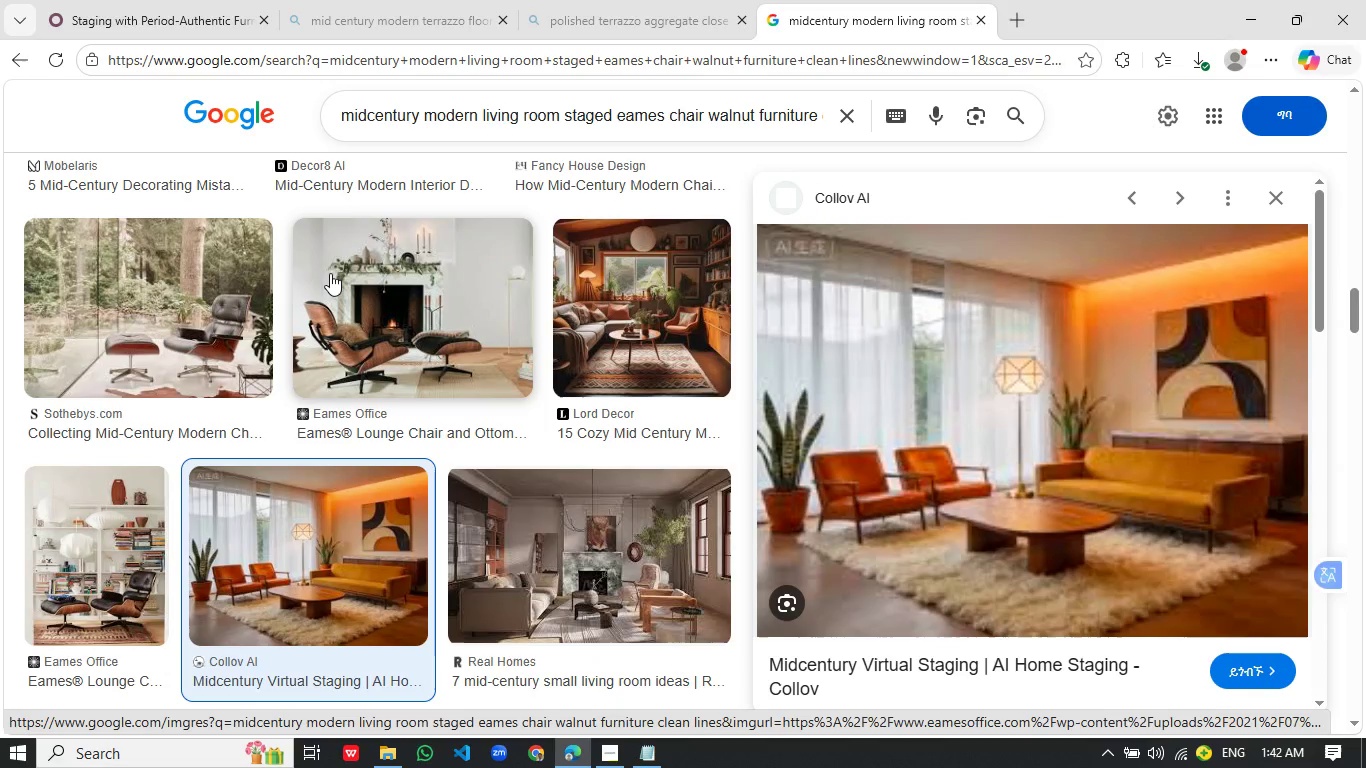 
wait(15.02)
 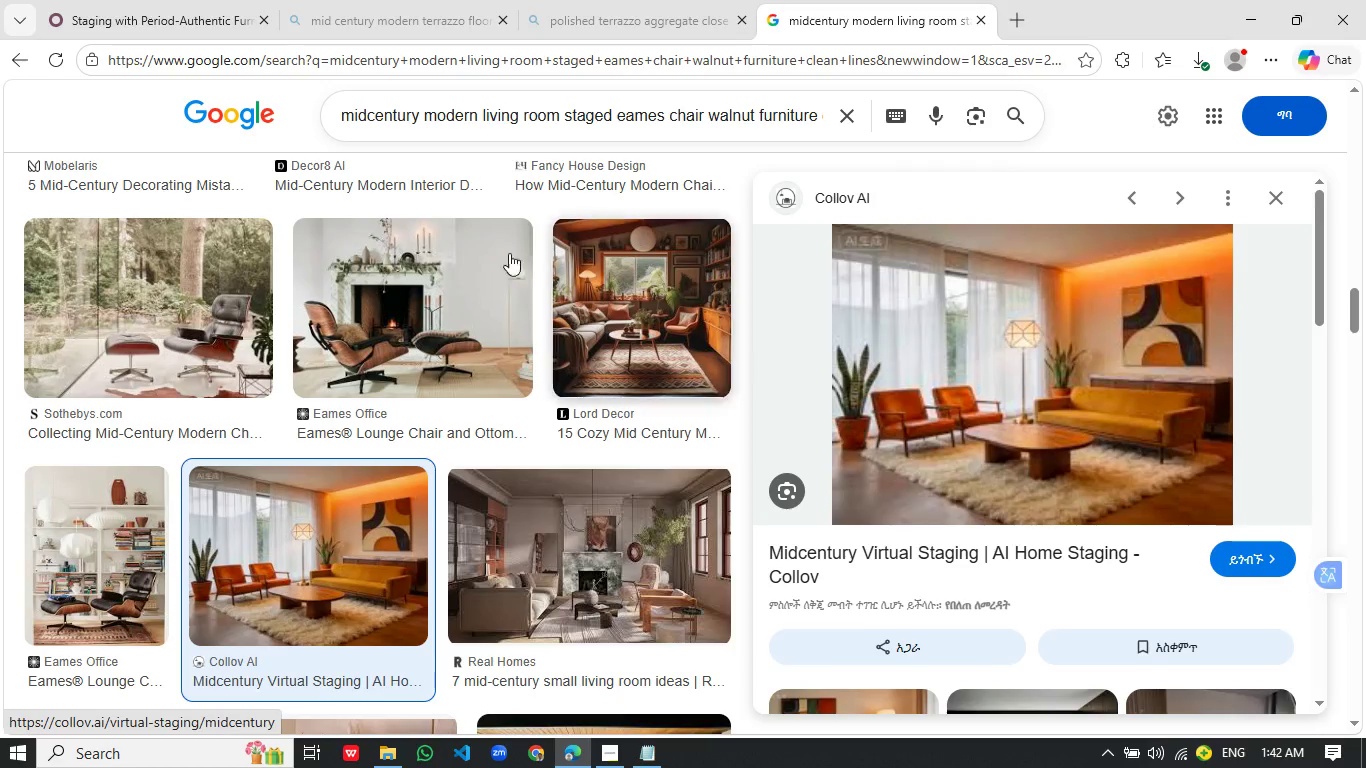 
left_click([87, 15])
 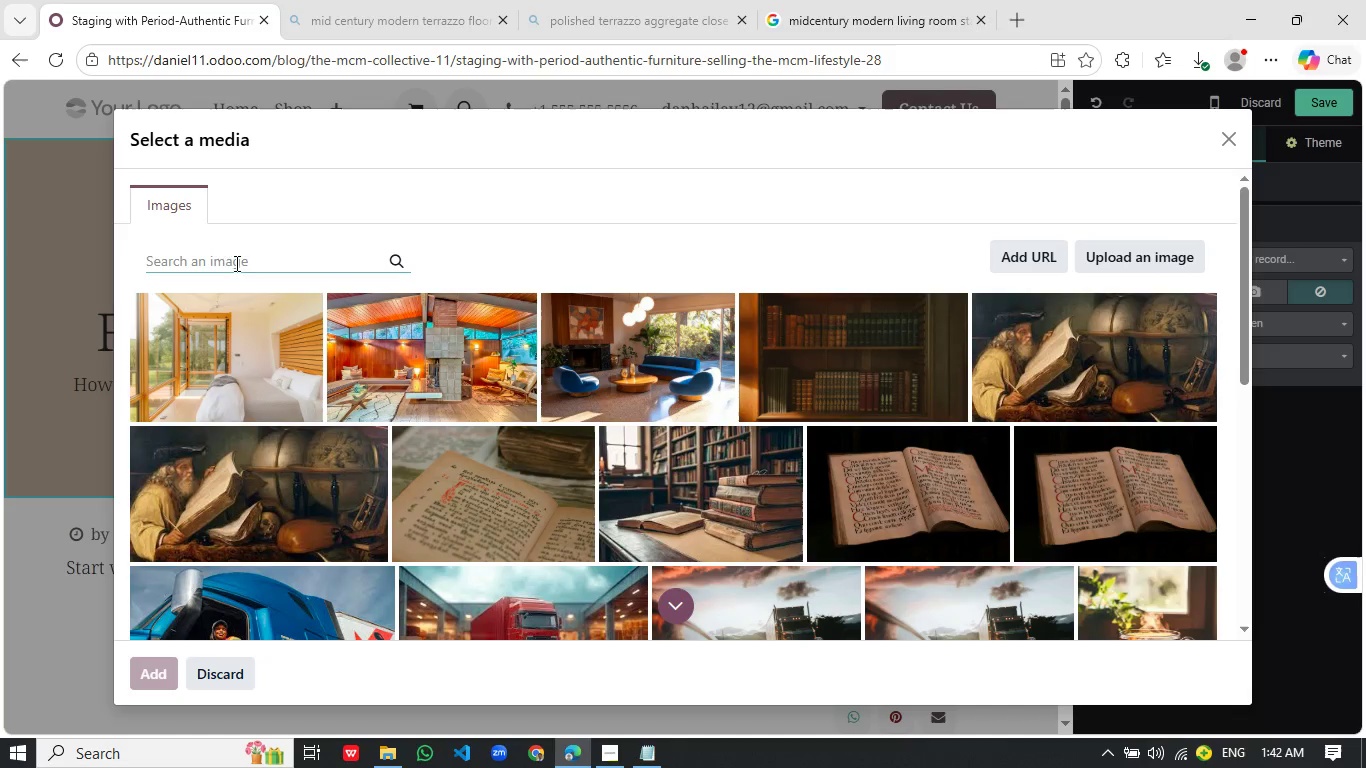 
scroll: coordinate [929, 465], scroll_direction: up, amount: 5.0
 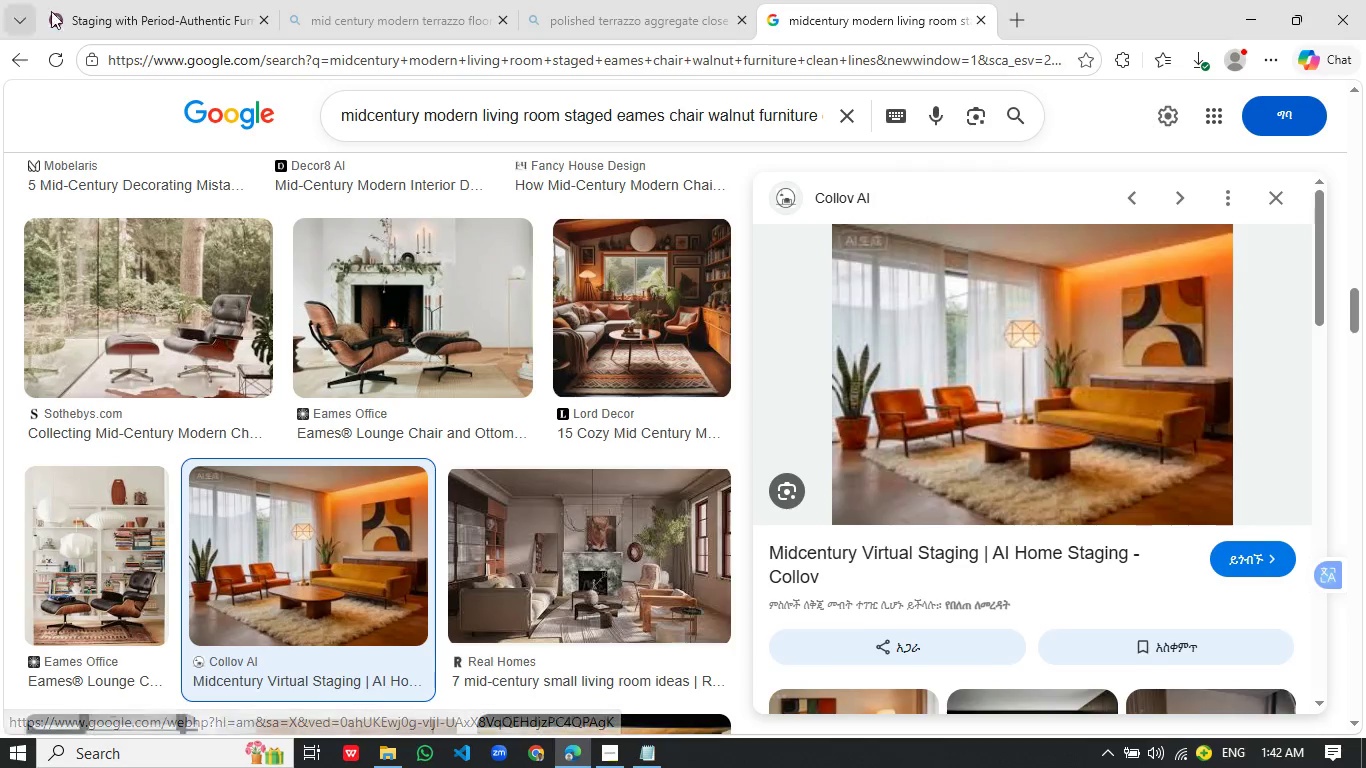 
left_click([240, 257])
 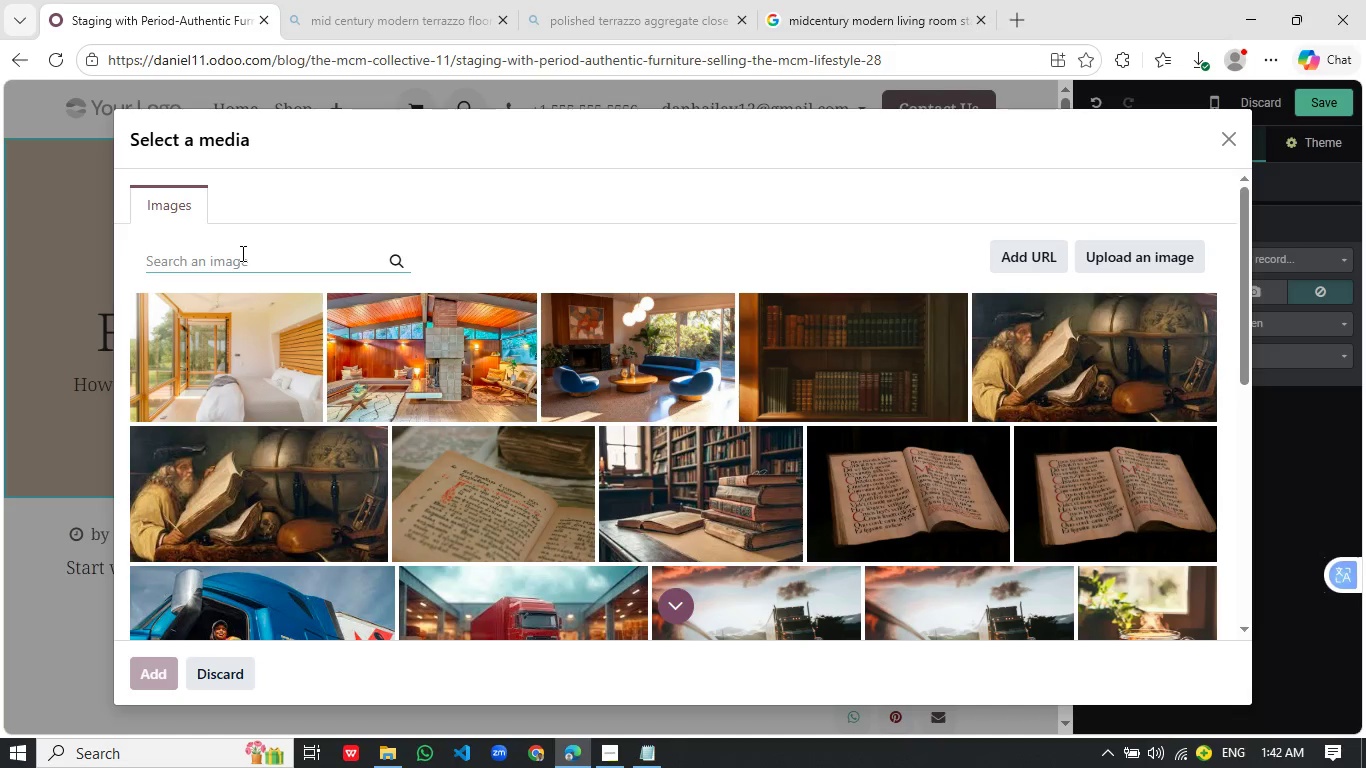 
type(l)
key(Backspace)
type(mid nig)
key(Backspace)
key(Backspace)
type(c)
key(Backspace)
key(Backspace)
type(century modern living room)
 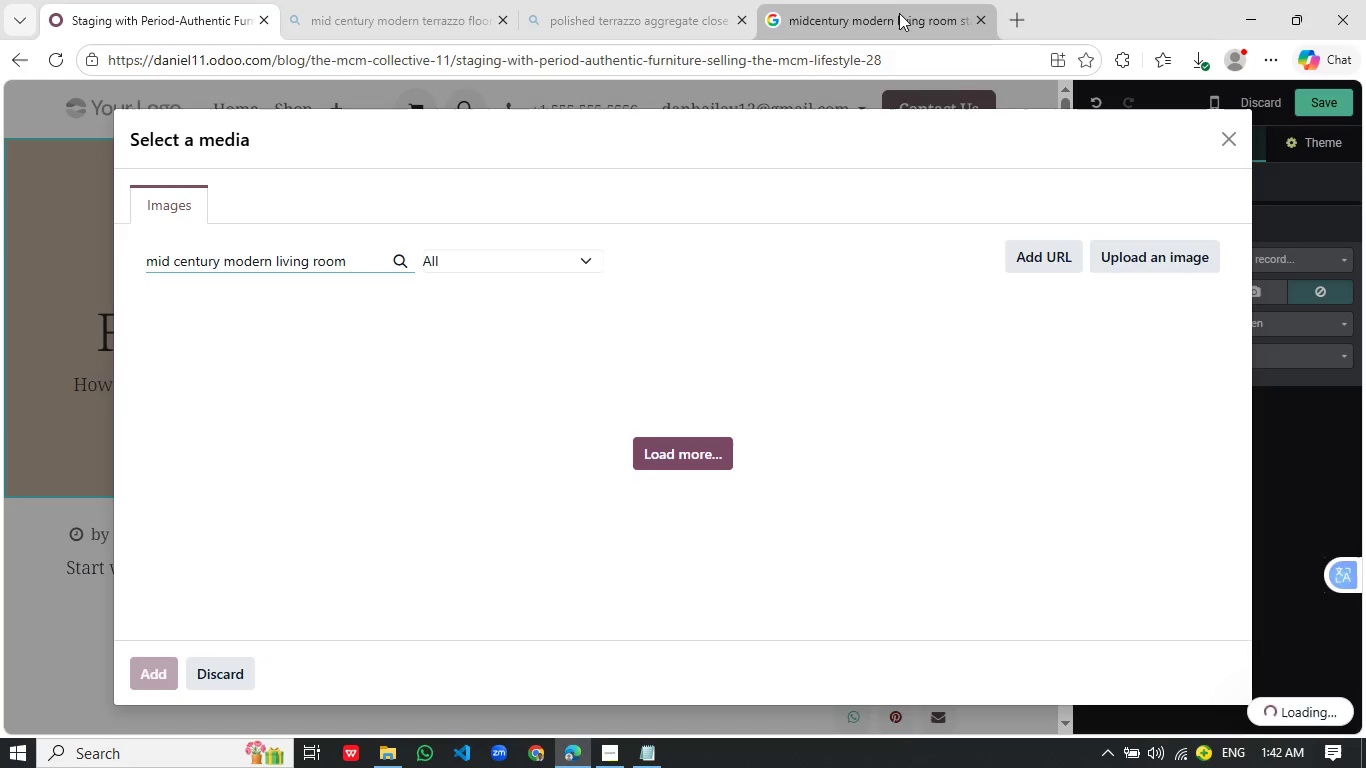 
left_click([887, 11])
 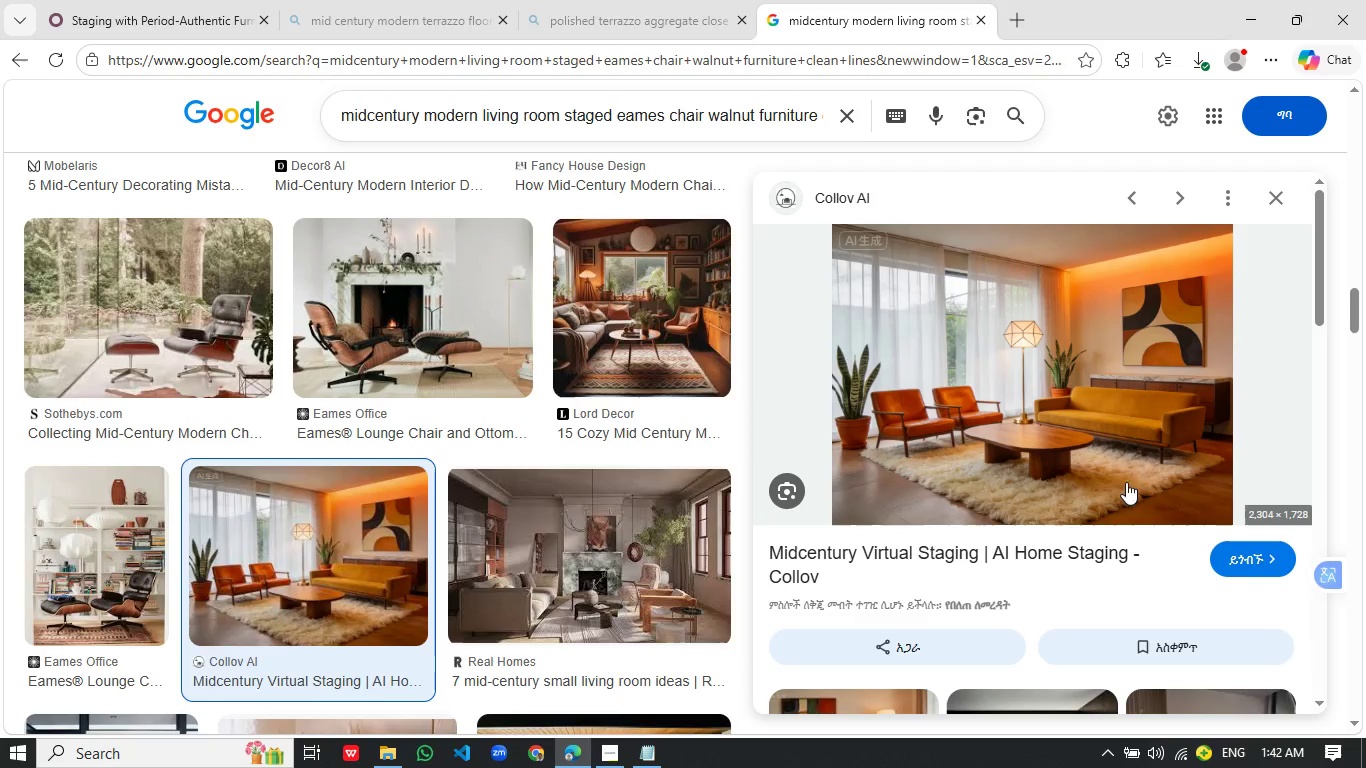 
right_click([1054, 398])
 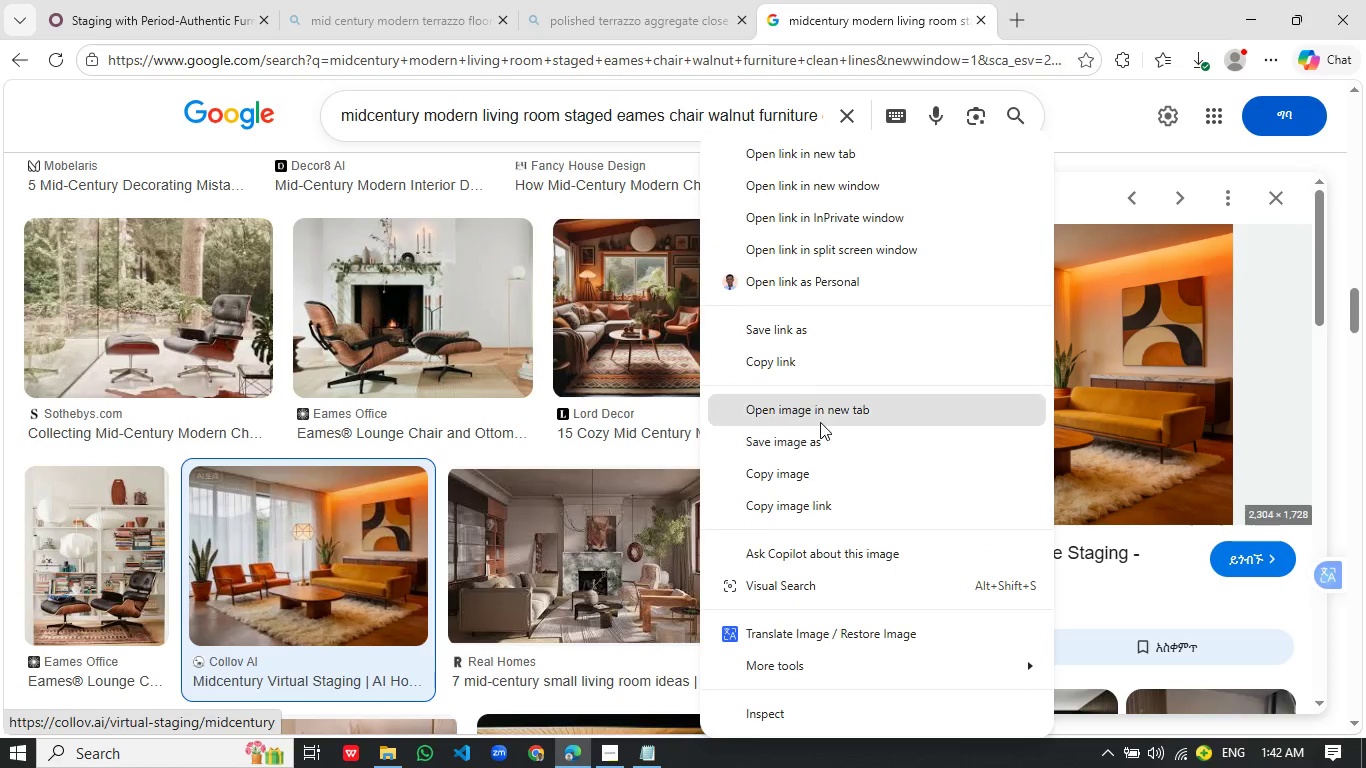 
left_click([819, 439])
 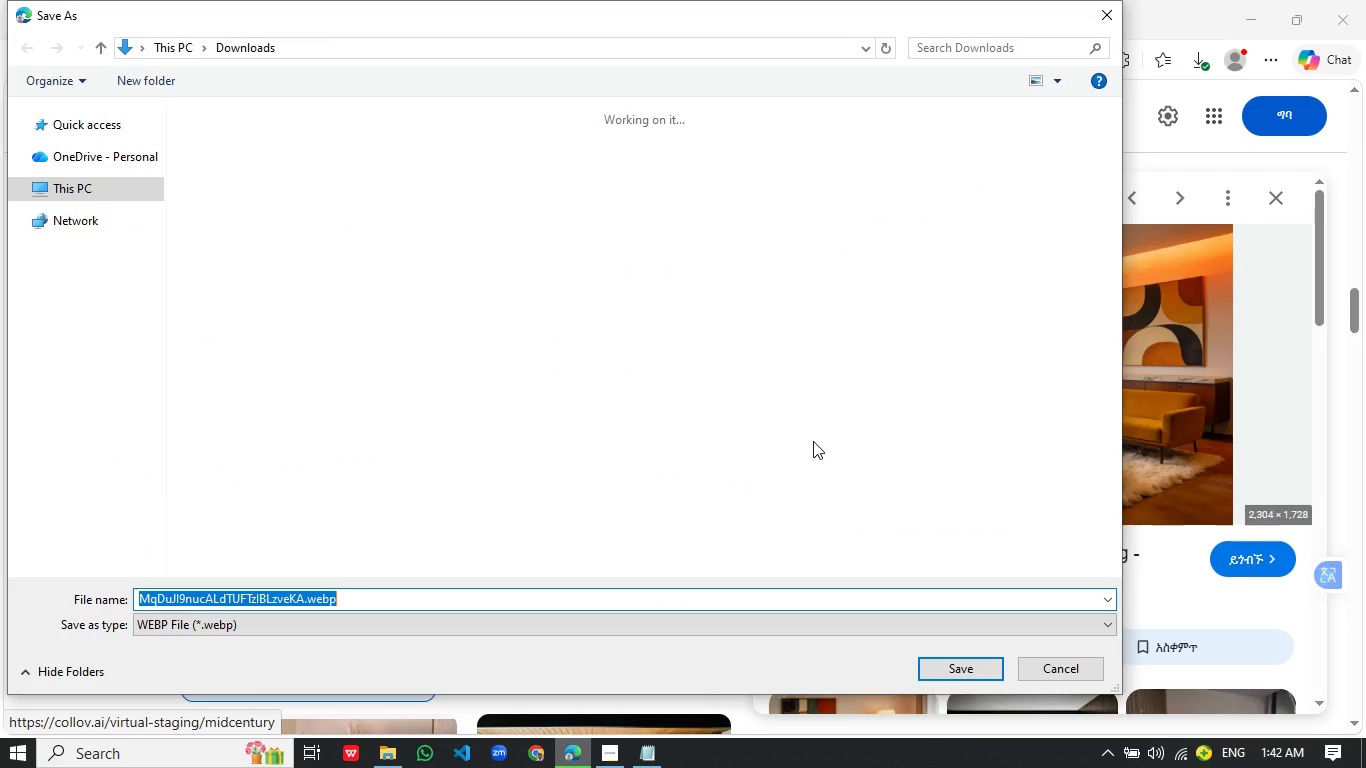 
wait(7.06)
 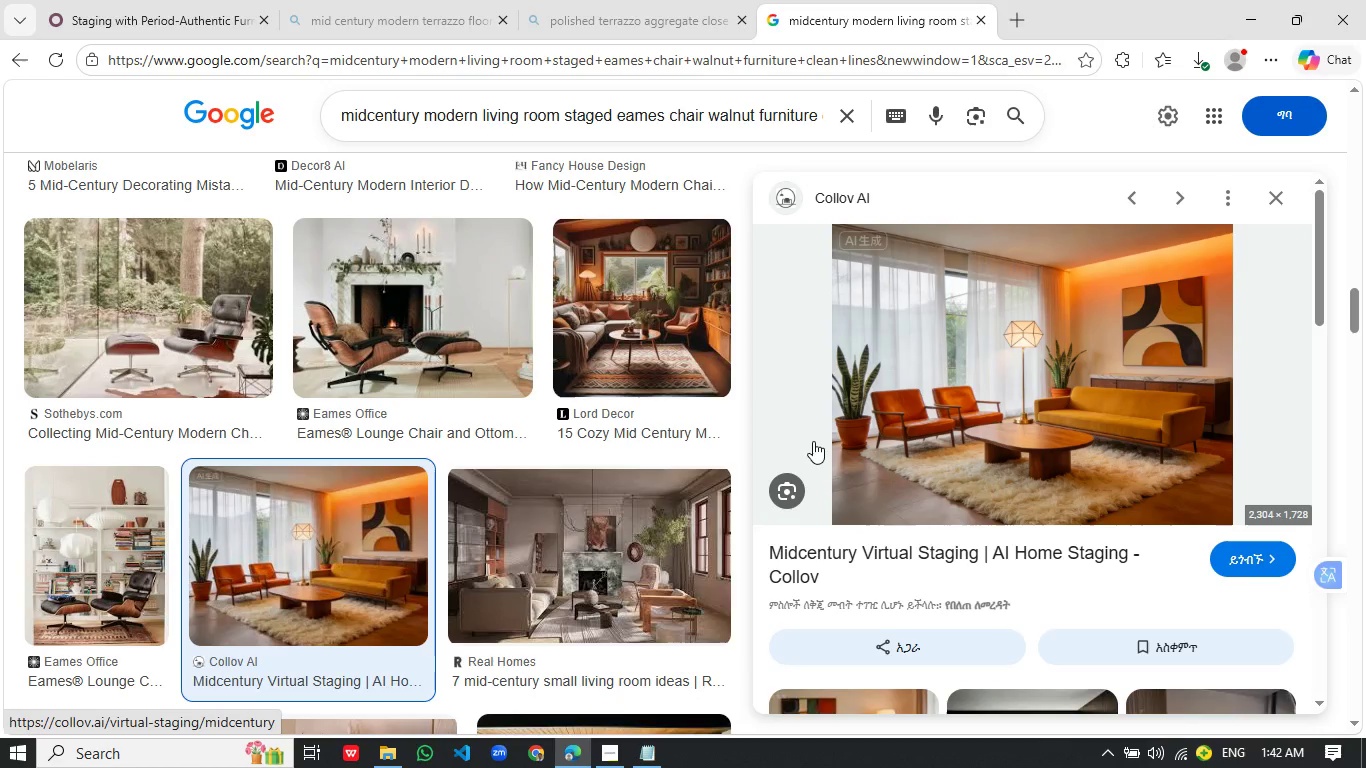 
type(image995.jpg)
 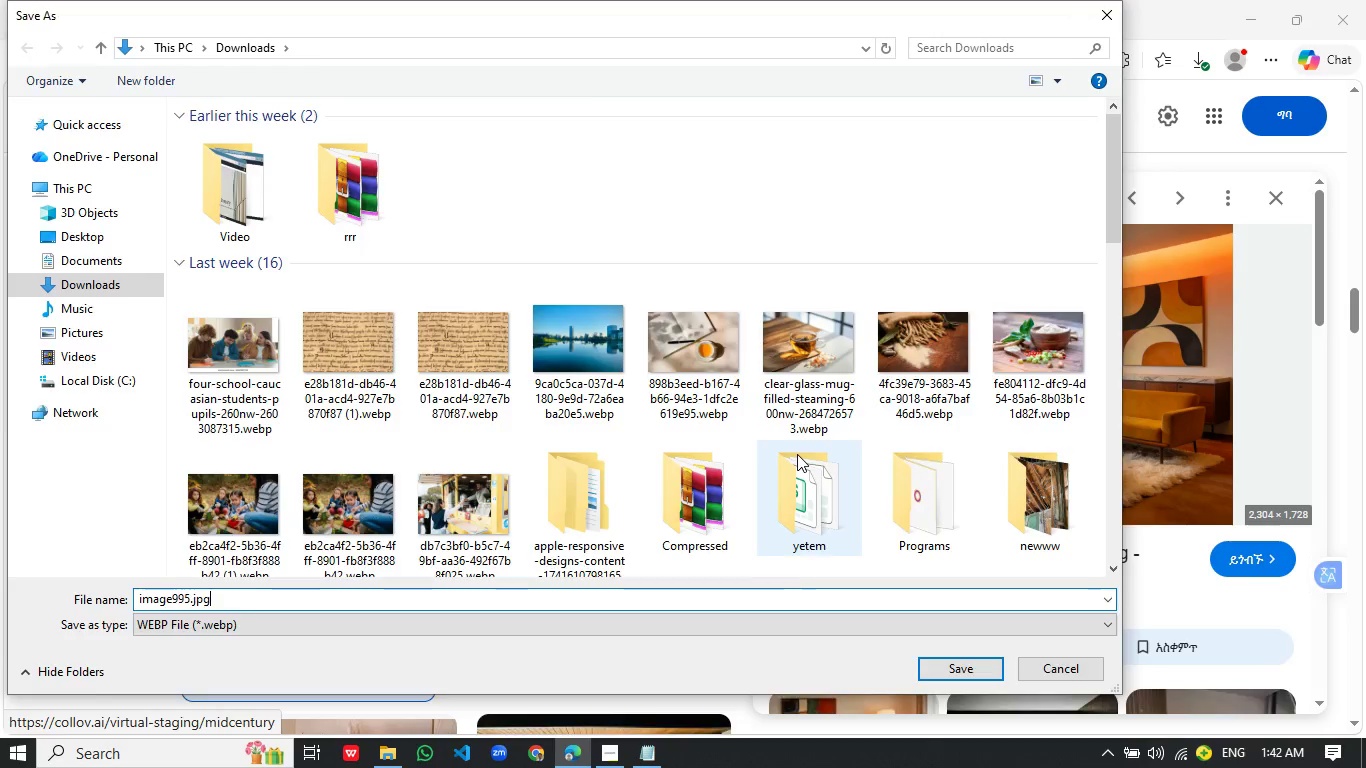 
key(Enter)
 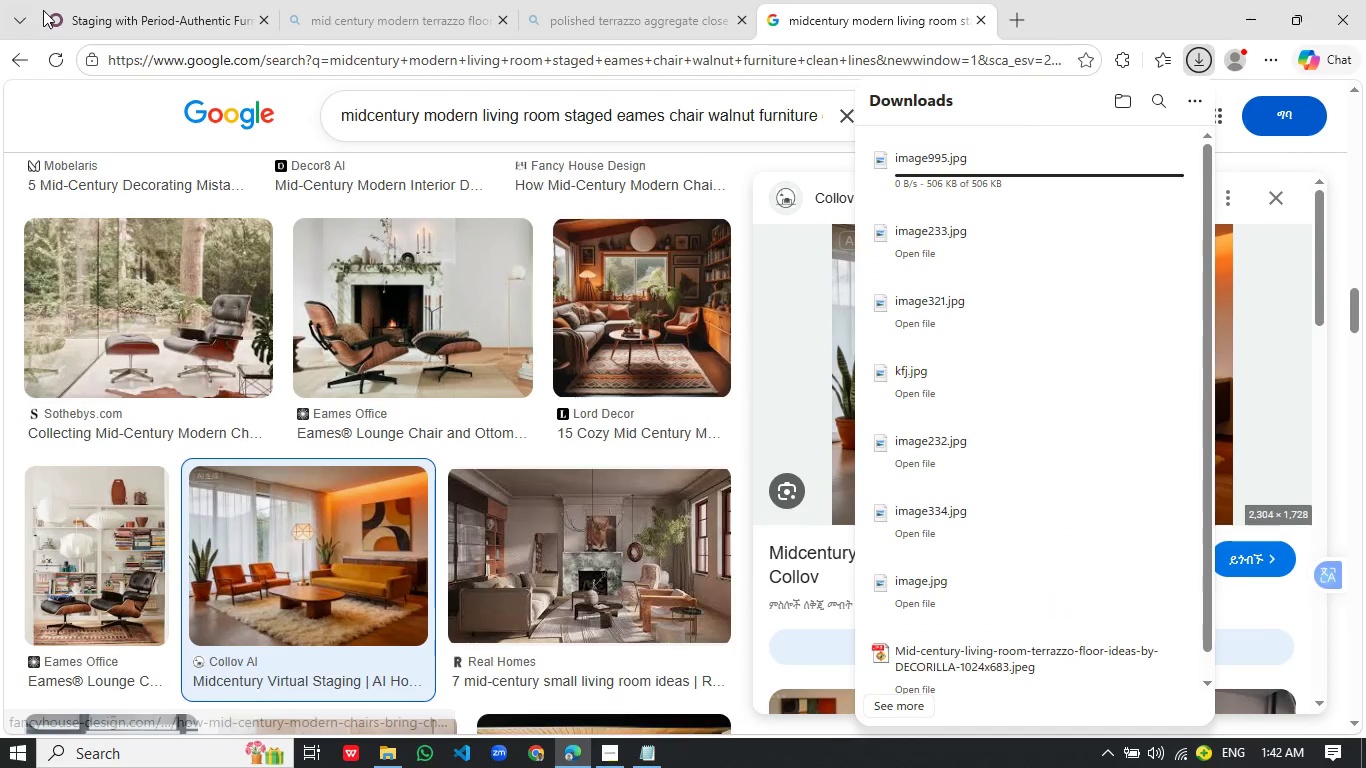 
left_click([149, 0])
 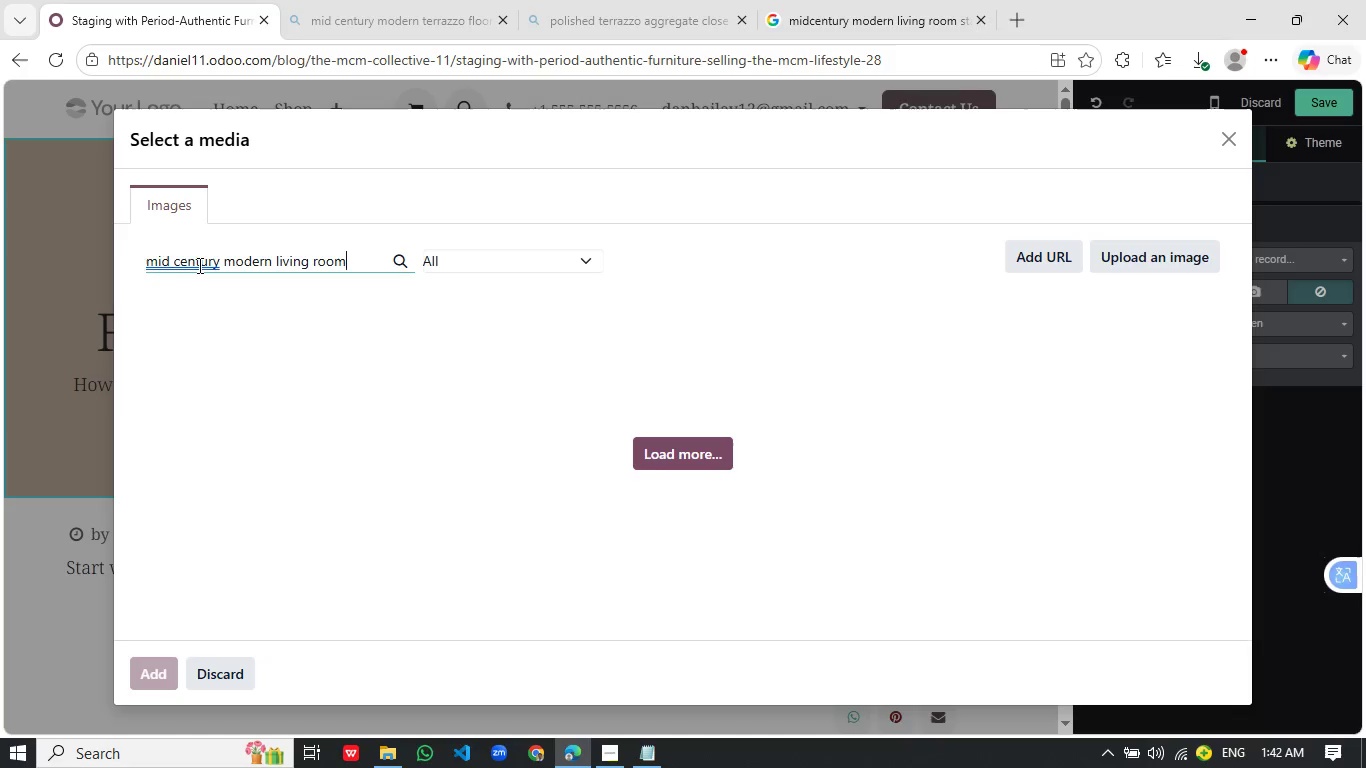 
left_click([178, 260])
 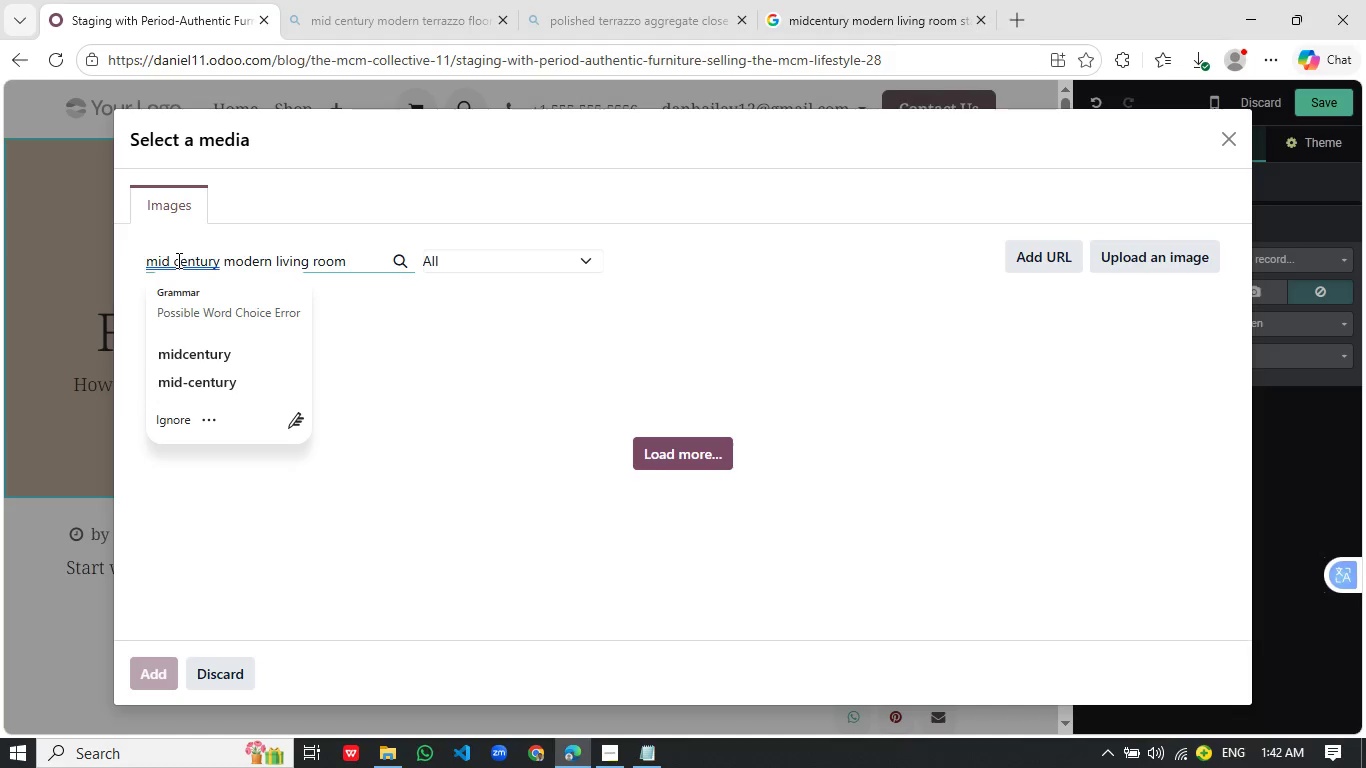 
left_click([177, 263])
 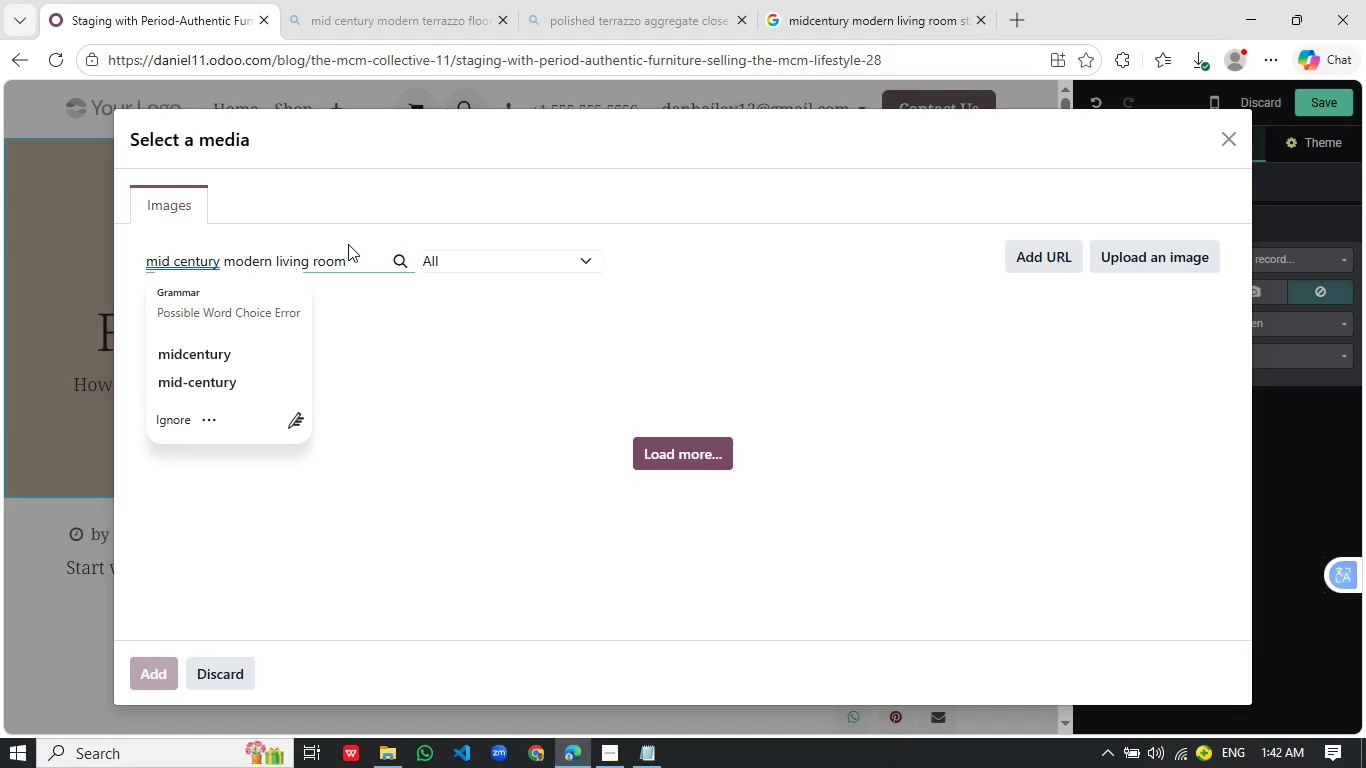 
key(ArrowLeft)
 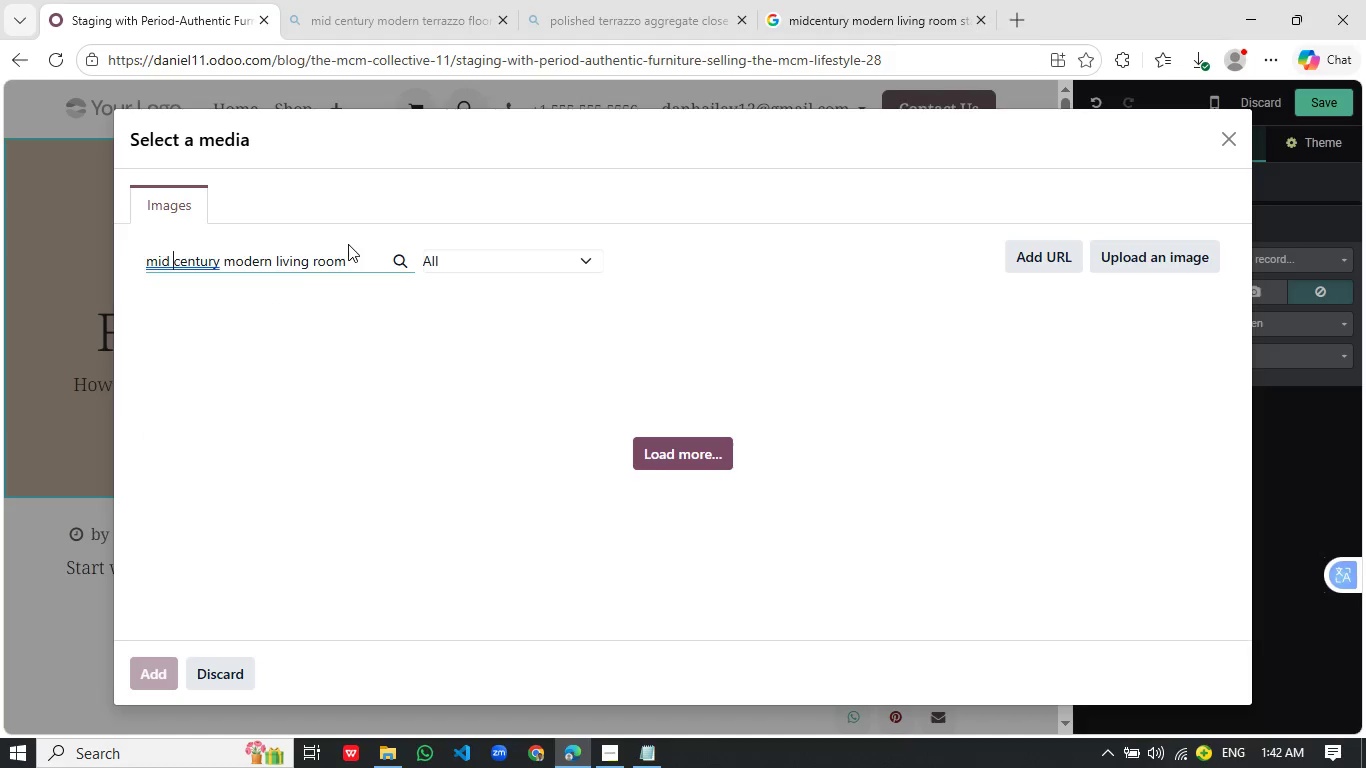 
key(Backspace)
 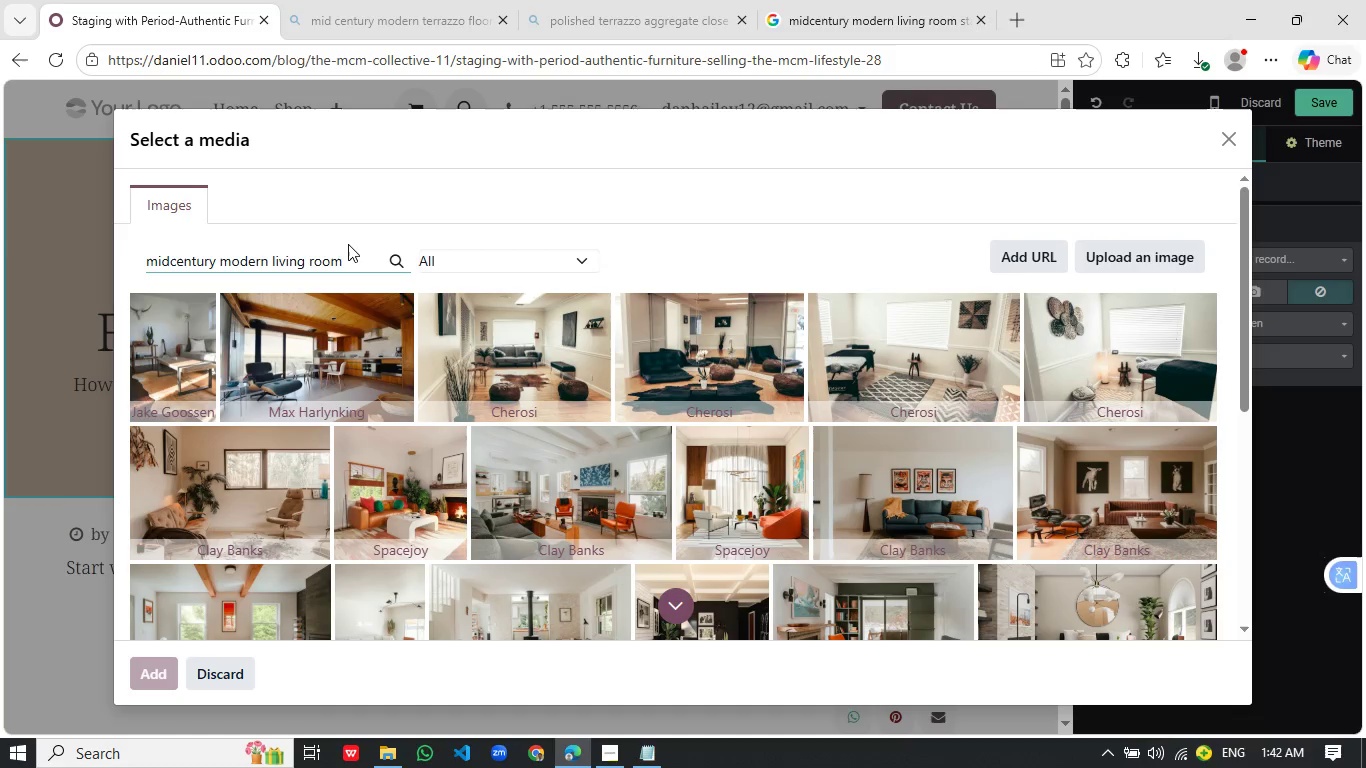 
wait(12.97)
 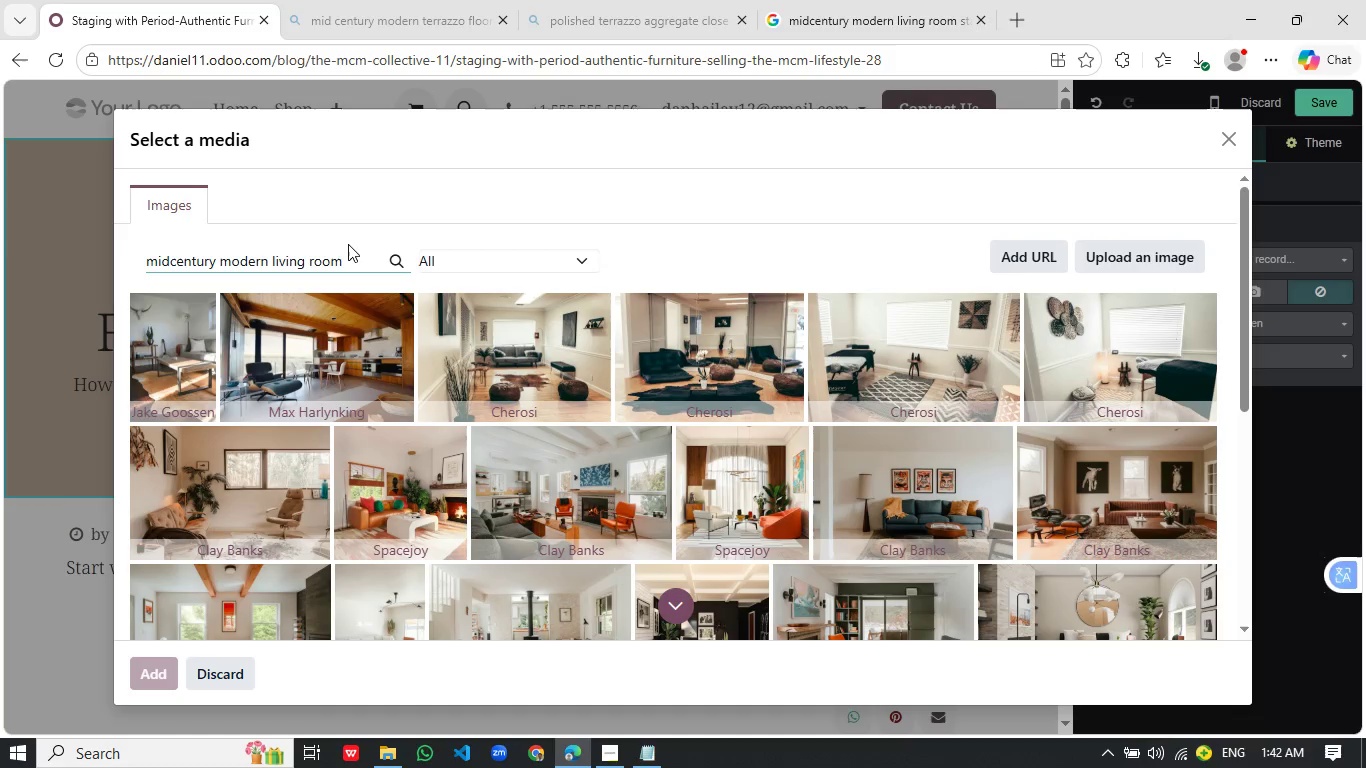 
scroll: coordinate [733, 486], scroll_direction: down, amount: 2.0
 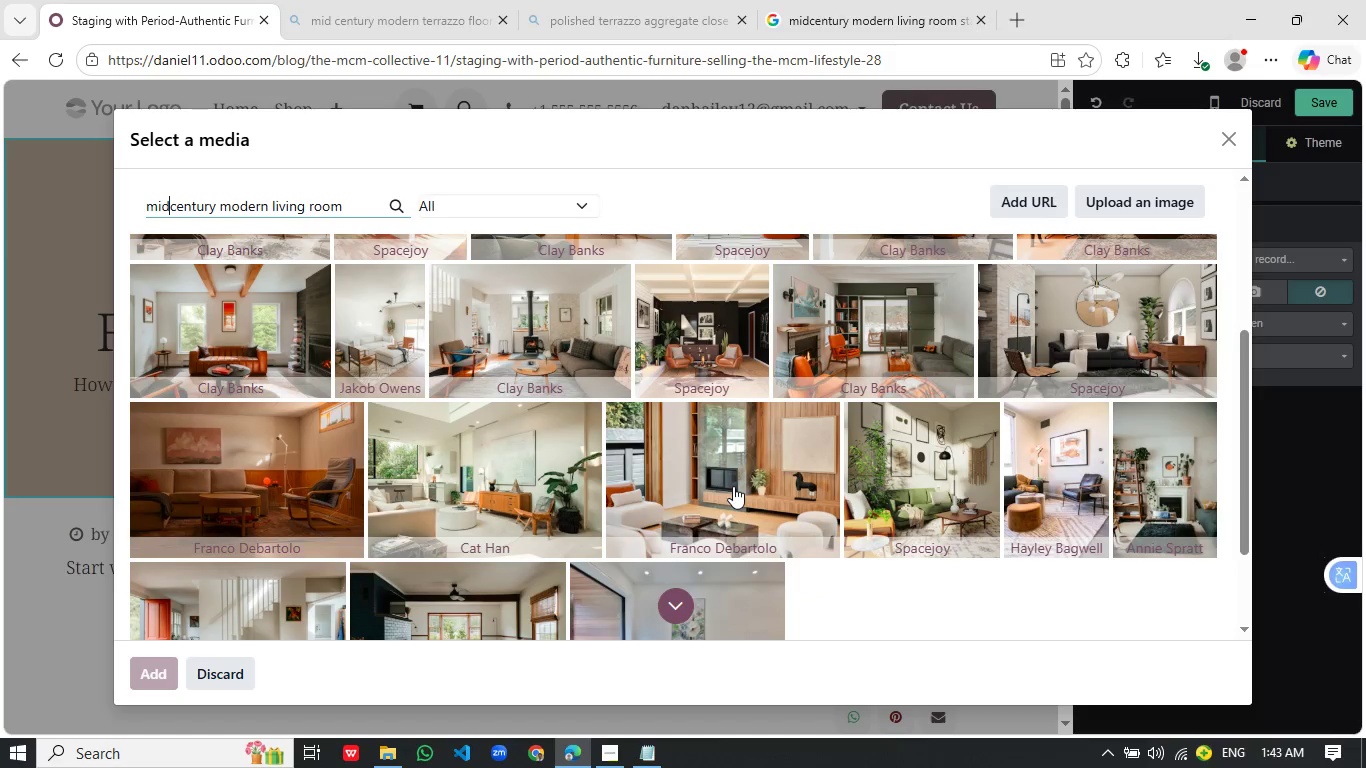 
wait(5.51)
 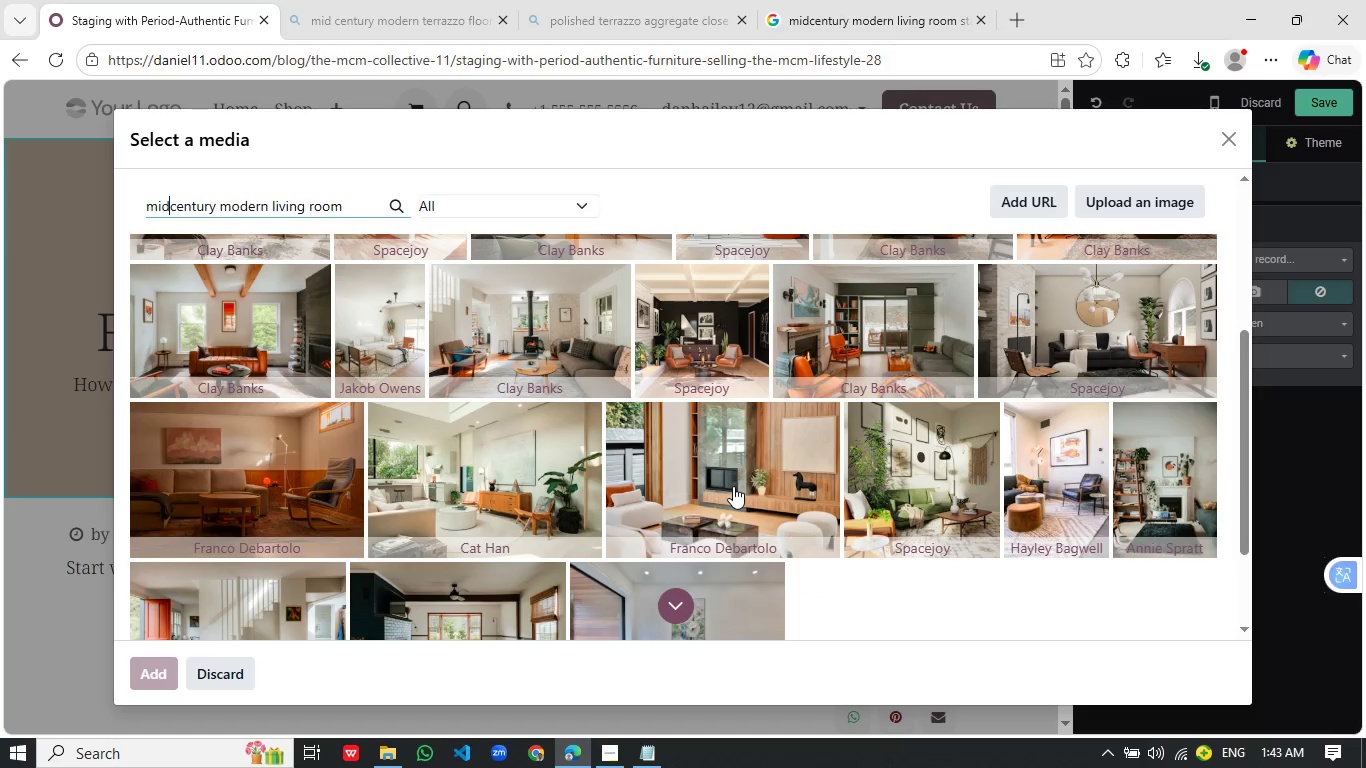 
scroll: coordinate [733, 486], scroll_direction: down, amount: 2.0
 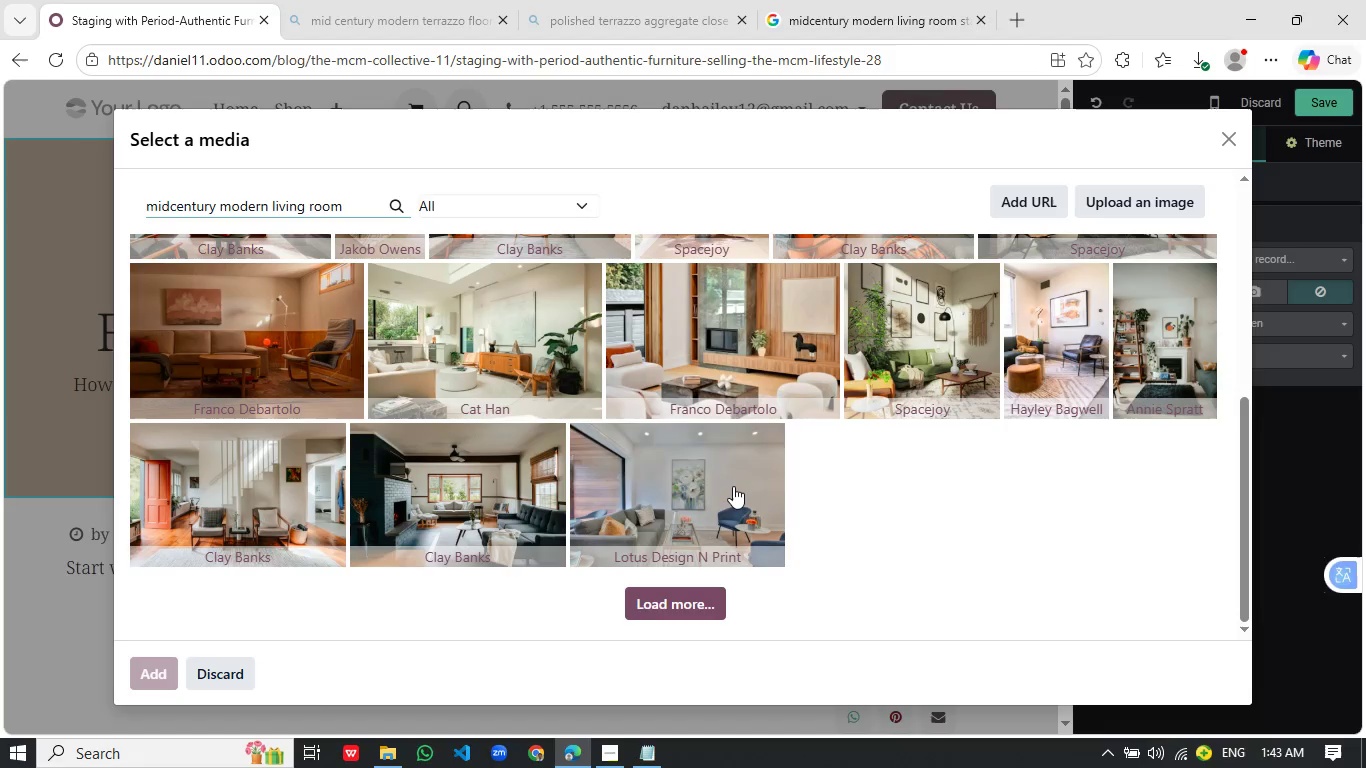 
scroll: coordinate [808, 449], scroll_direction: up, amount: 3.0
 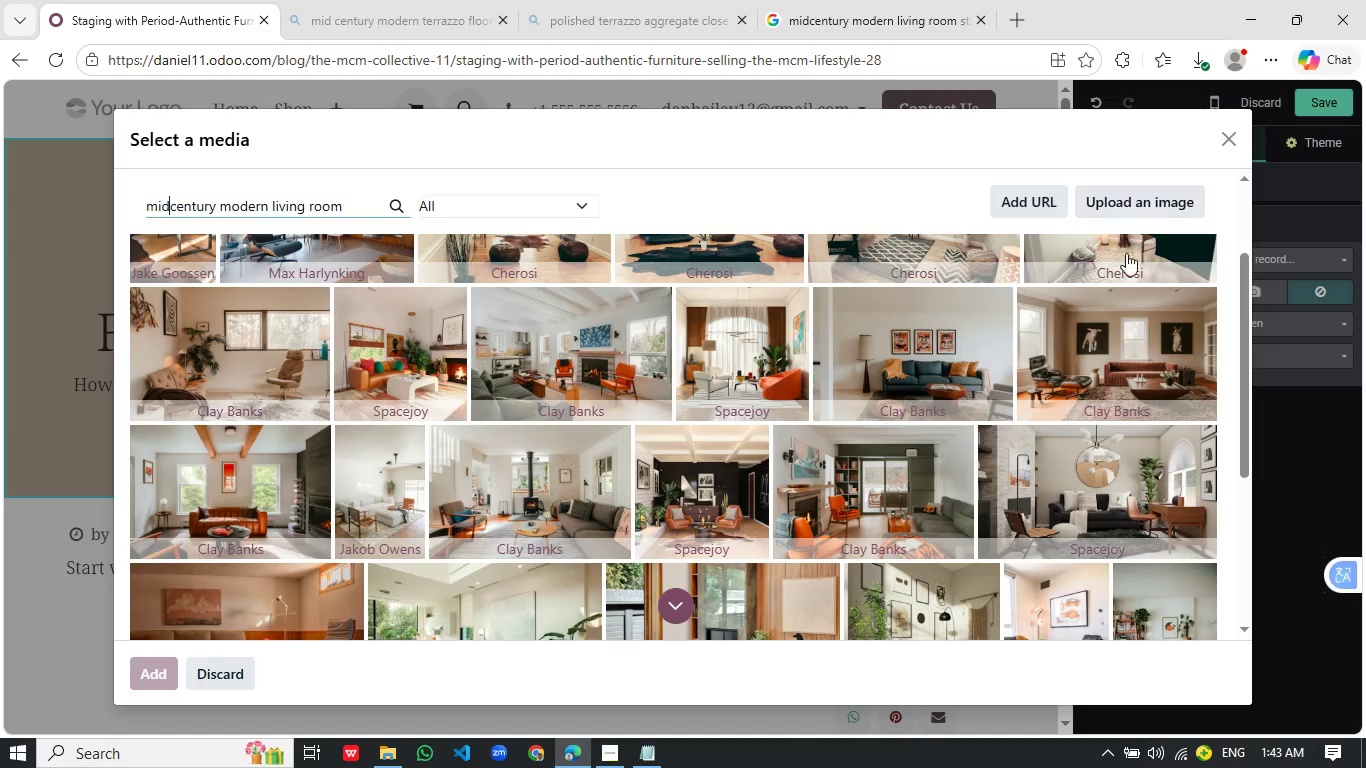 
left_click([1157, 208])
 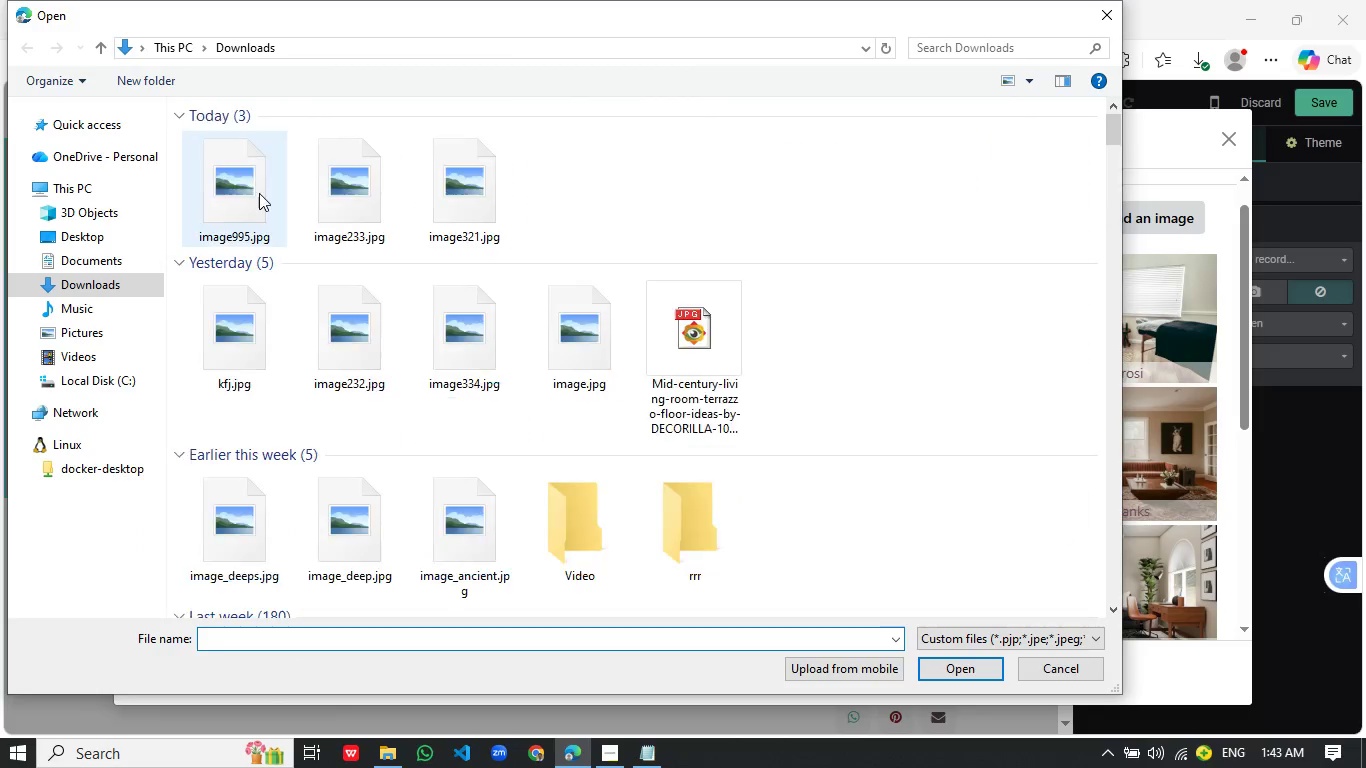 
scroll: coordinate [1101, 321], scroll_direction: up, amount: 1.0
 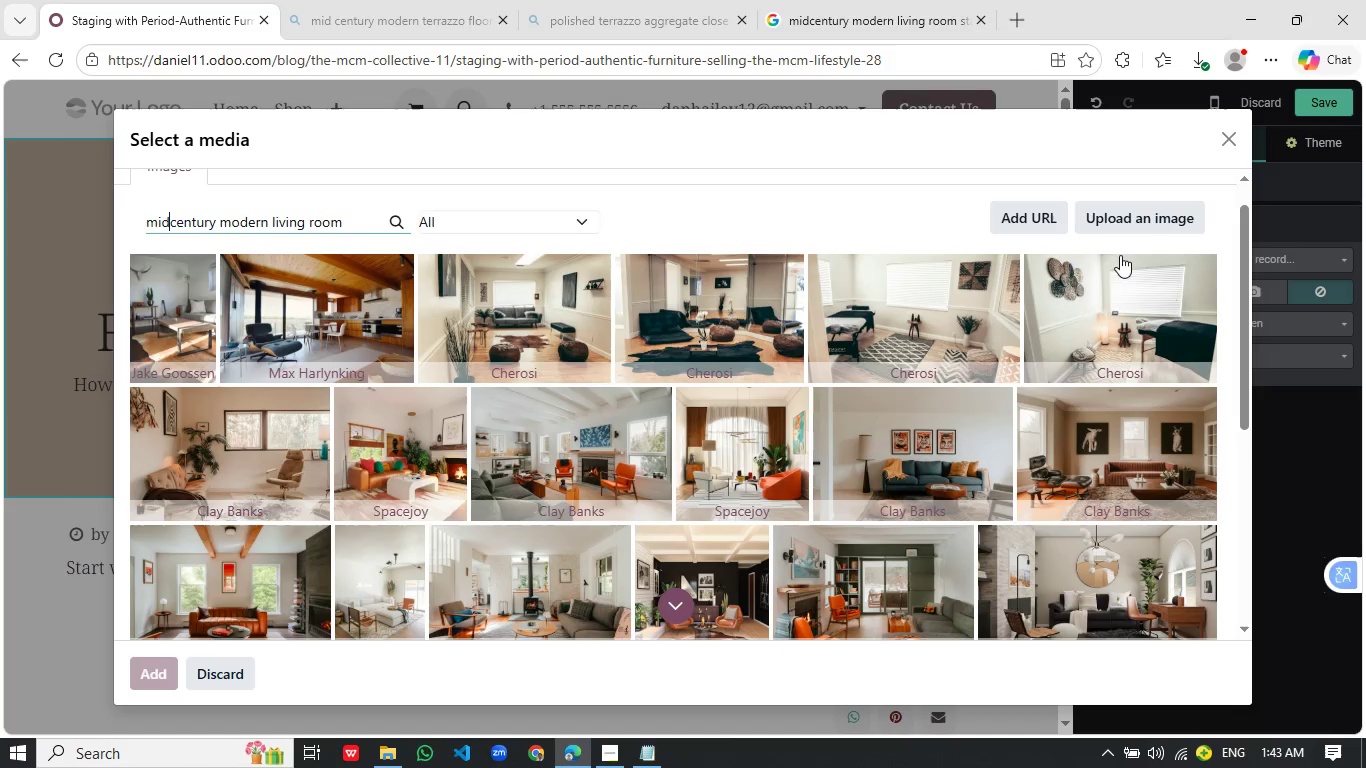 
double_click([249, 189])
 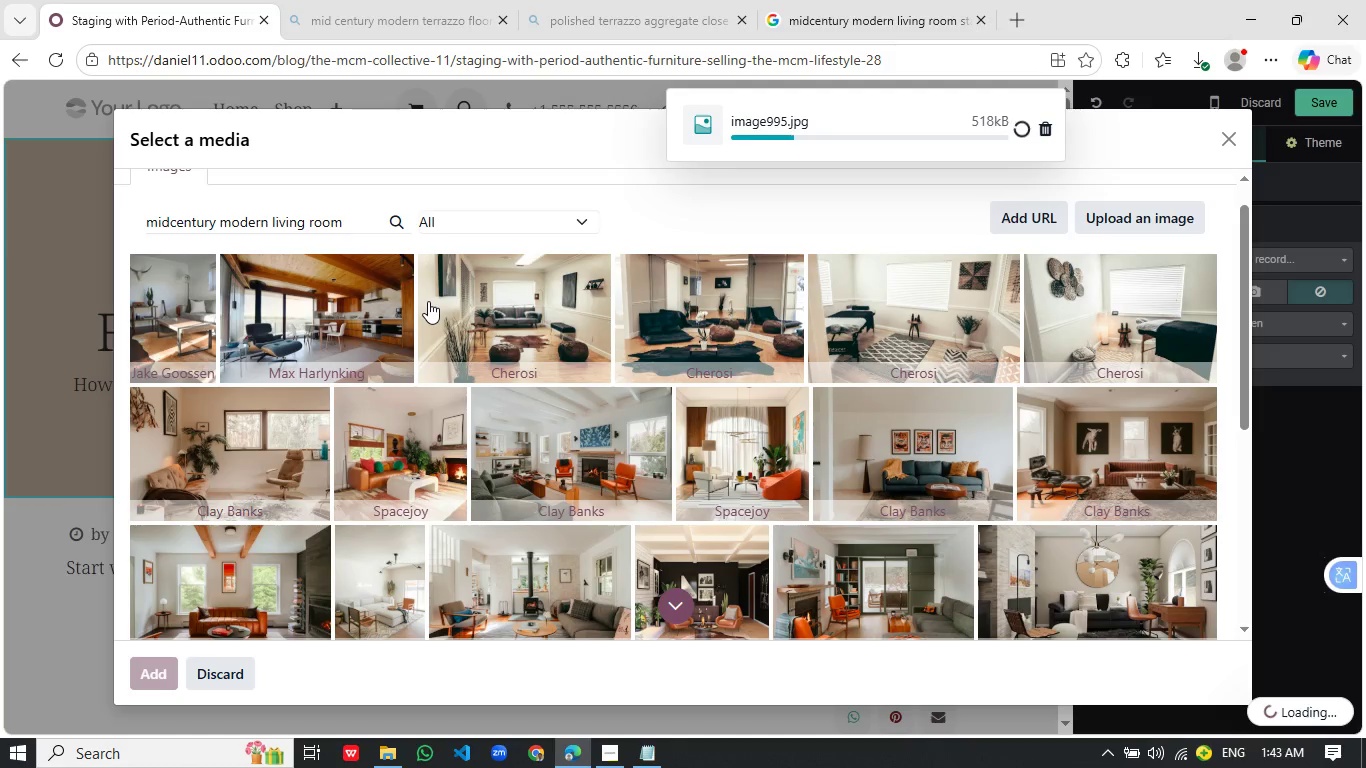 
wait(12.89)
 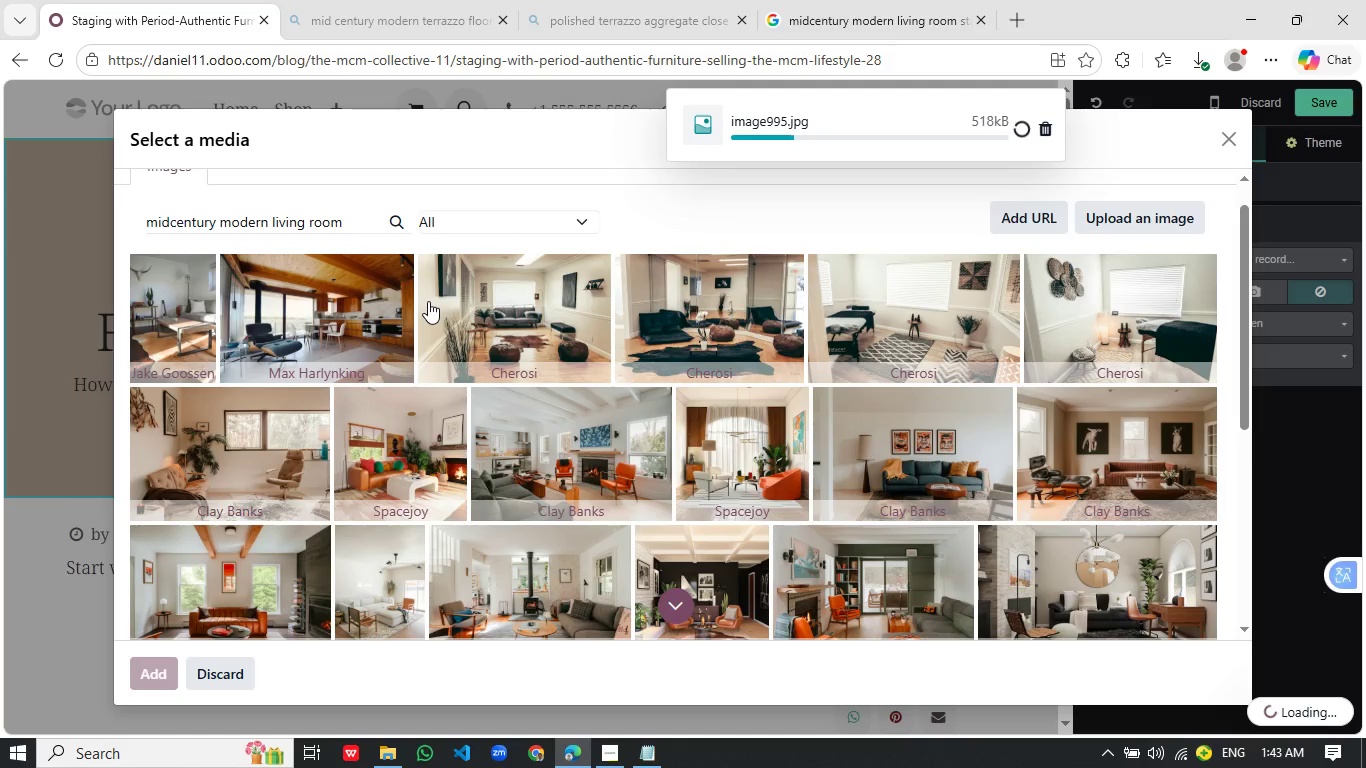 
scroll: coordinate [631, 333], scroll_direction: down, amount: 11.0
 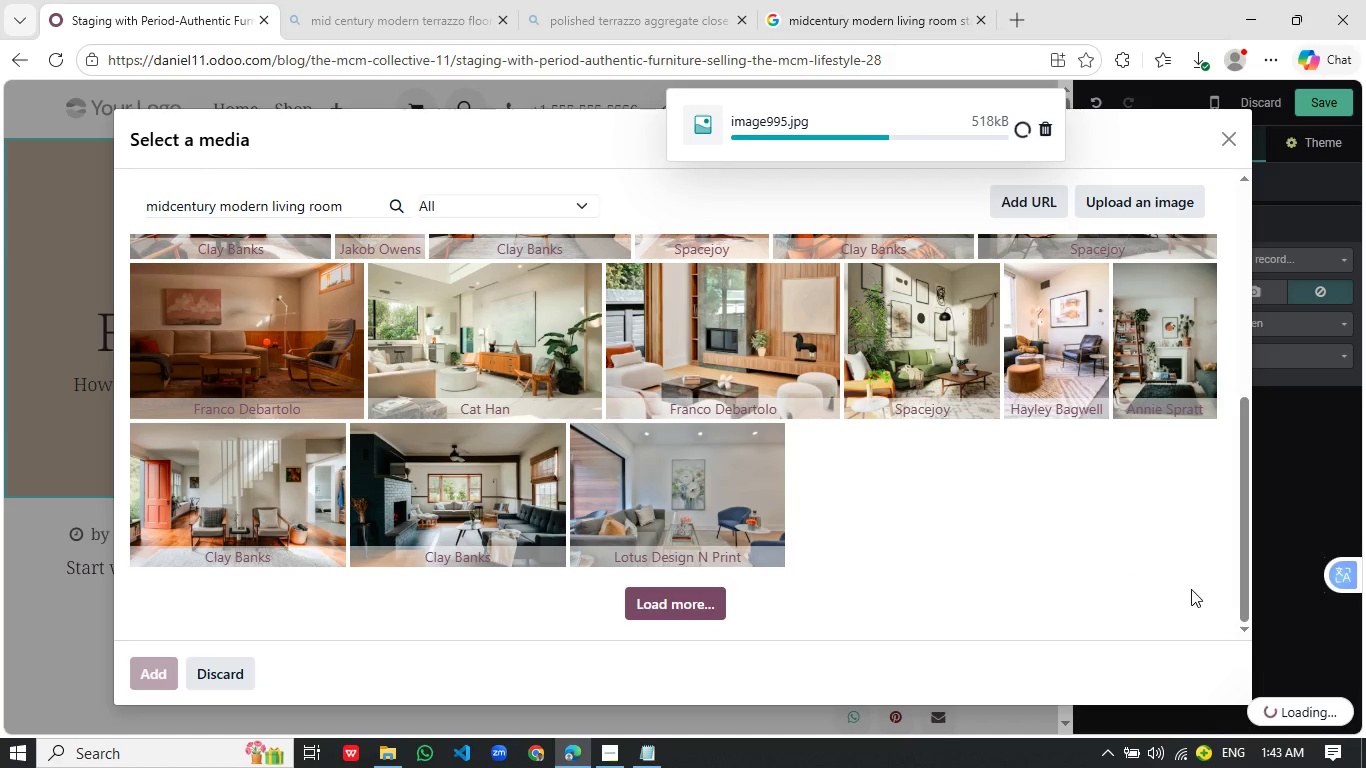 
left_click([1184, 756])
 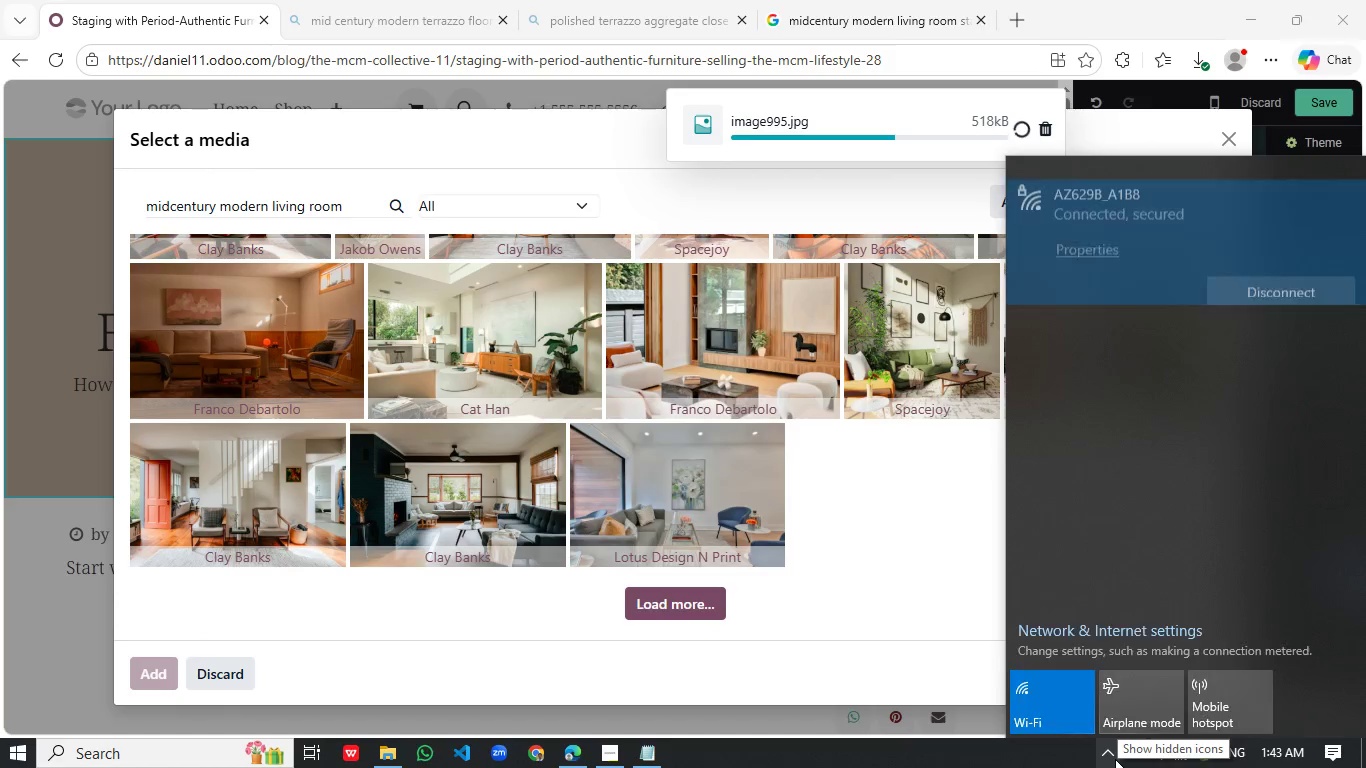 
left_click([1115, 759])
 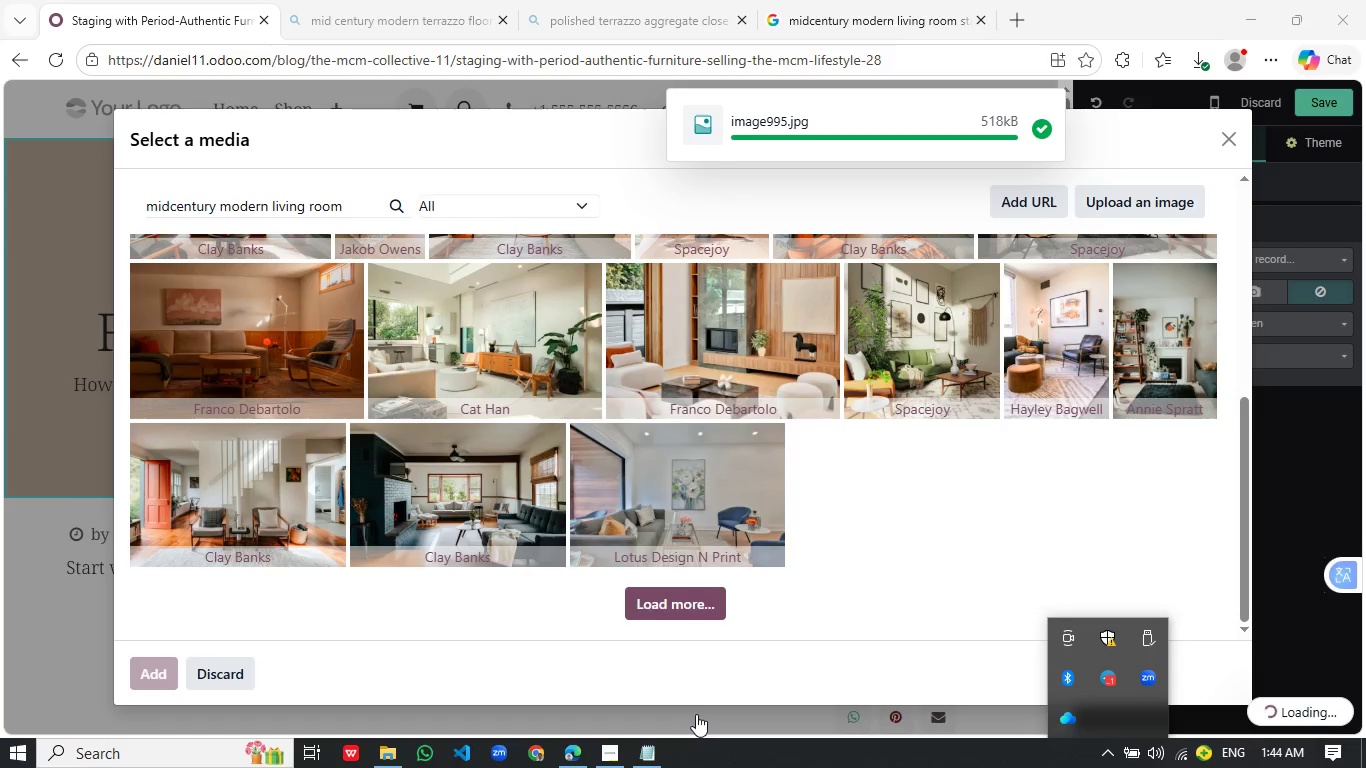 
wait(18.84)
 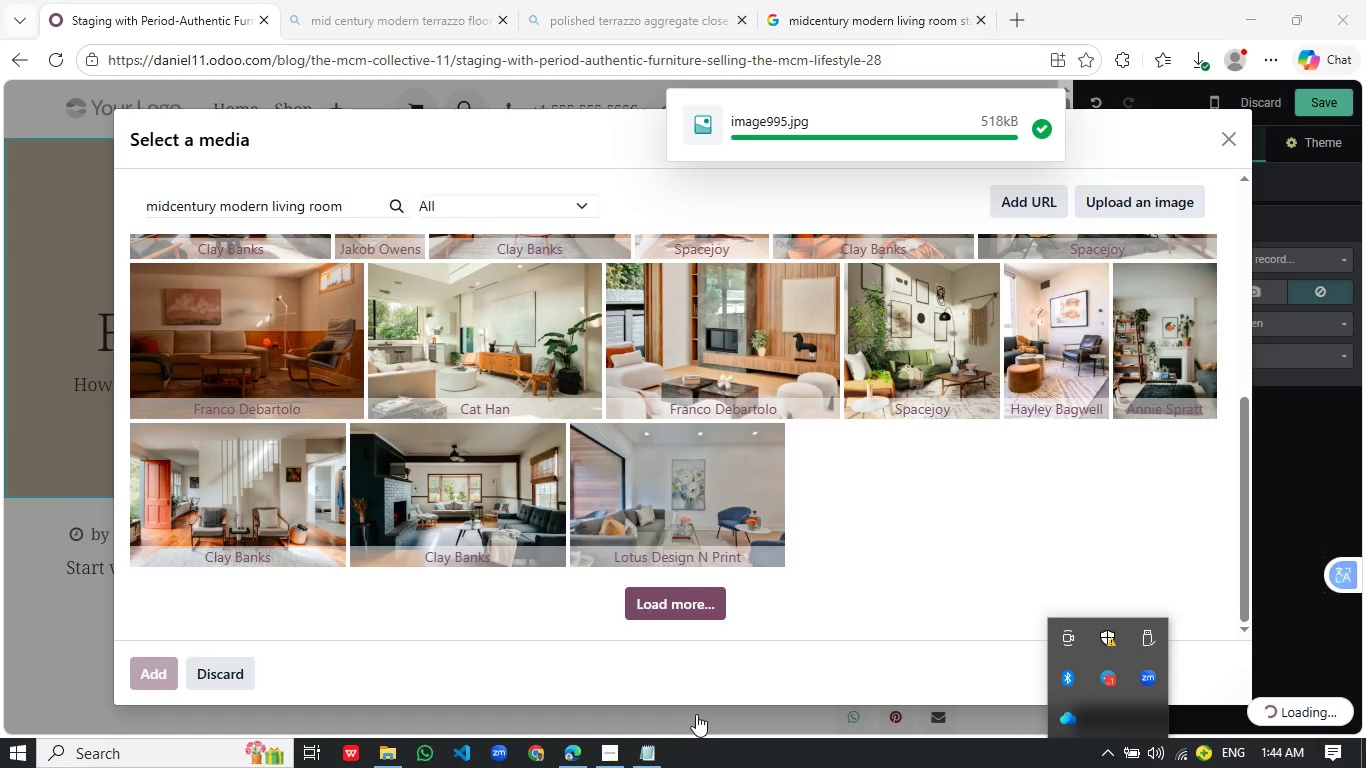 
scroll: coordinate [836, 573], scroll_direction: down, amount: 3.0
 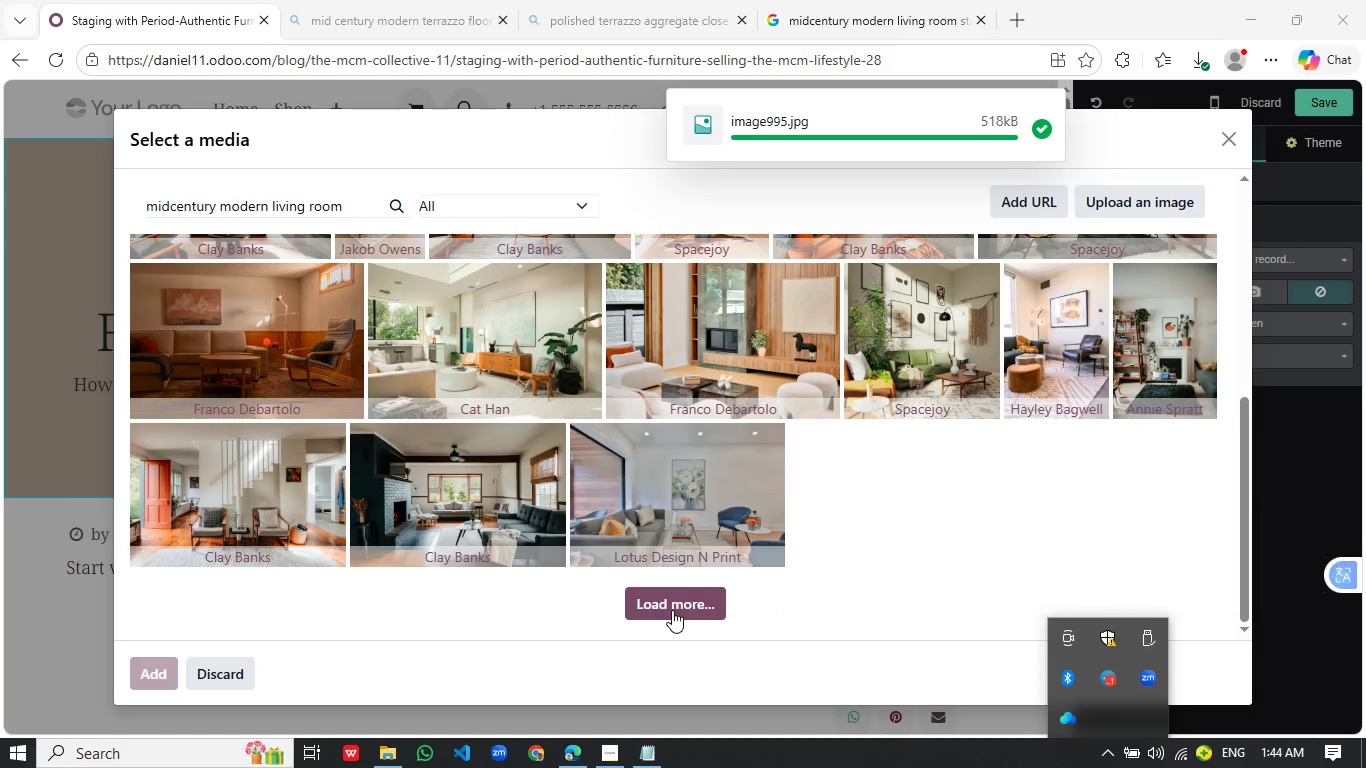 
left_click([672, 610])
 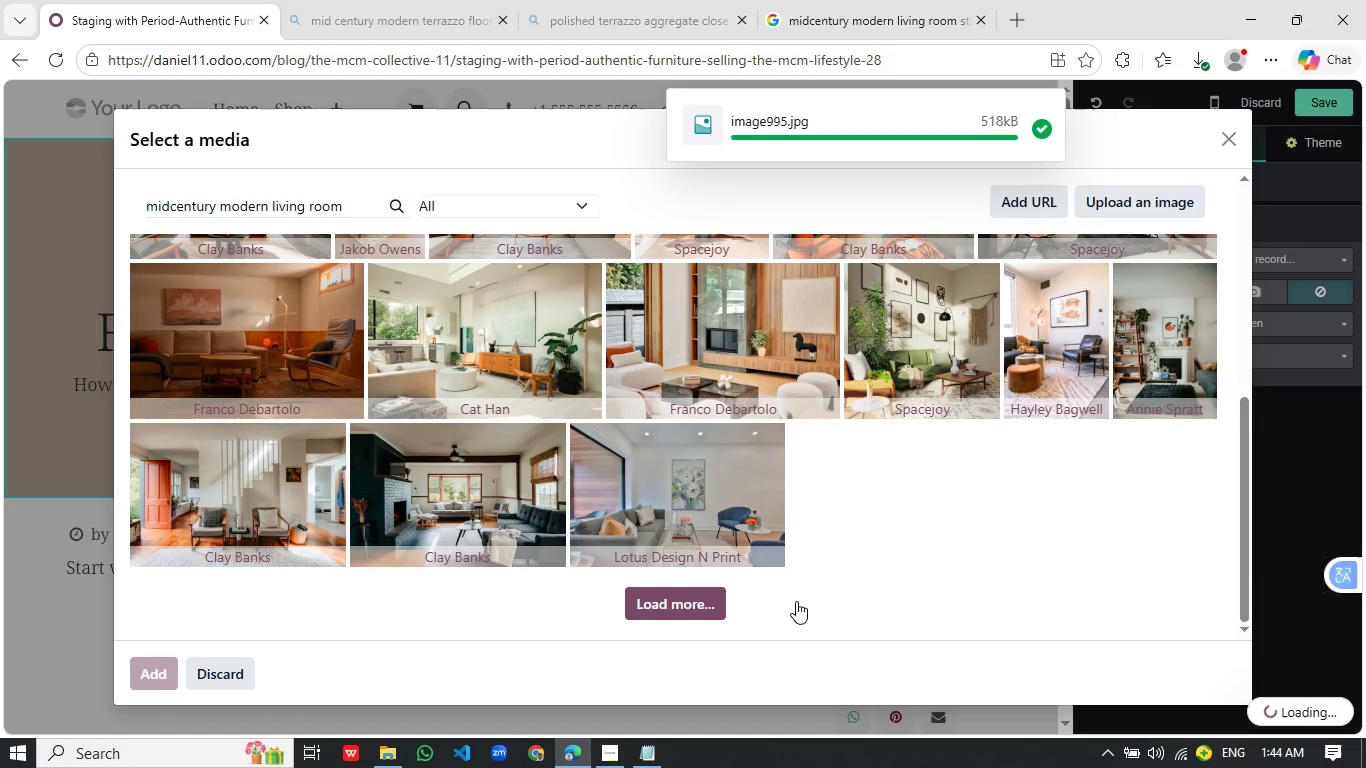 
wait(10.11)
 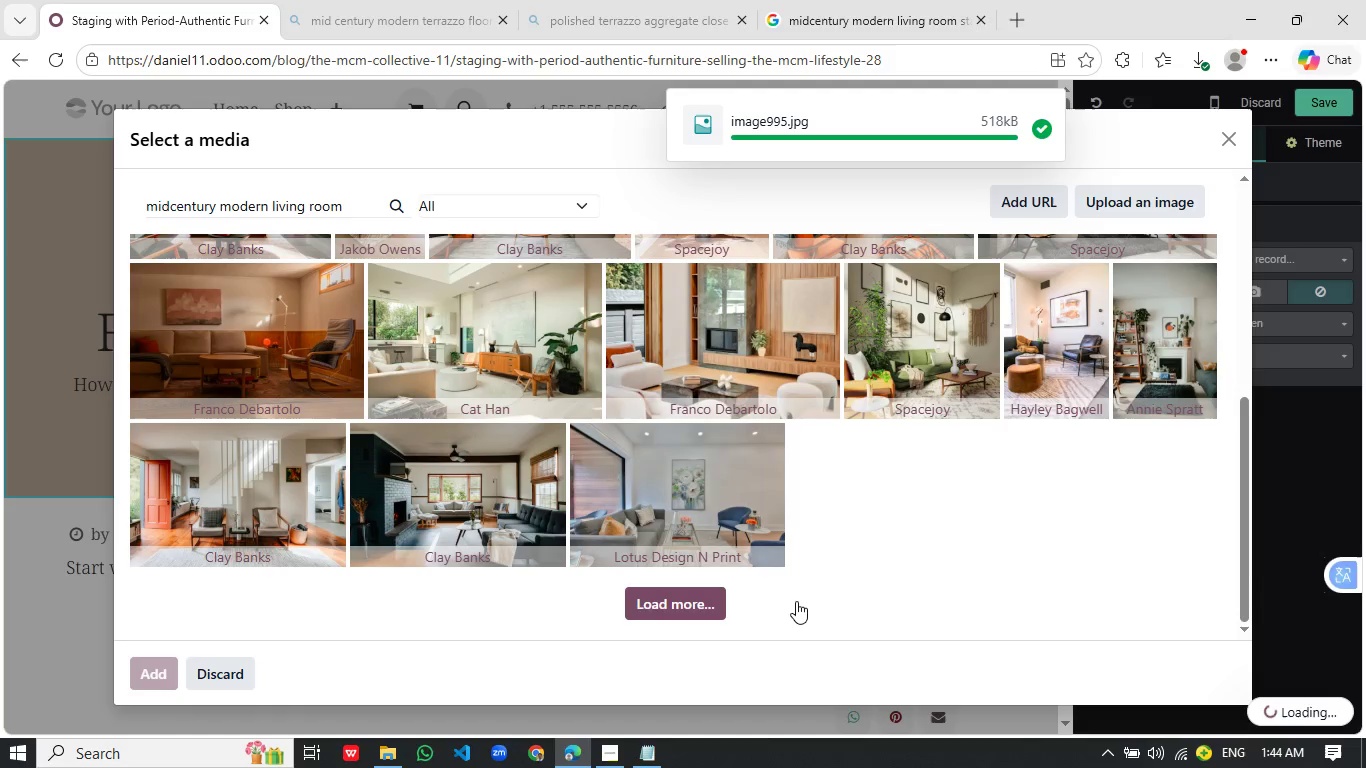 
scroll: coordinate [653, 475], scroll_direction: up, amount: 5.0
 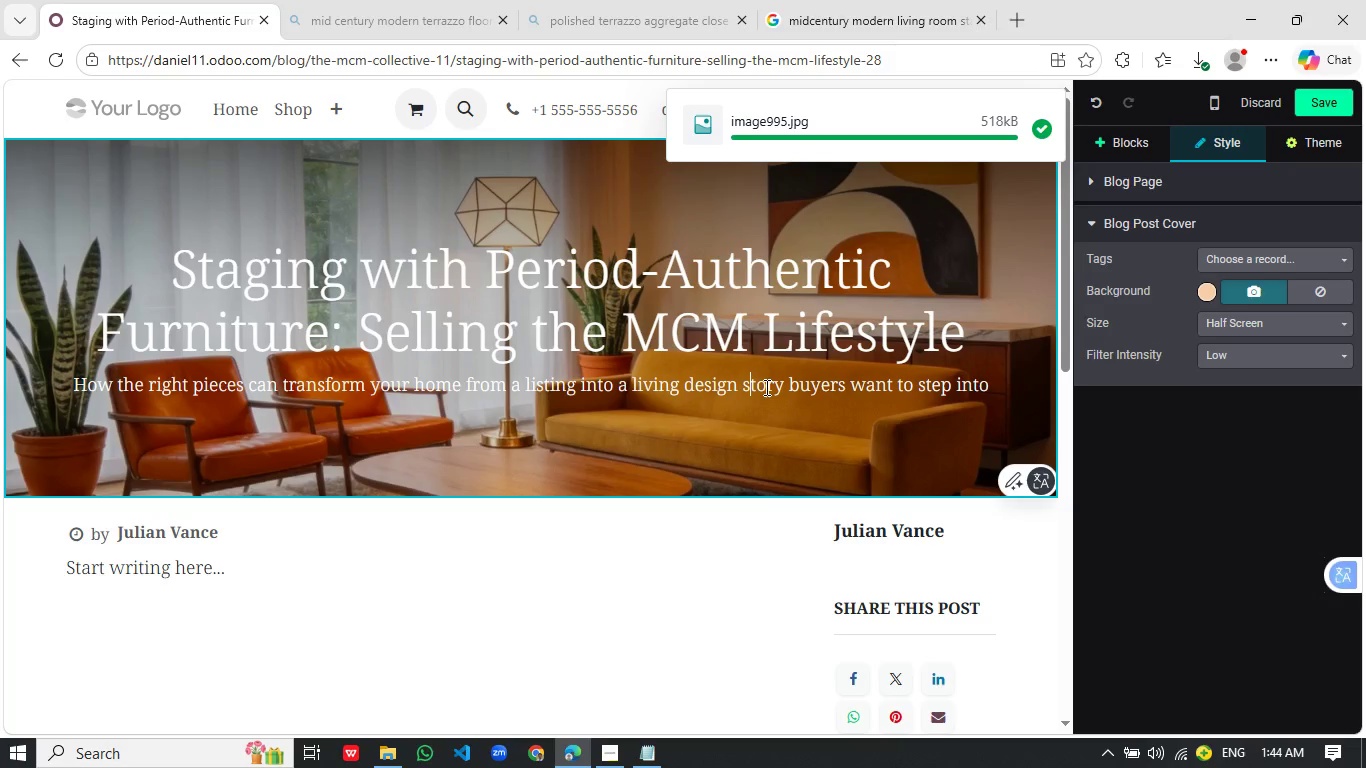 
left_click([832, 409])
 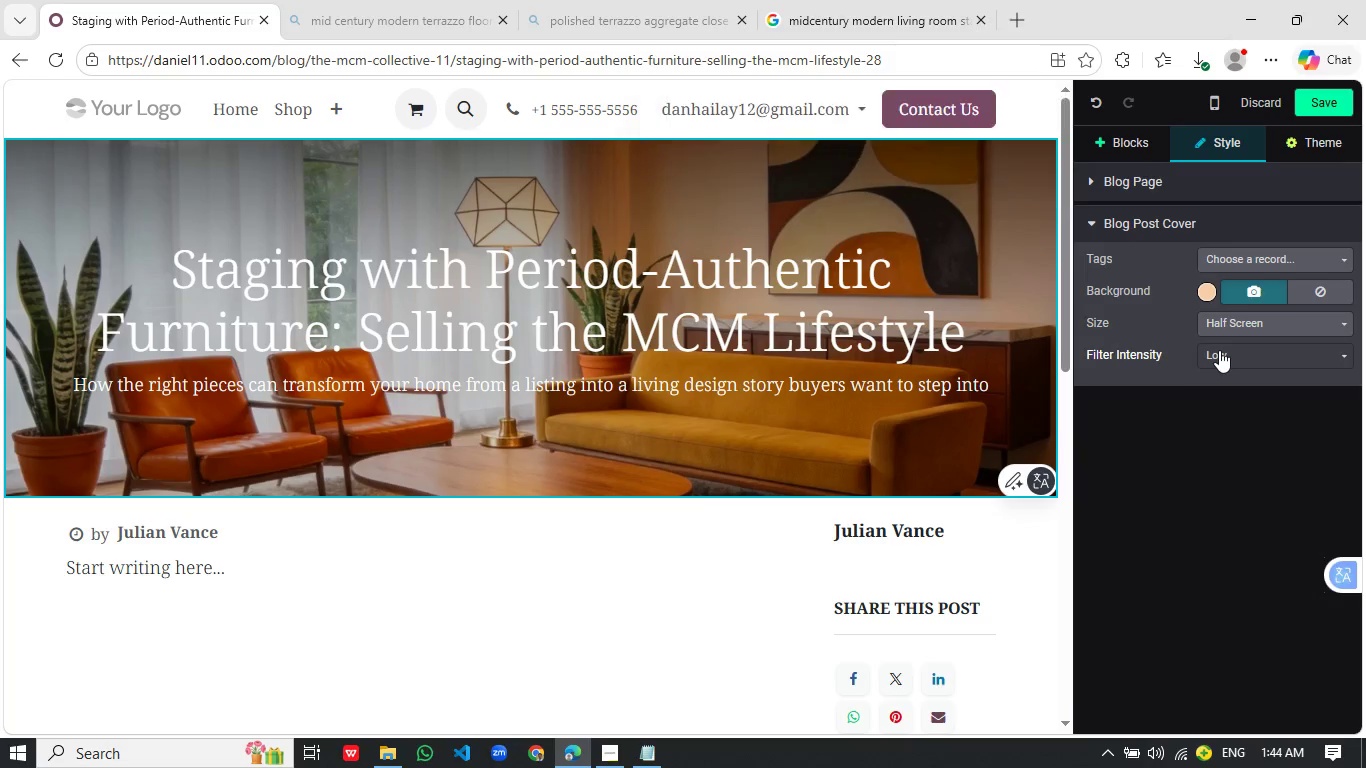 
left_click([1220, 350])
 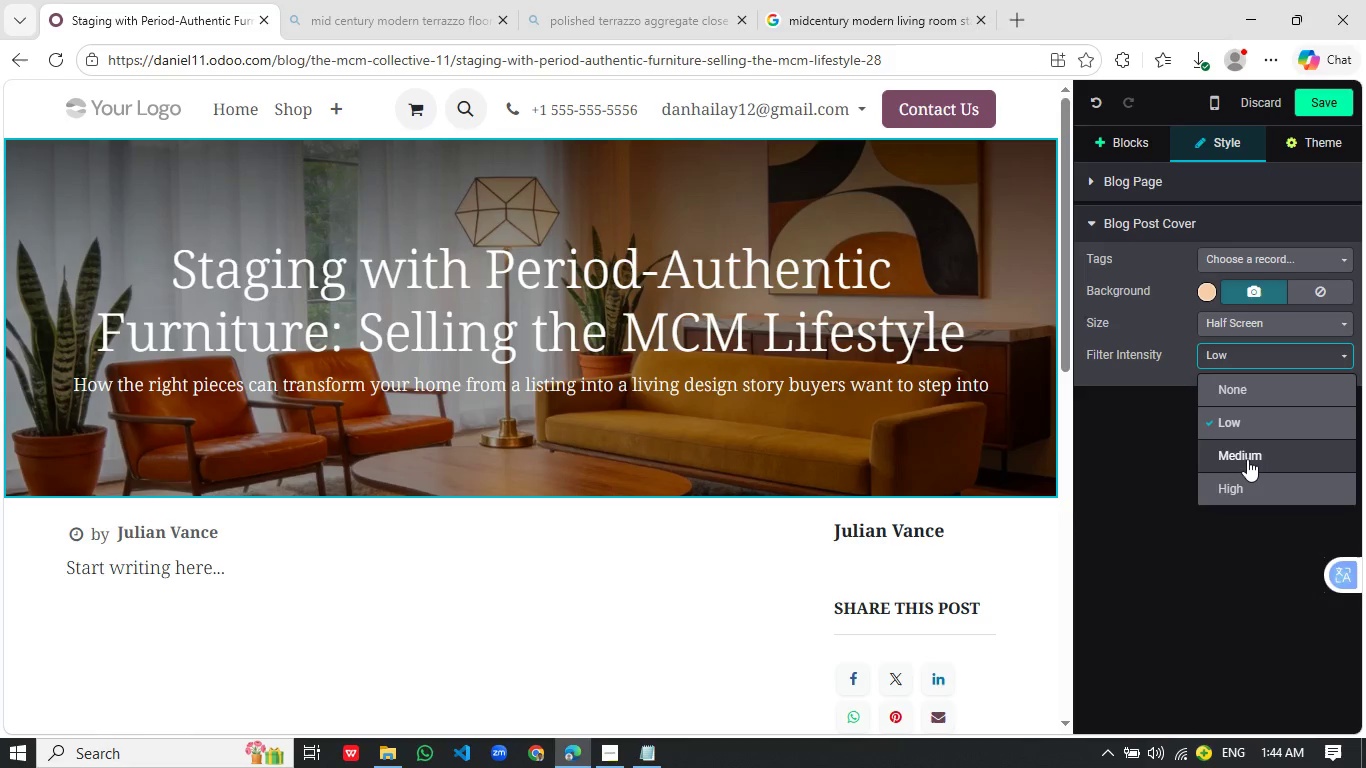 
left_click([1247, 459])
 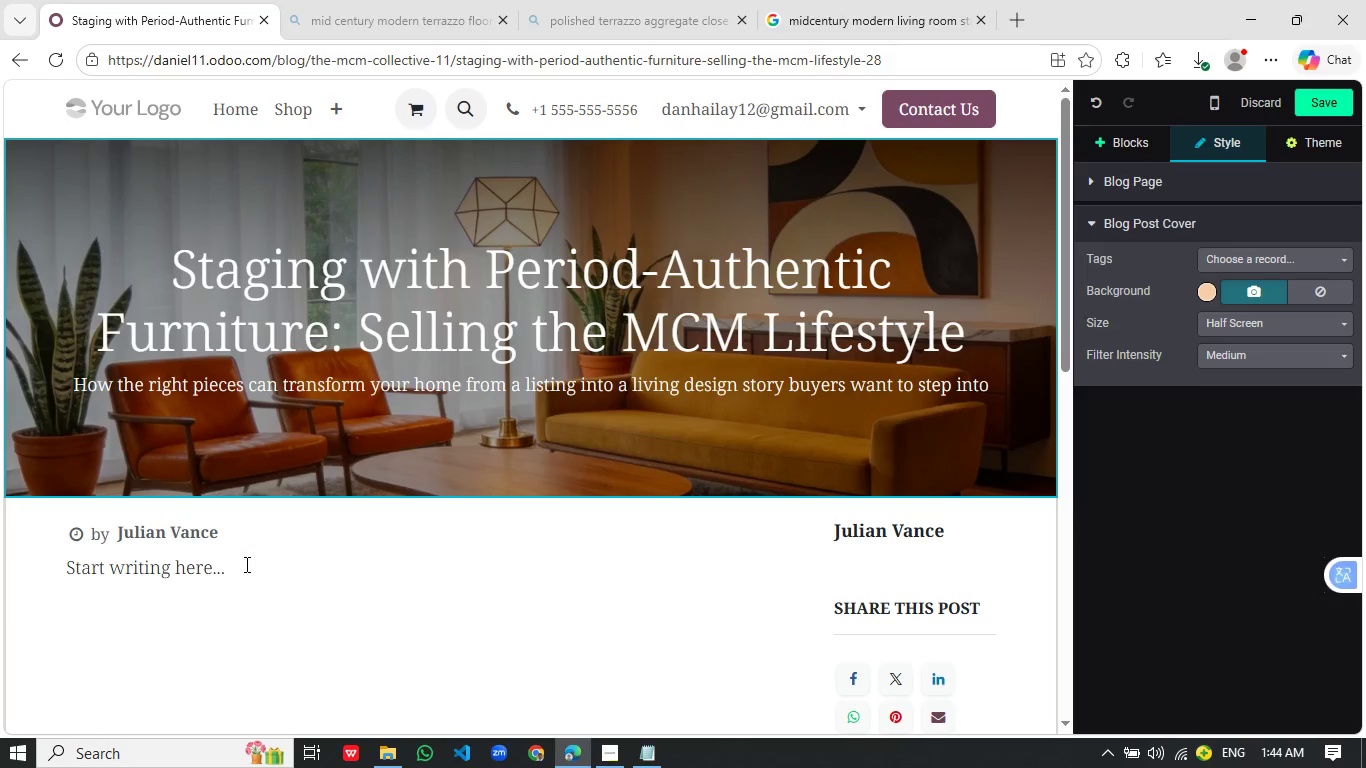 
left_click_drag(start_coordinate=[242, 565], to_coordinate=[48, 574])
 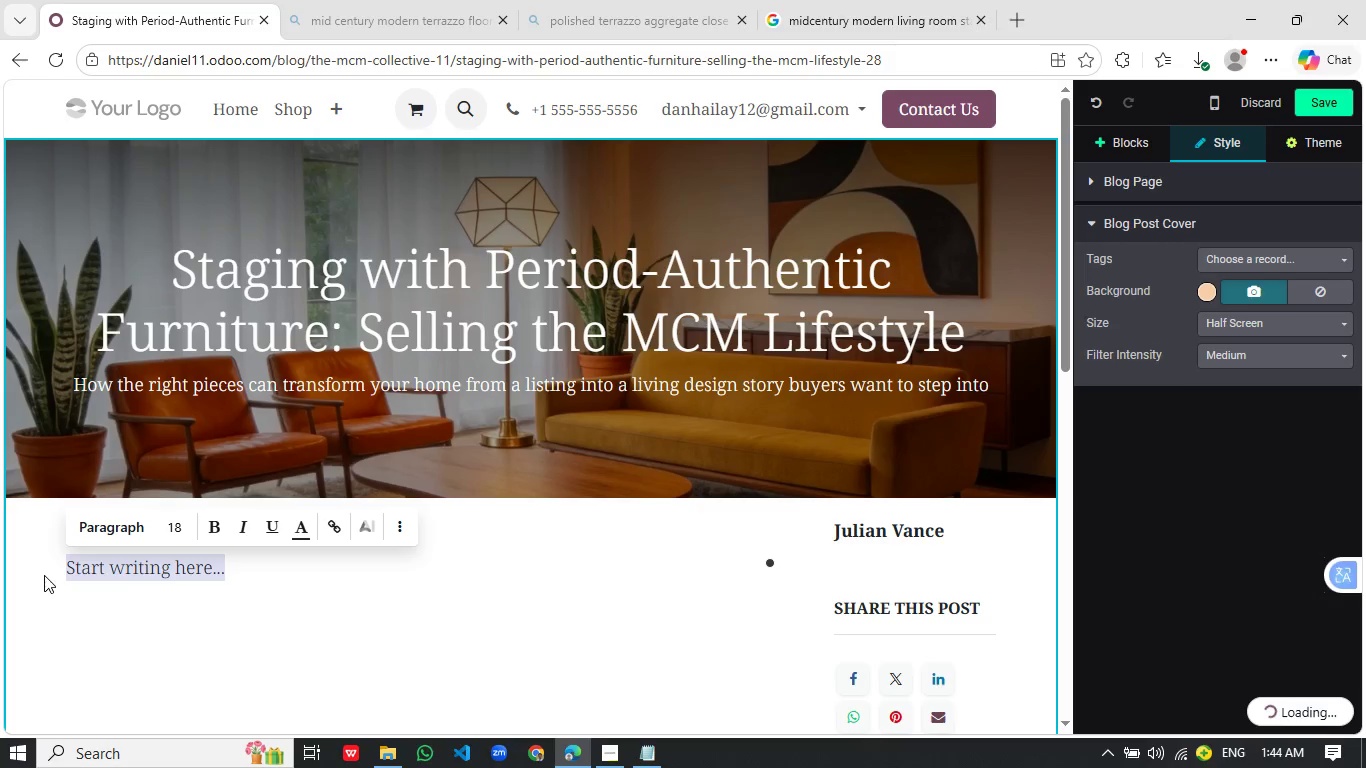 
key(Backspace)
 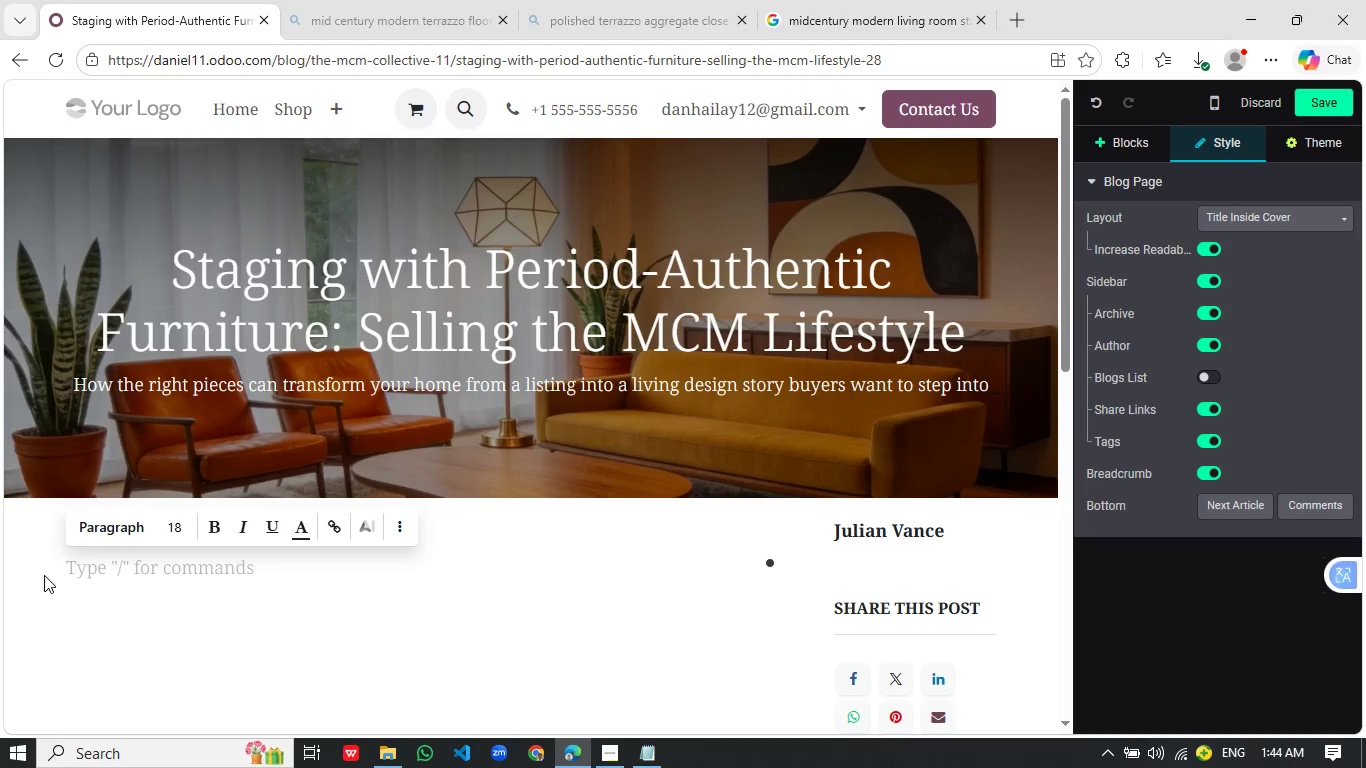 
wait(6.75)
 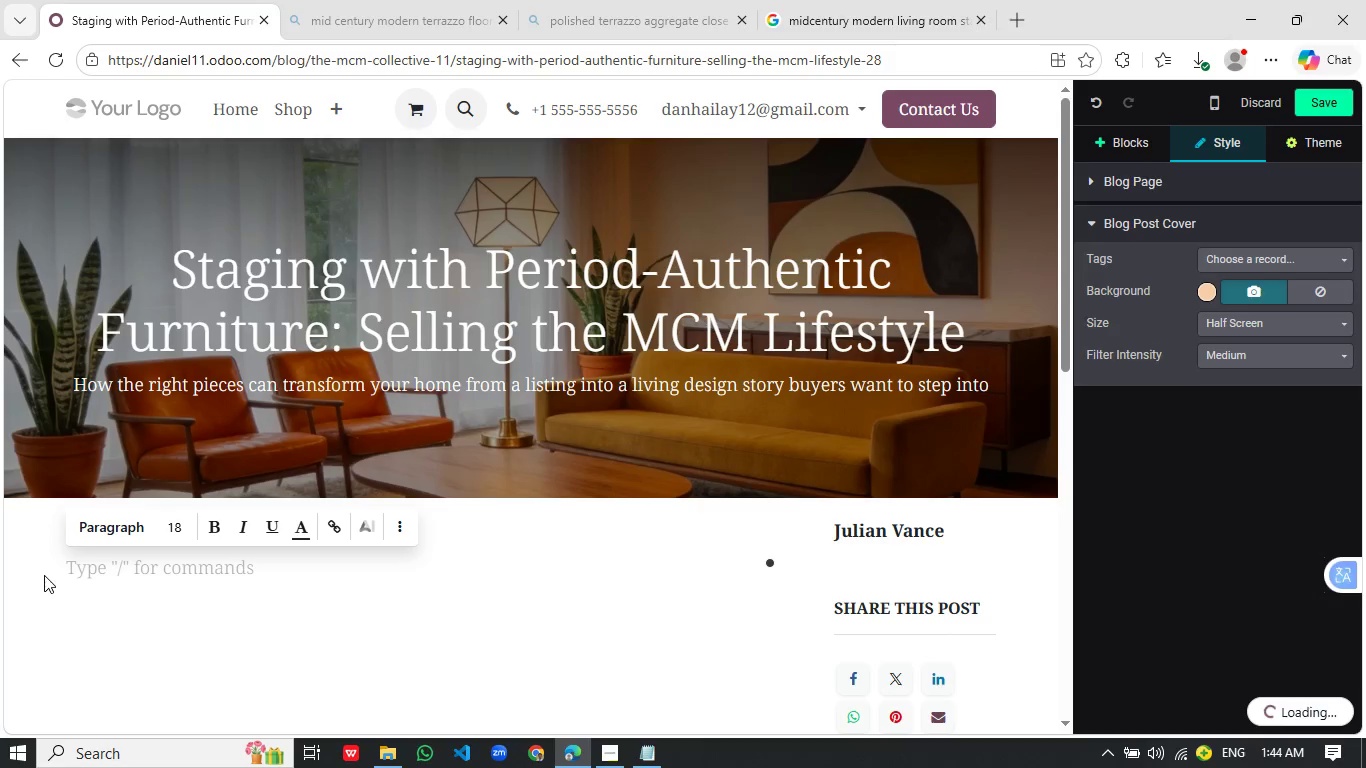 
type(Selling a Mid-Century MOd)
key(Backspace)
key(Backspace)
type(odern home isn't just about square footage or location )
key(Backspace)
type(-it's about atmosphere. Buyers drawn to MCM pre)
key(Backspace)
type(operties are looking for a feeling )
key(Backspace)
type(L)
key(Backspace)
type(: openness, warmth, and a seamless connection between architecture adn)
key(Backspace)
key(Backspace)
type(nd interior design.)
 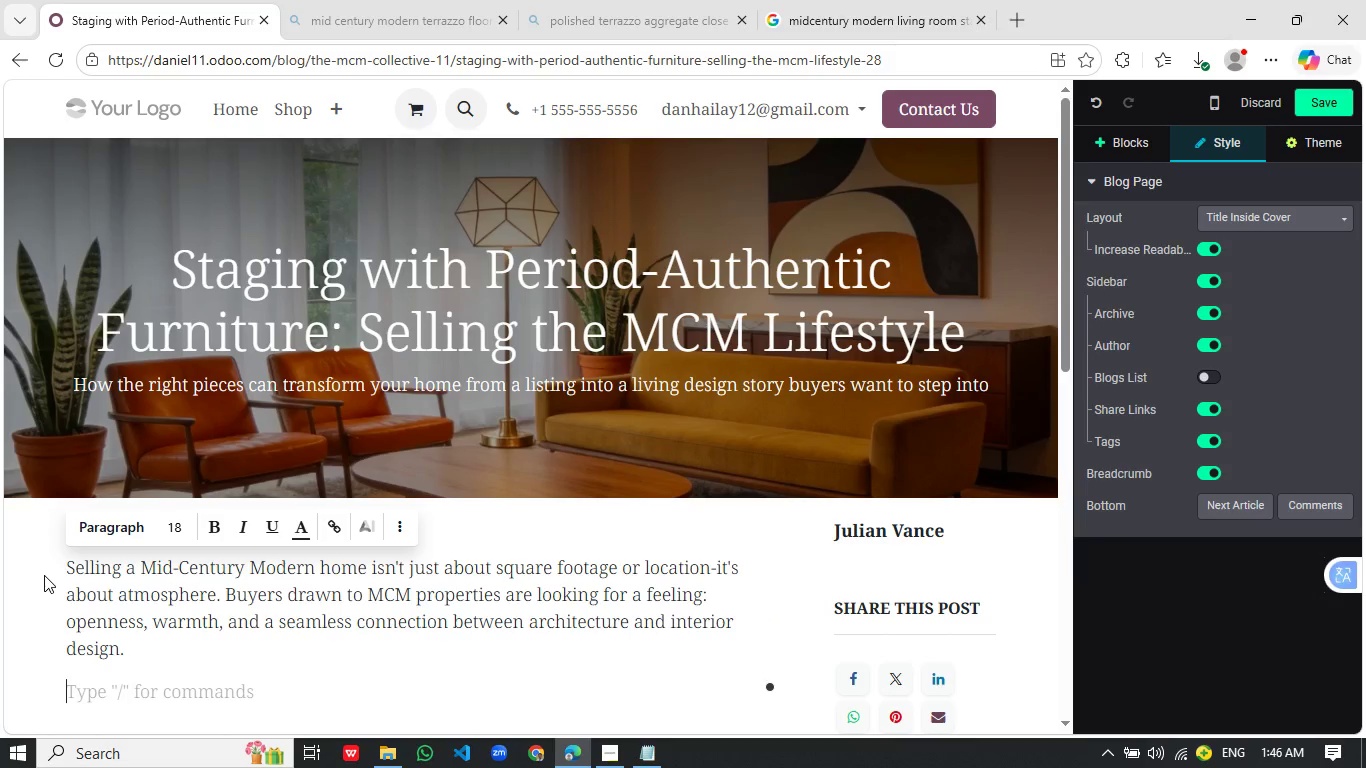 
 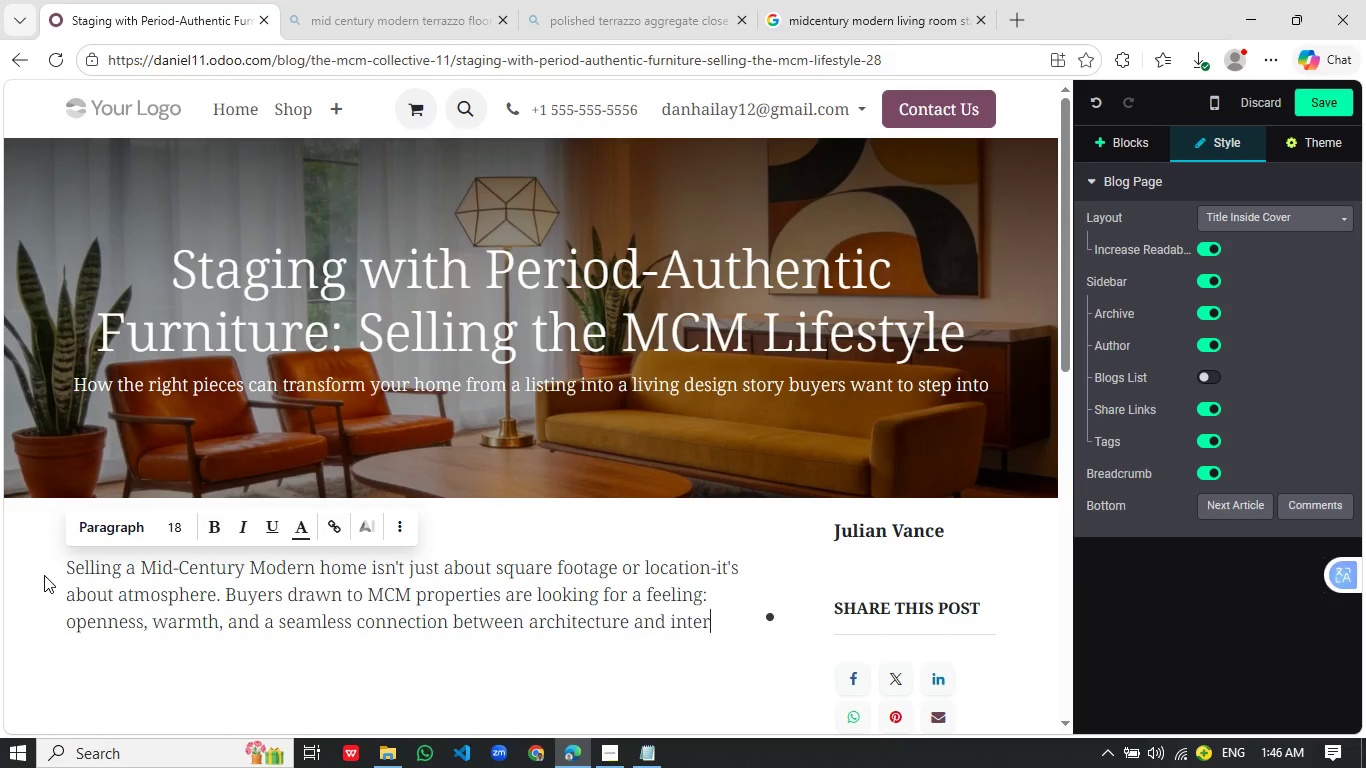 
key(Enter)
 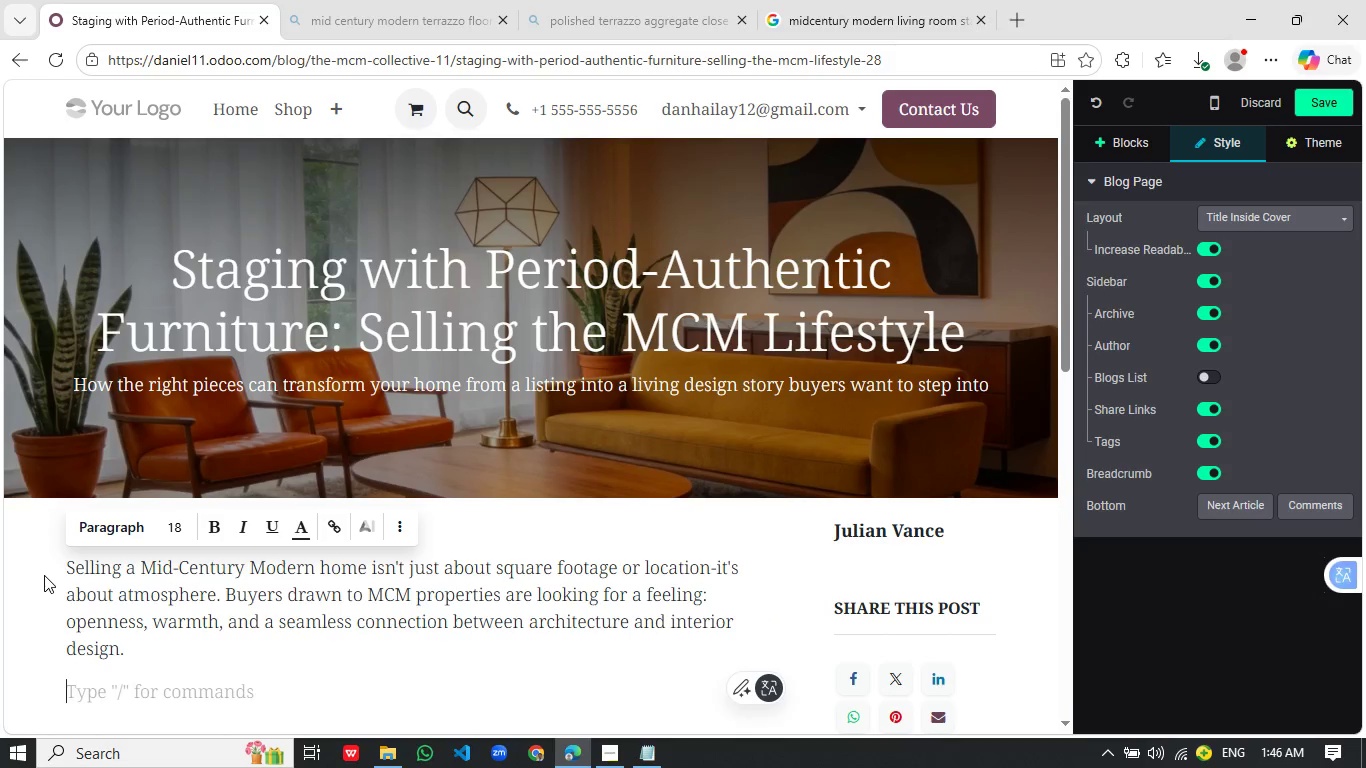 
type(Staging plays a critical role in delivering thta)
key(Backspace)
key(Backspace)
type(at experience. And in this niche, generic gu)
key(Backspace)
key(Backspace)
type(furniture simply doesn't work. To truly resonate with buyers, the space nees to reflect the ear)
key(Backspace)
key(Backspace)
type(ra it was designed in.)
 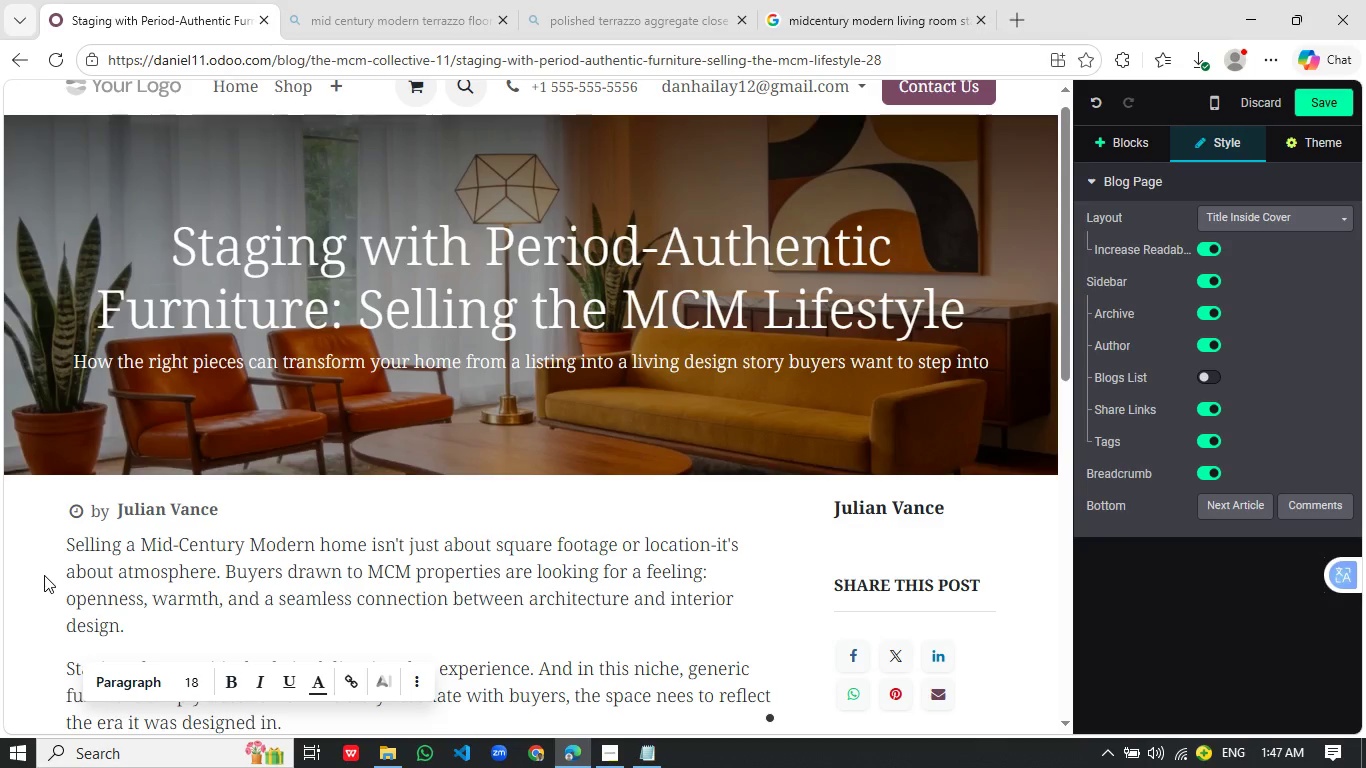 
scroll: coordinate [349, 444], scroll_direction: down, amount: 4.0
 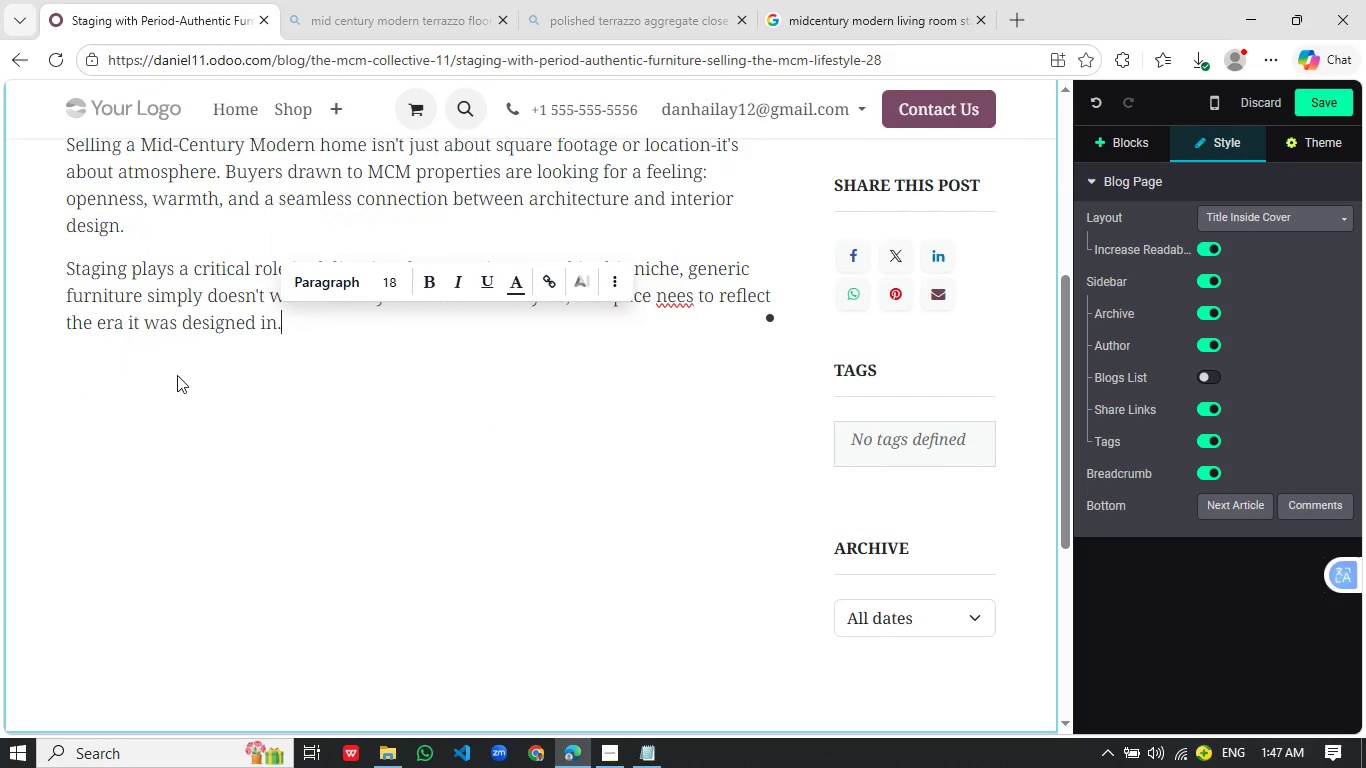 
left_click([176, 376])
 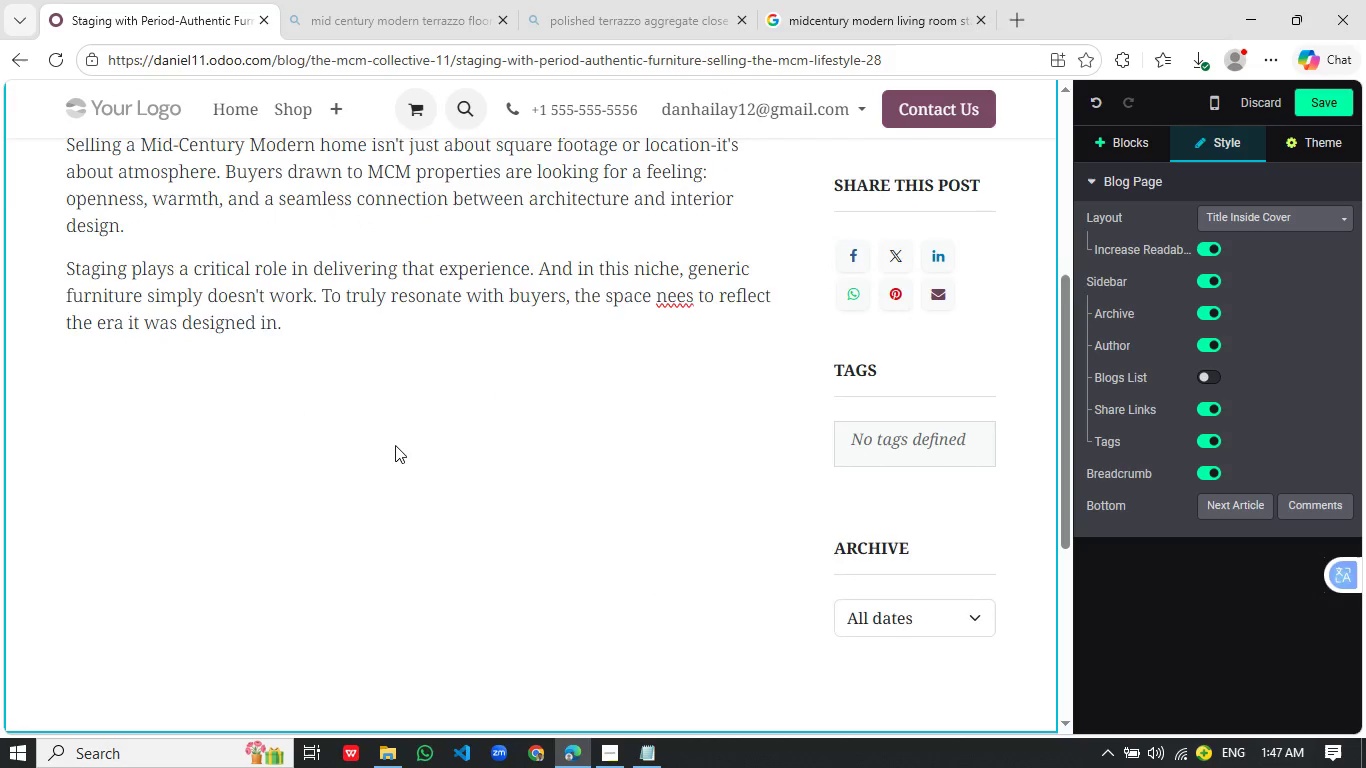 
scroll: coordinate [395, 445], scroll_direction: up, amount: 1.0
 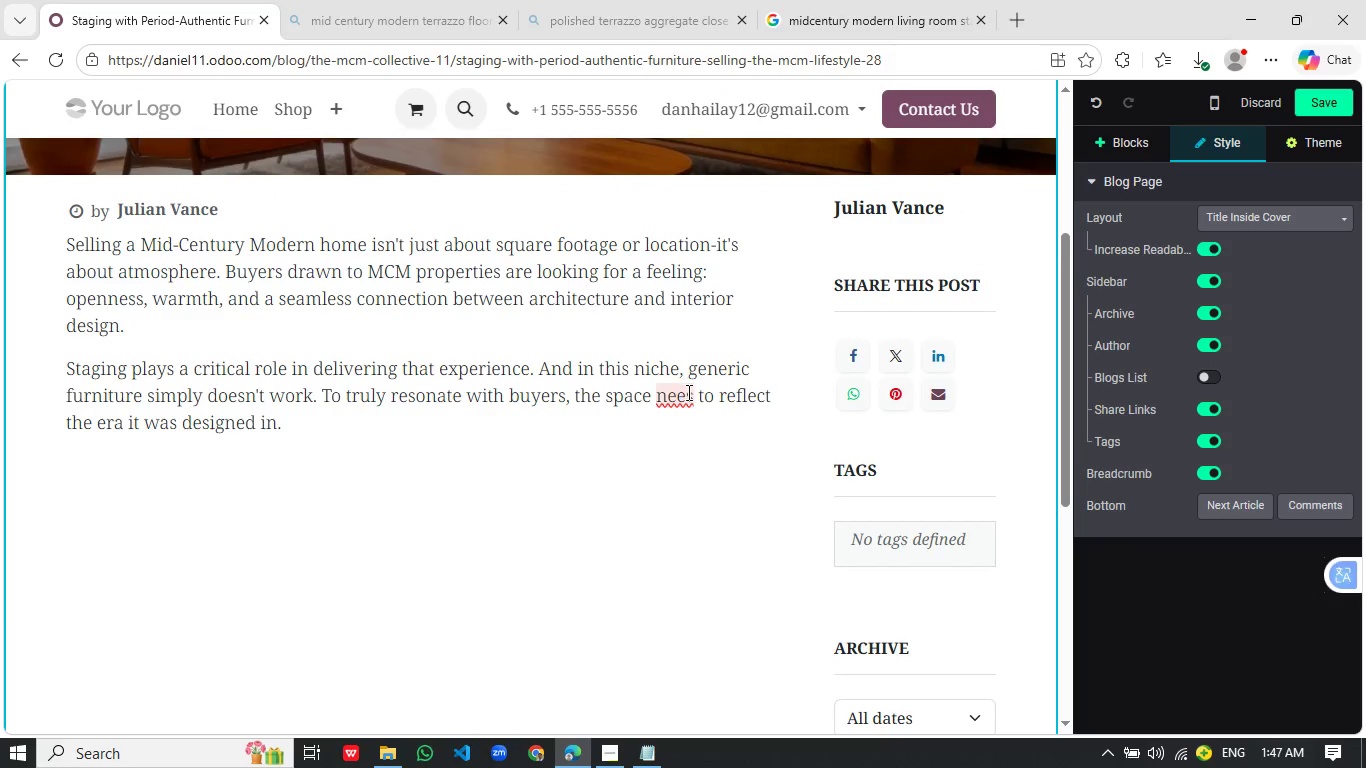 
left_click([688, 394])
 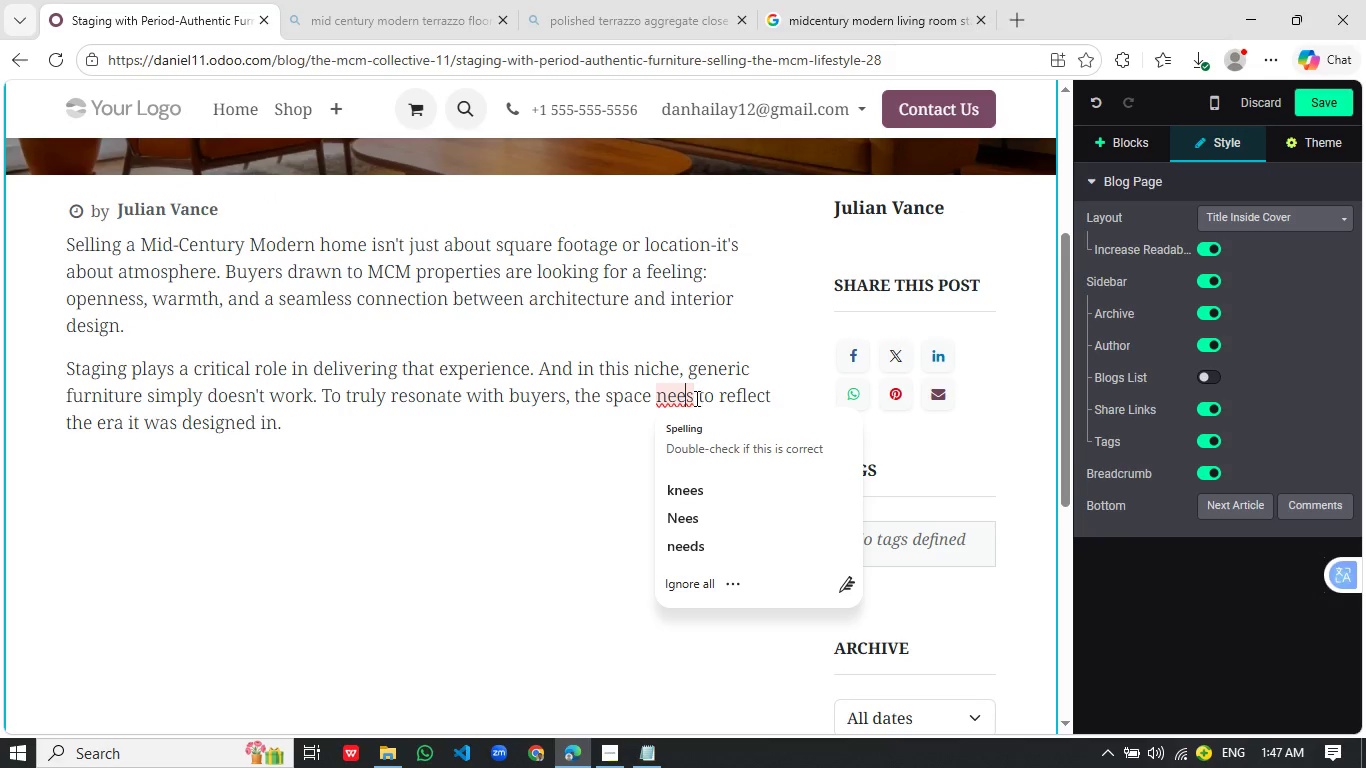 
left_click([694, 400])
 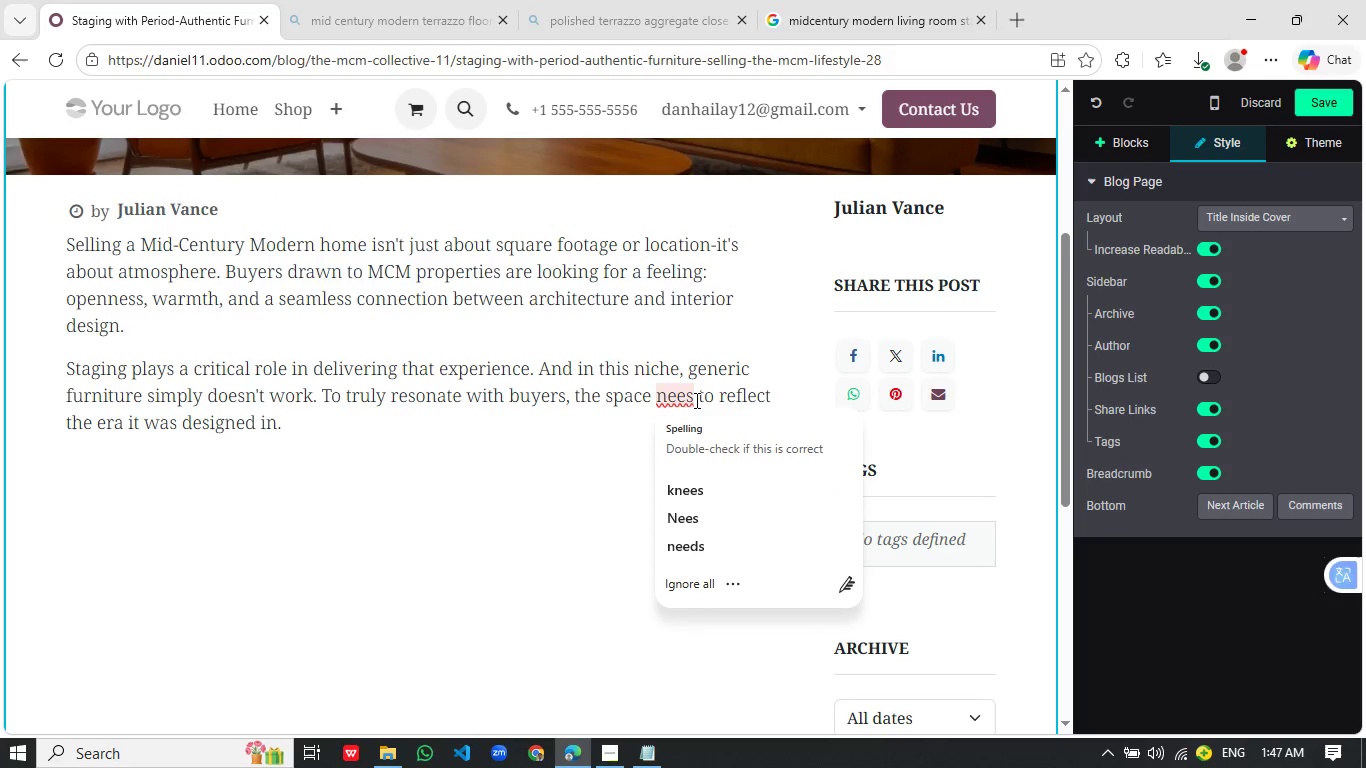 
key(Backspace)
 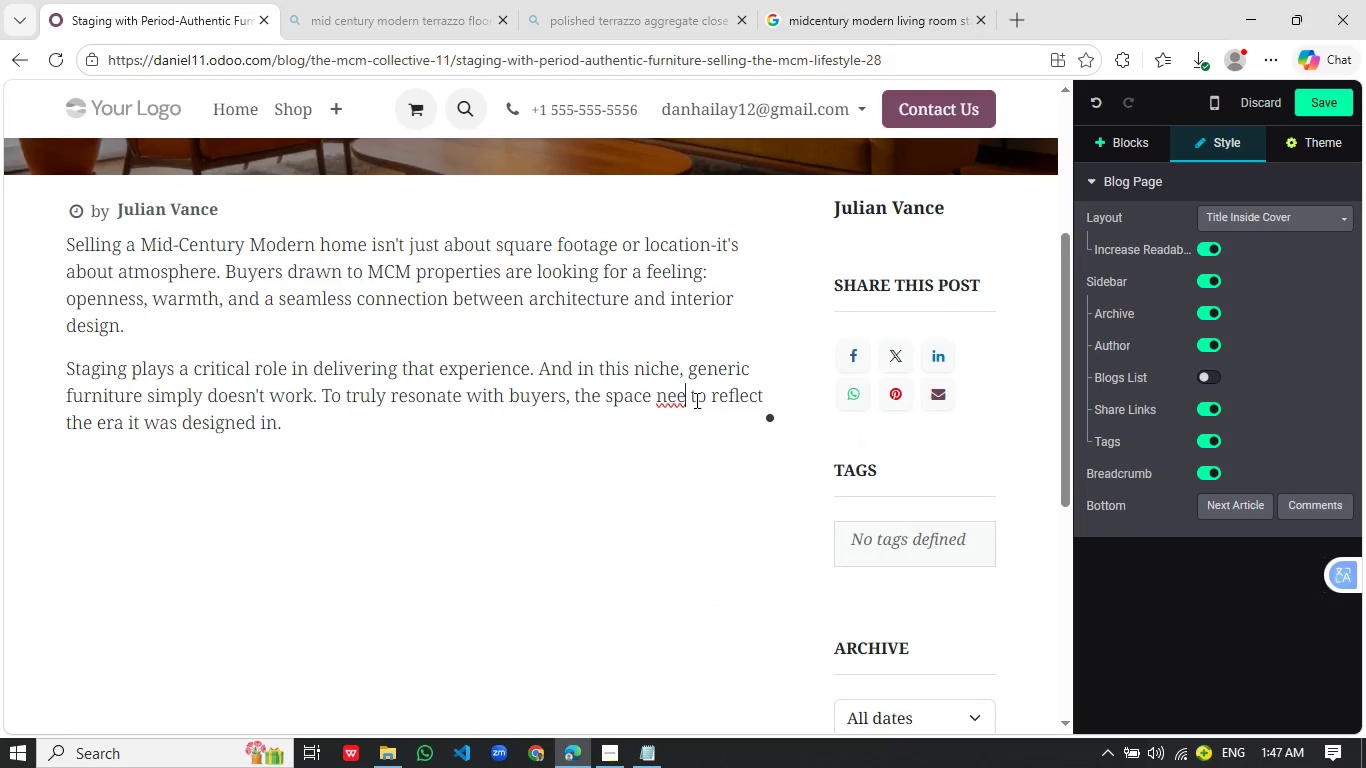 
key(D)
 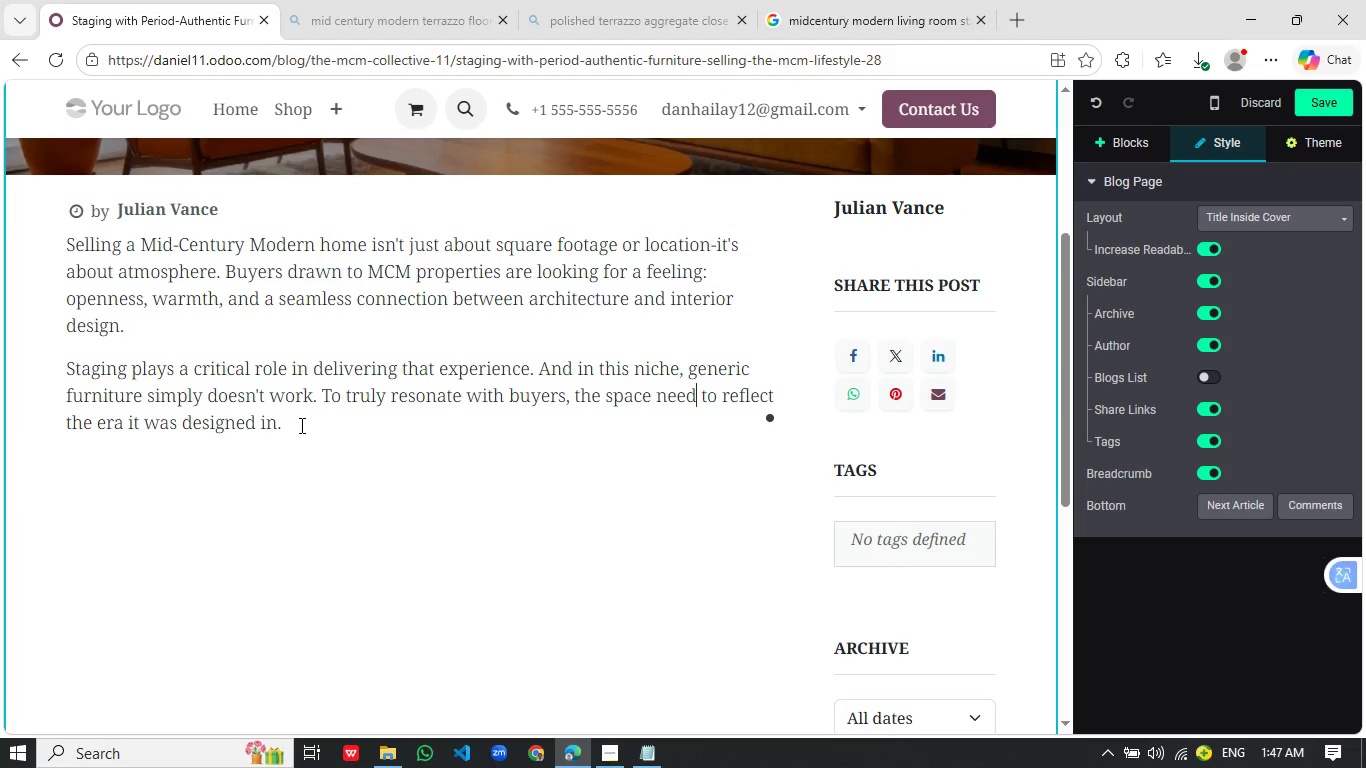 
left_click([299, 423])
 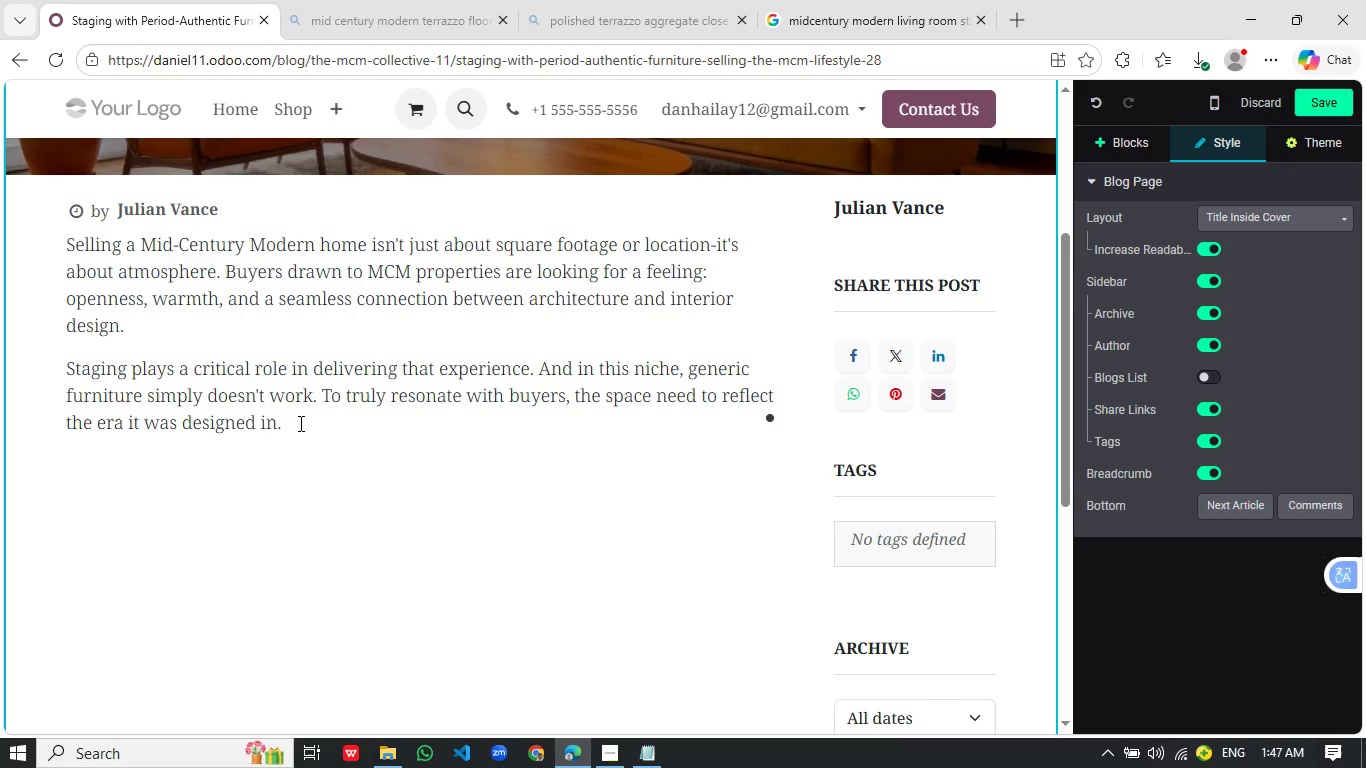 
key(Enter)
 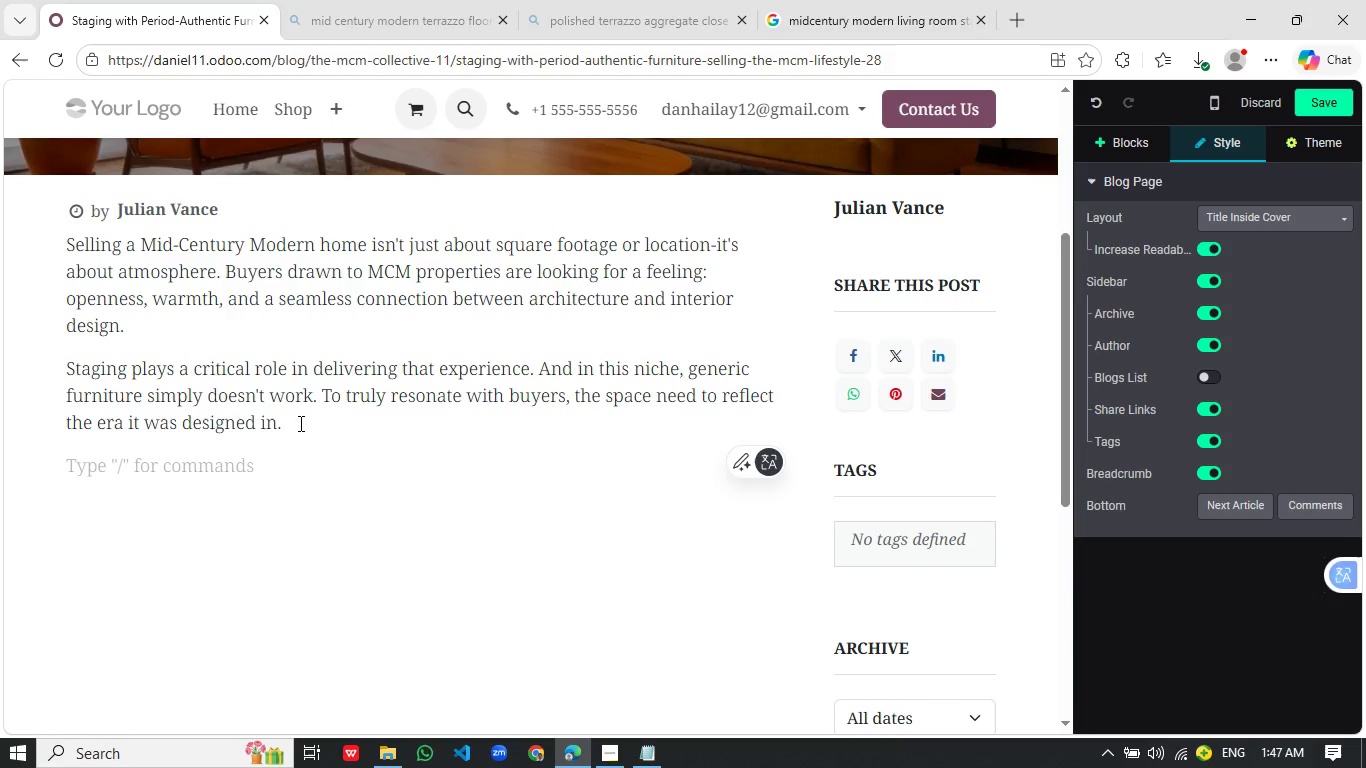 
type(/med)
 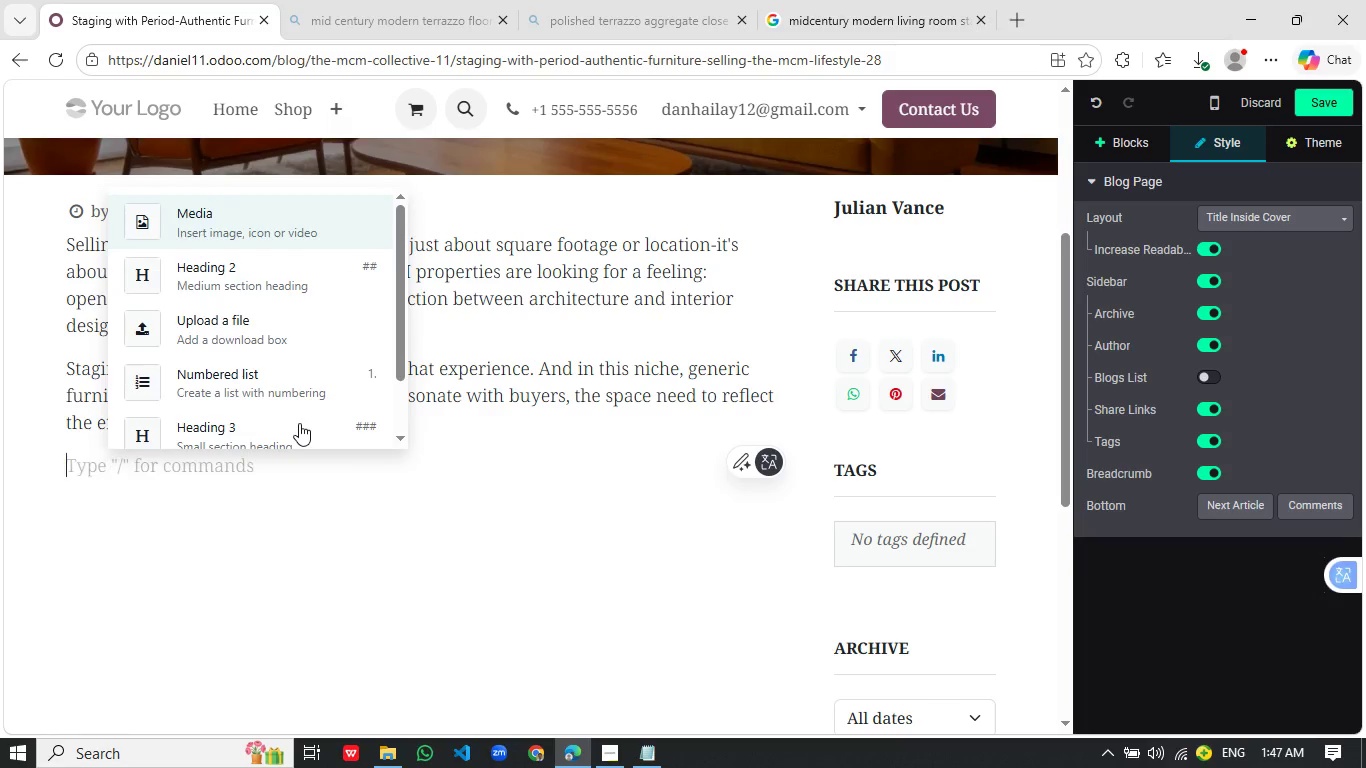 
key(Enter)
 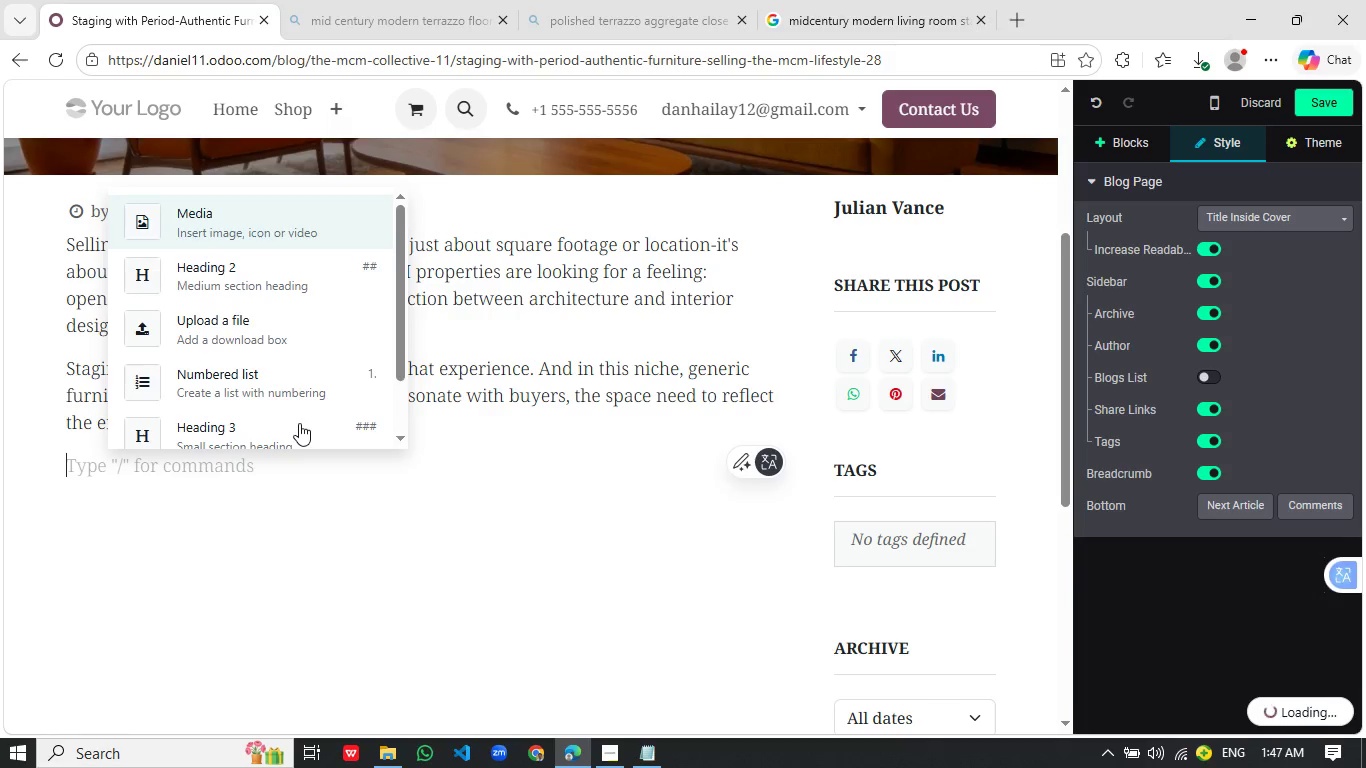 
key(Enter)
 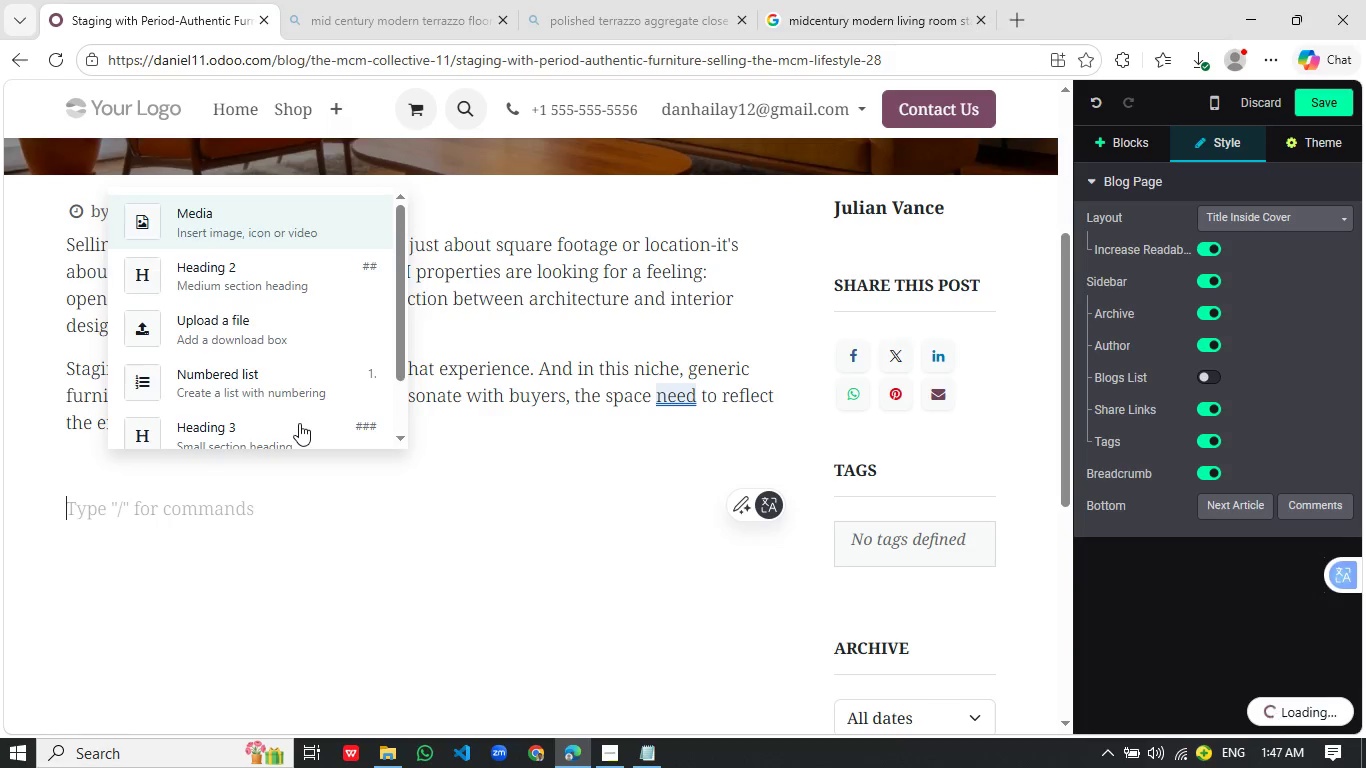 
key(Backspace)
 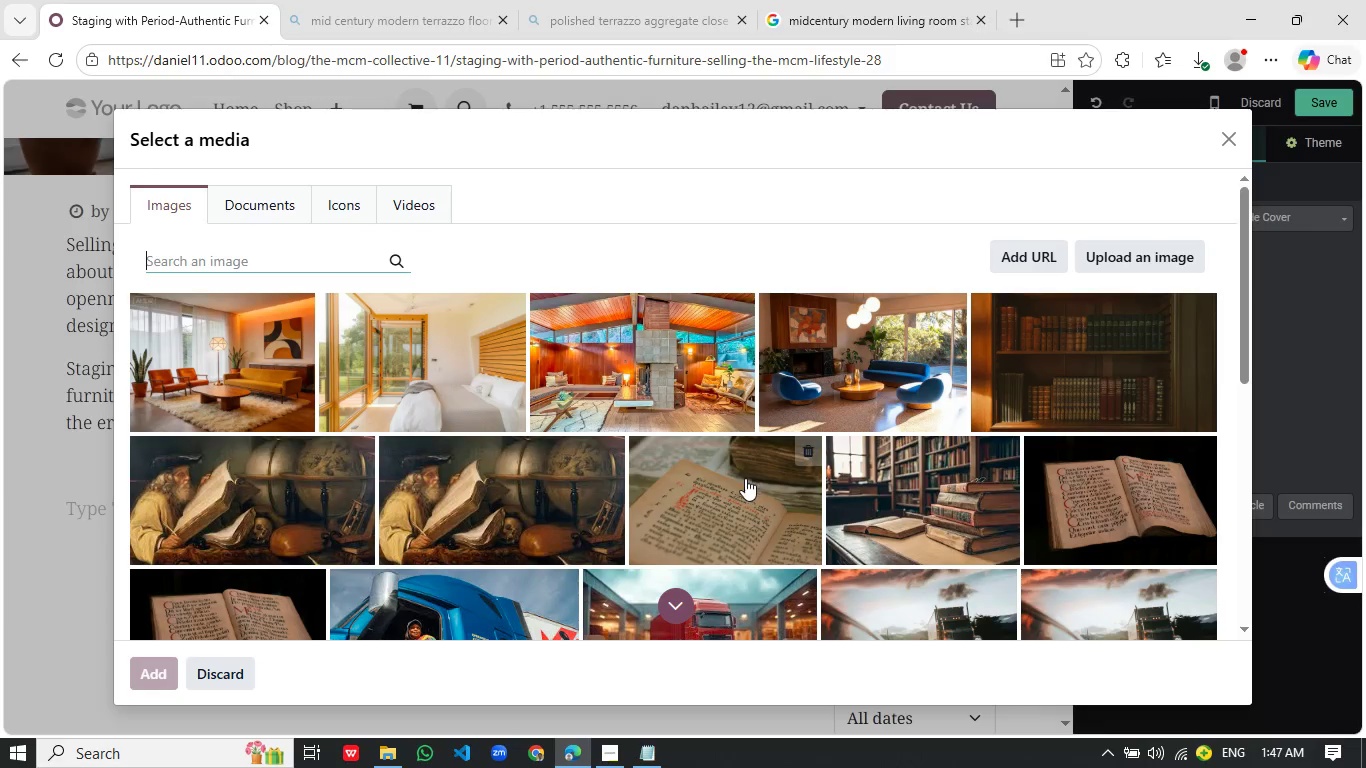 
wait(5.54)
 